 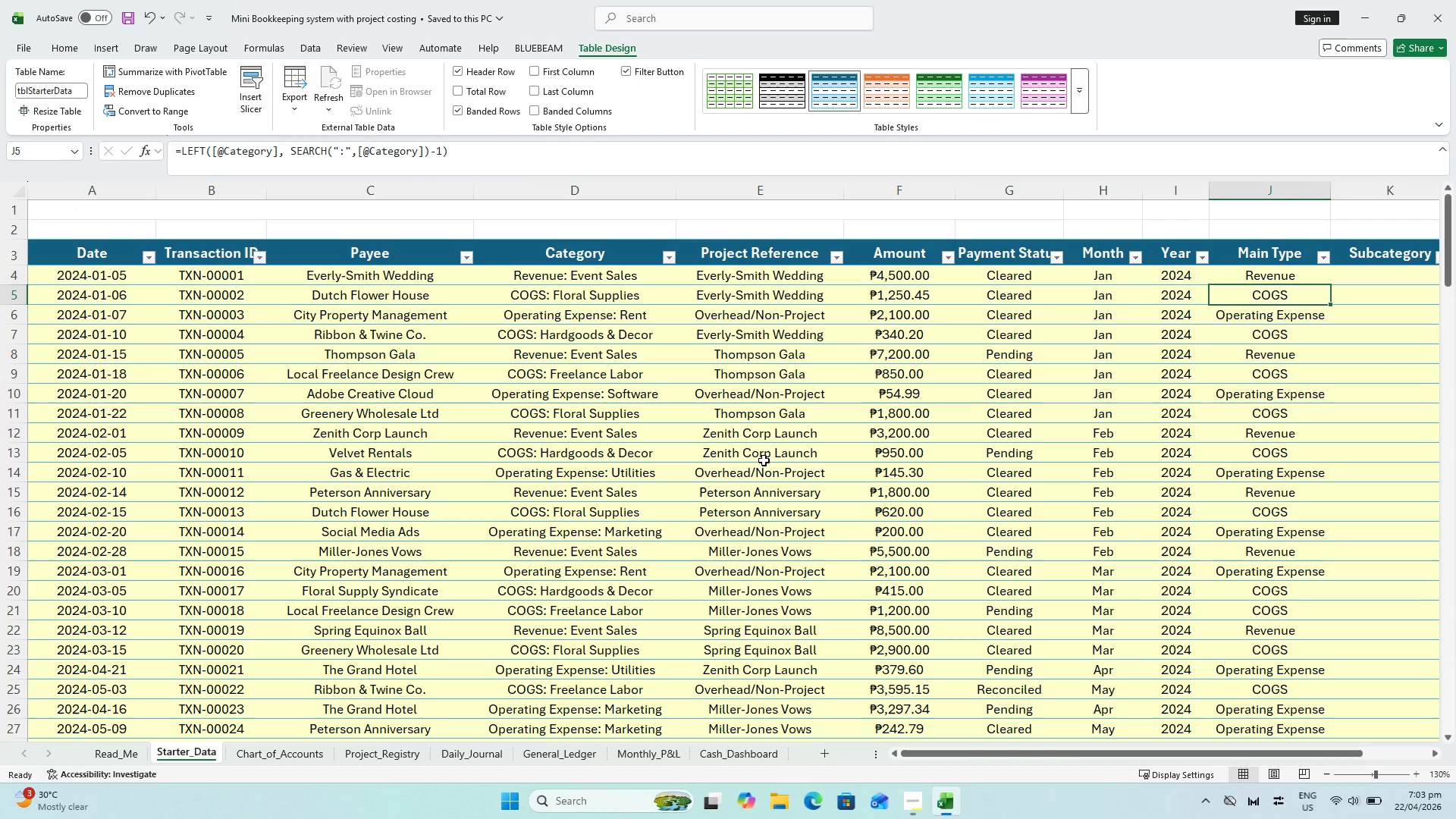 
key(Control+S)
 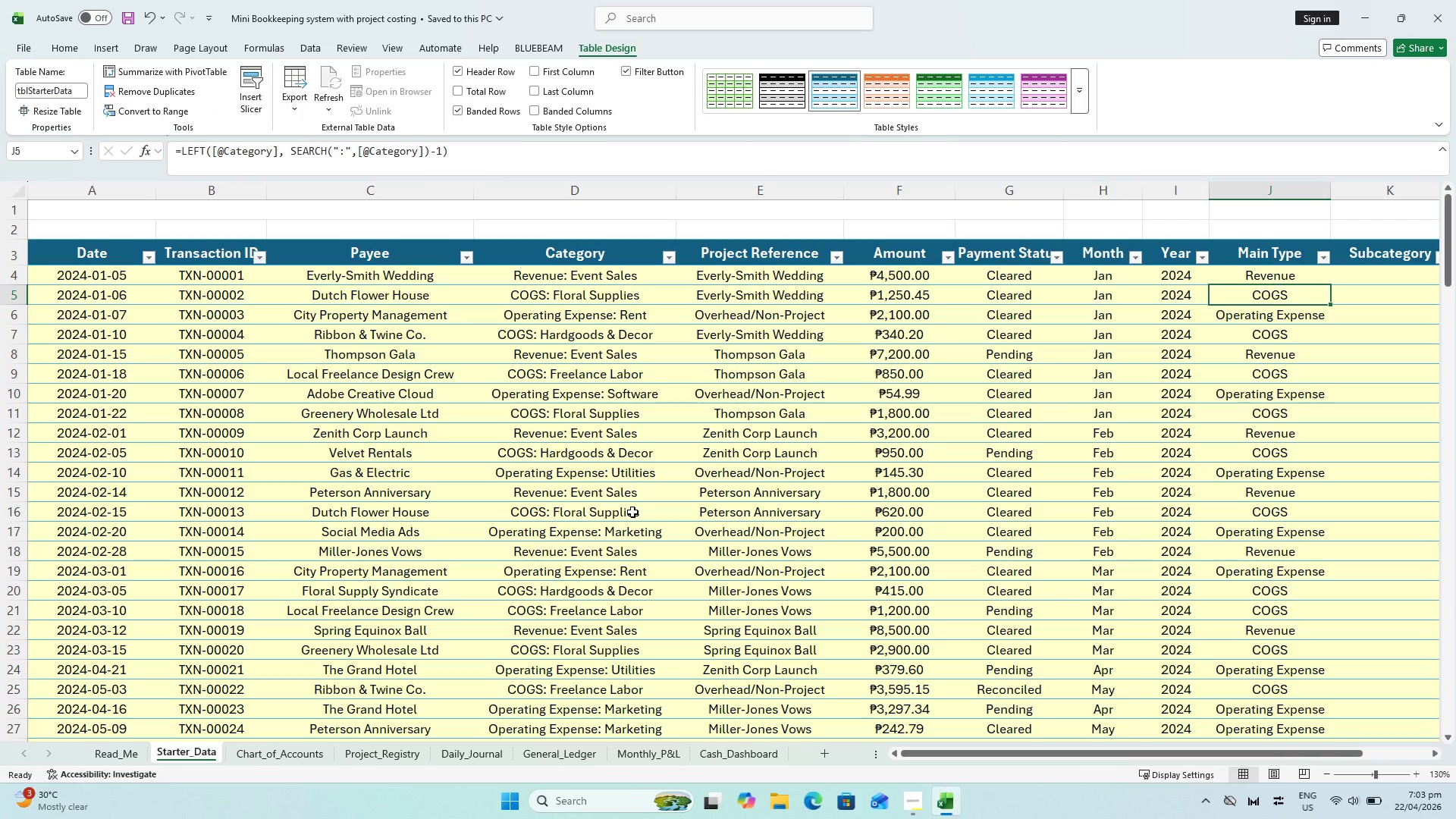 
wait(11.56)
 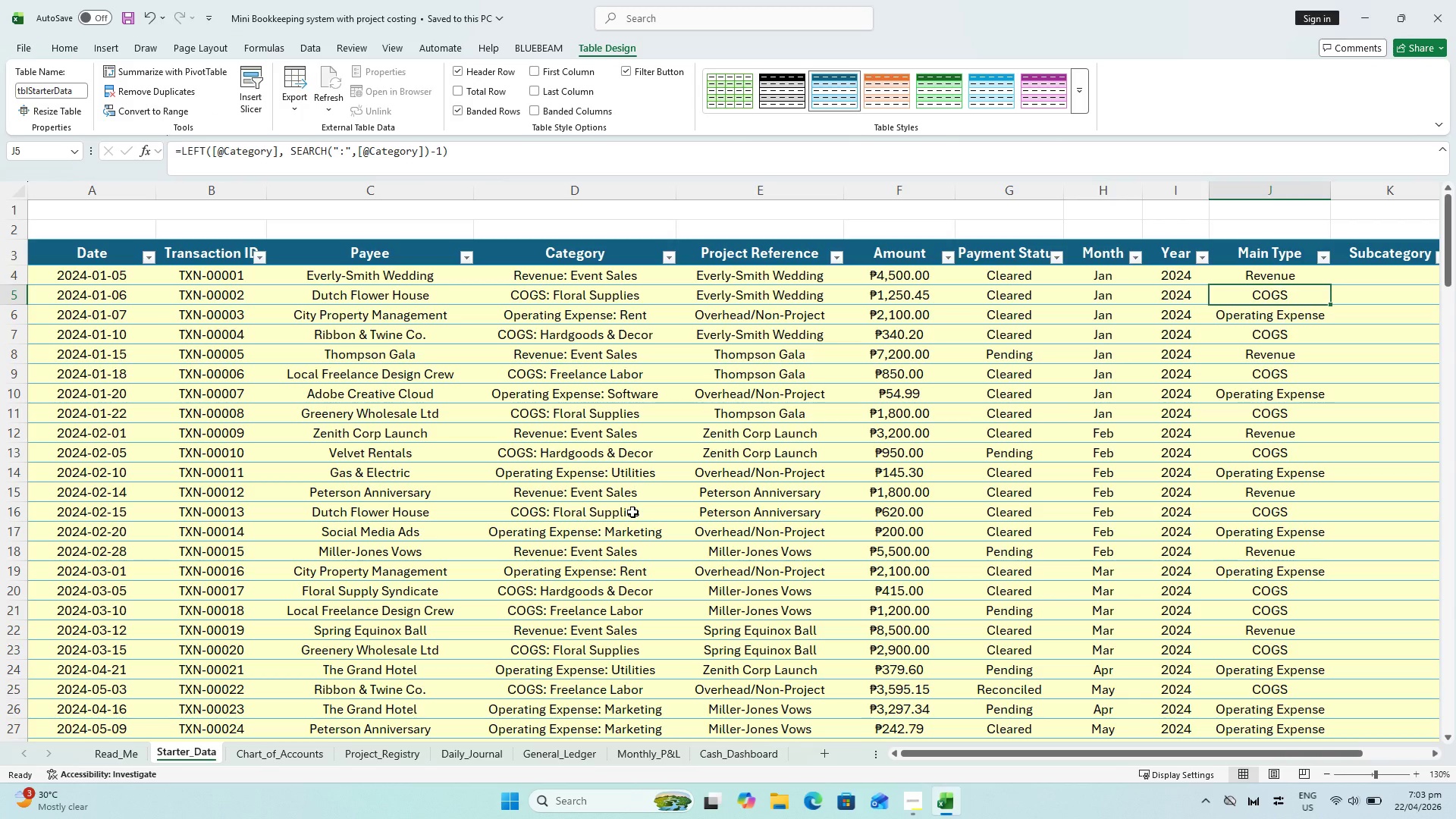 
key(Control+ControlLeft)
 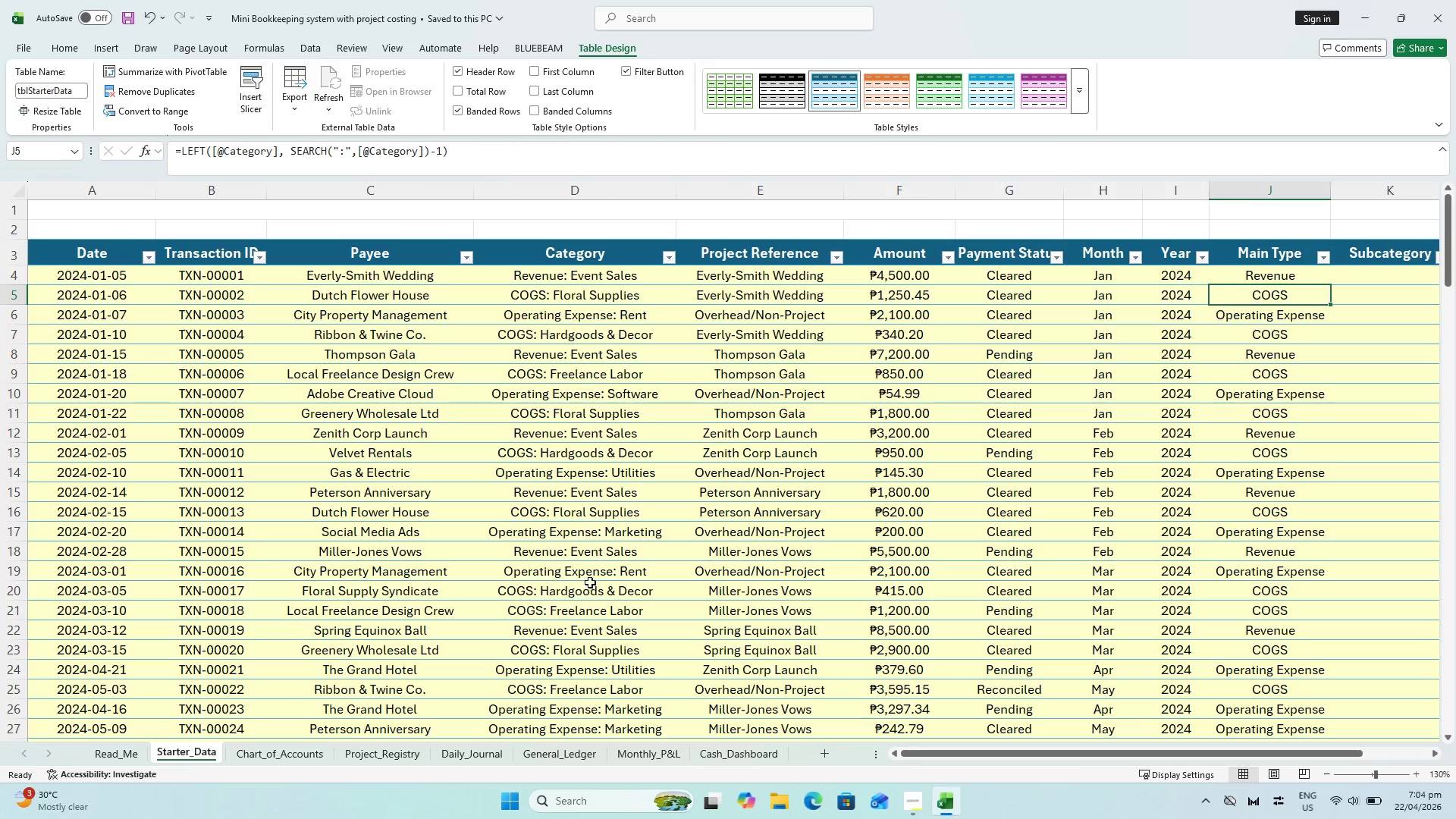 
key(Control+S)
 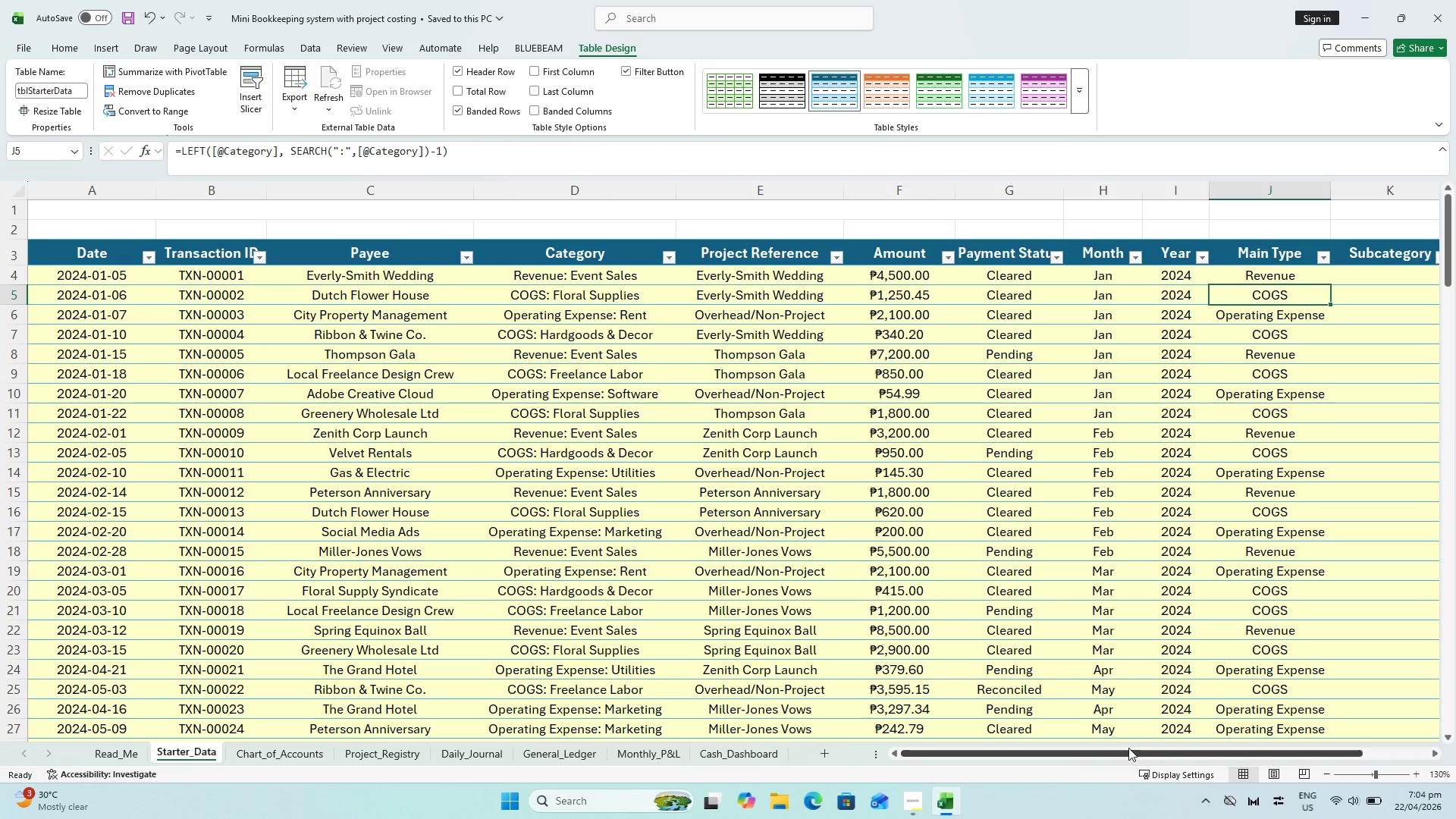 
left_click_drag(start_coordinate=[1131, 755], to_coordinate=[1231, 758])
 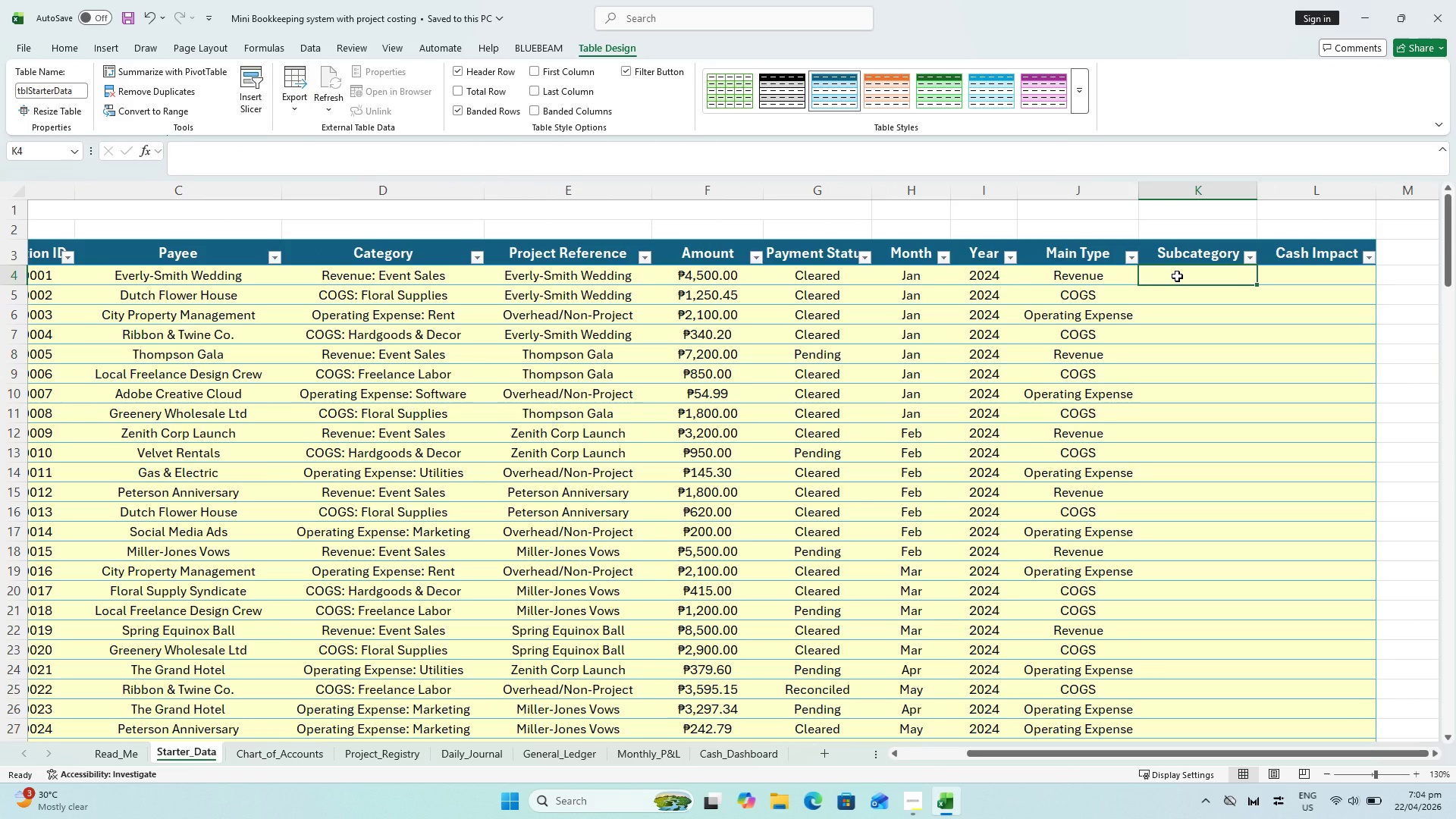 
key(Control+S)
 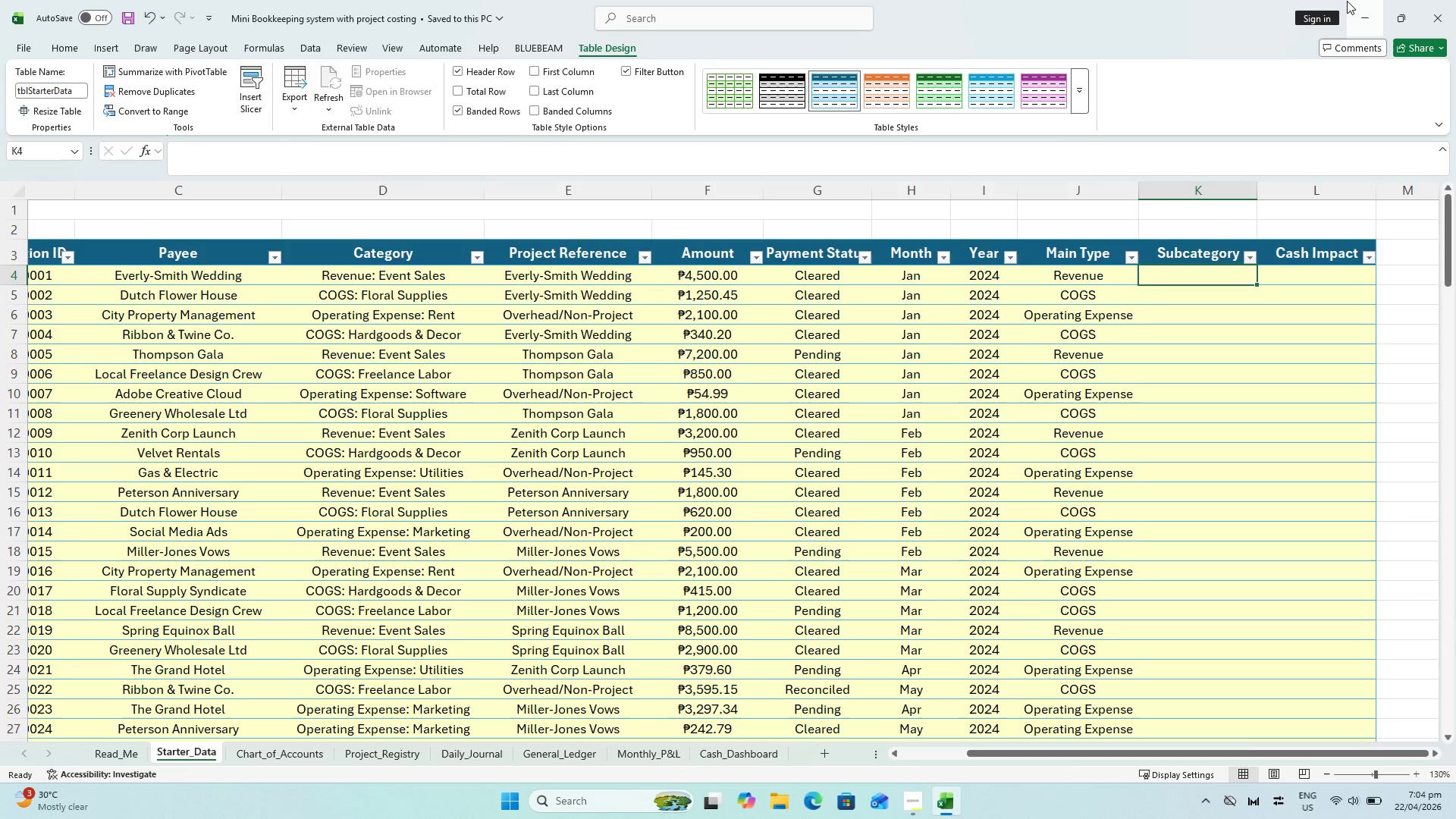 
key(Equal)
 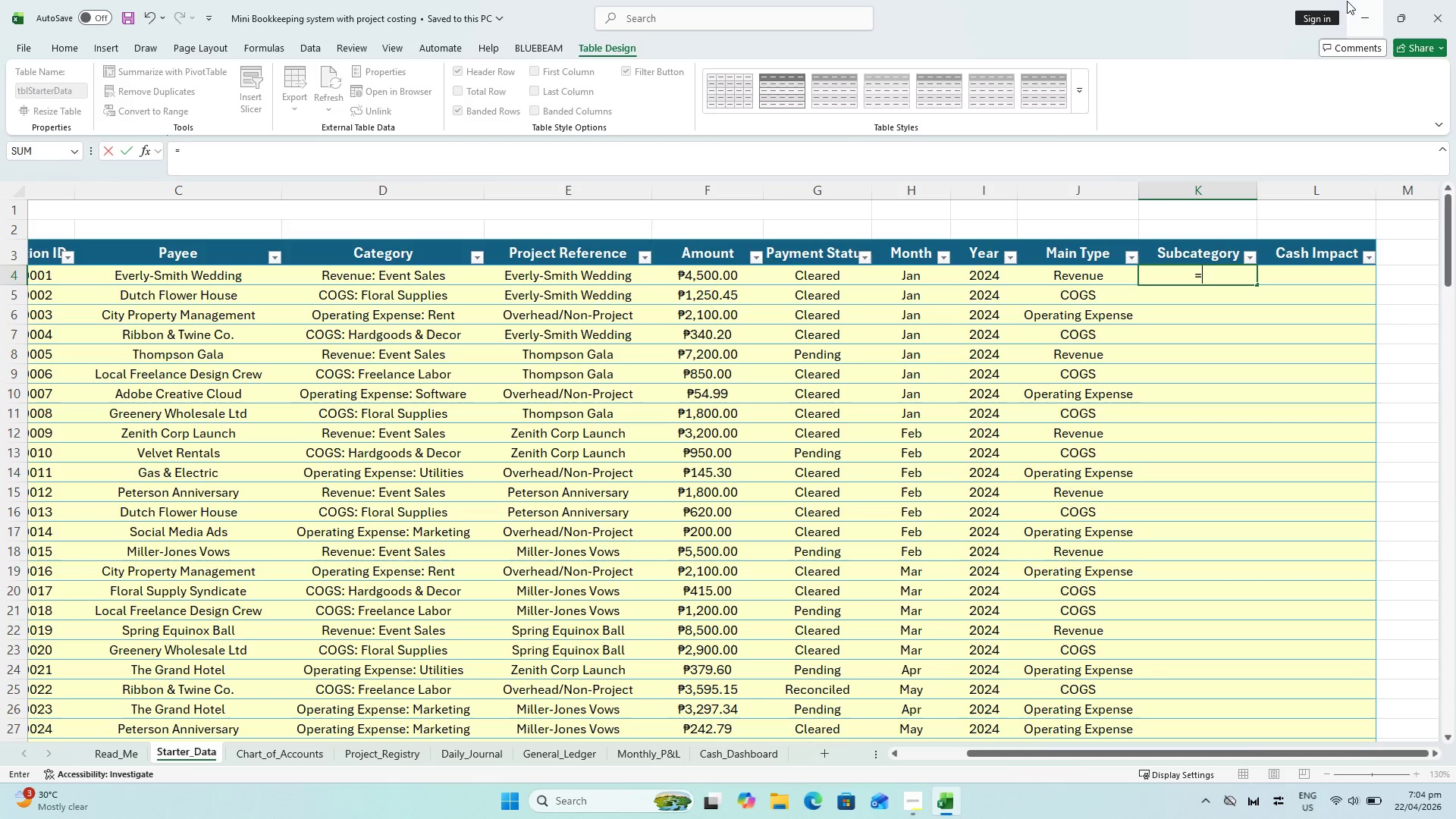 
wait(5.88)
 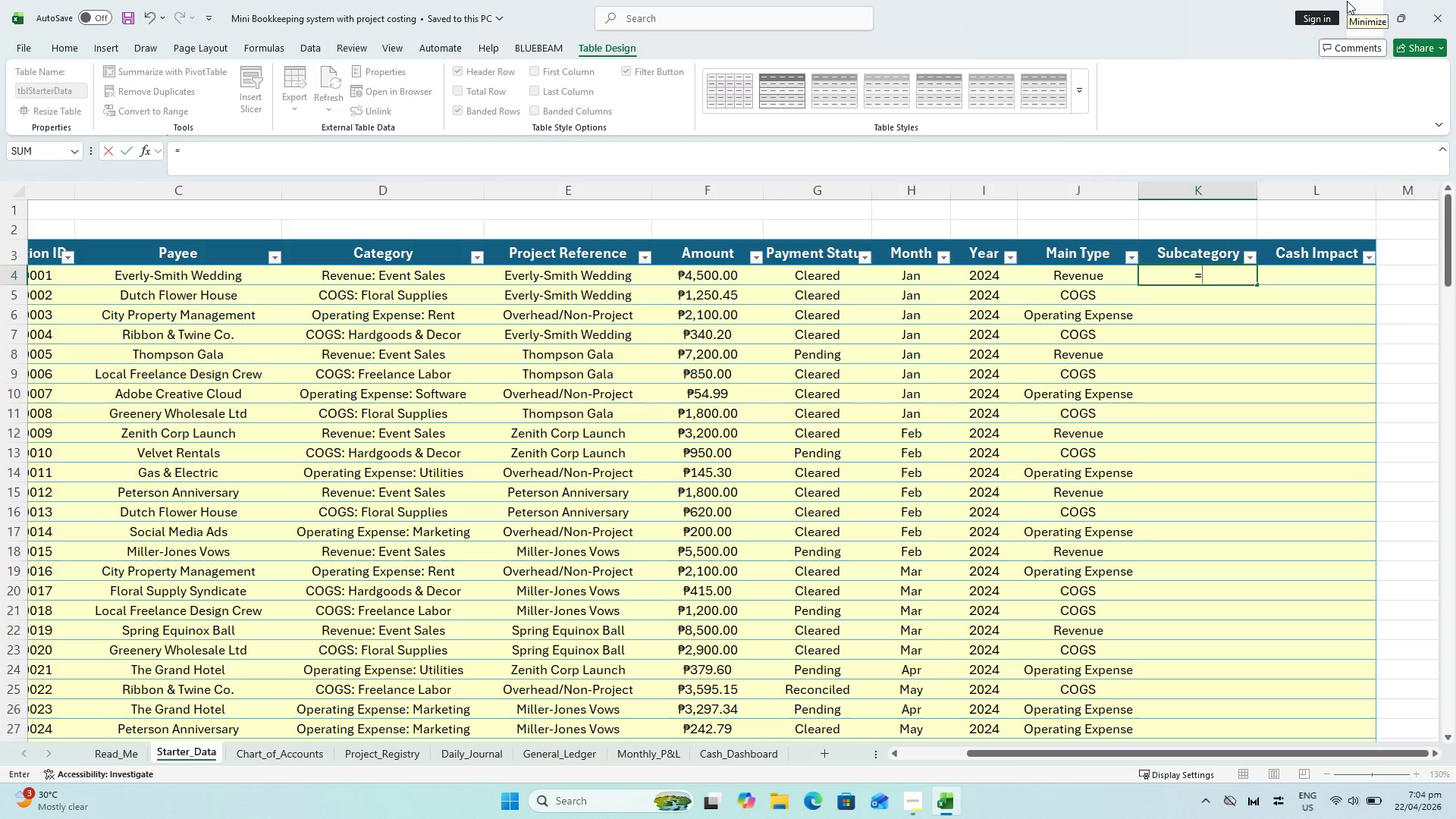 
type(TRIM(MID()
 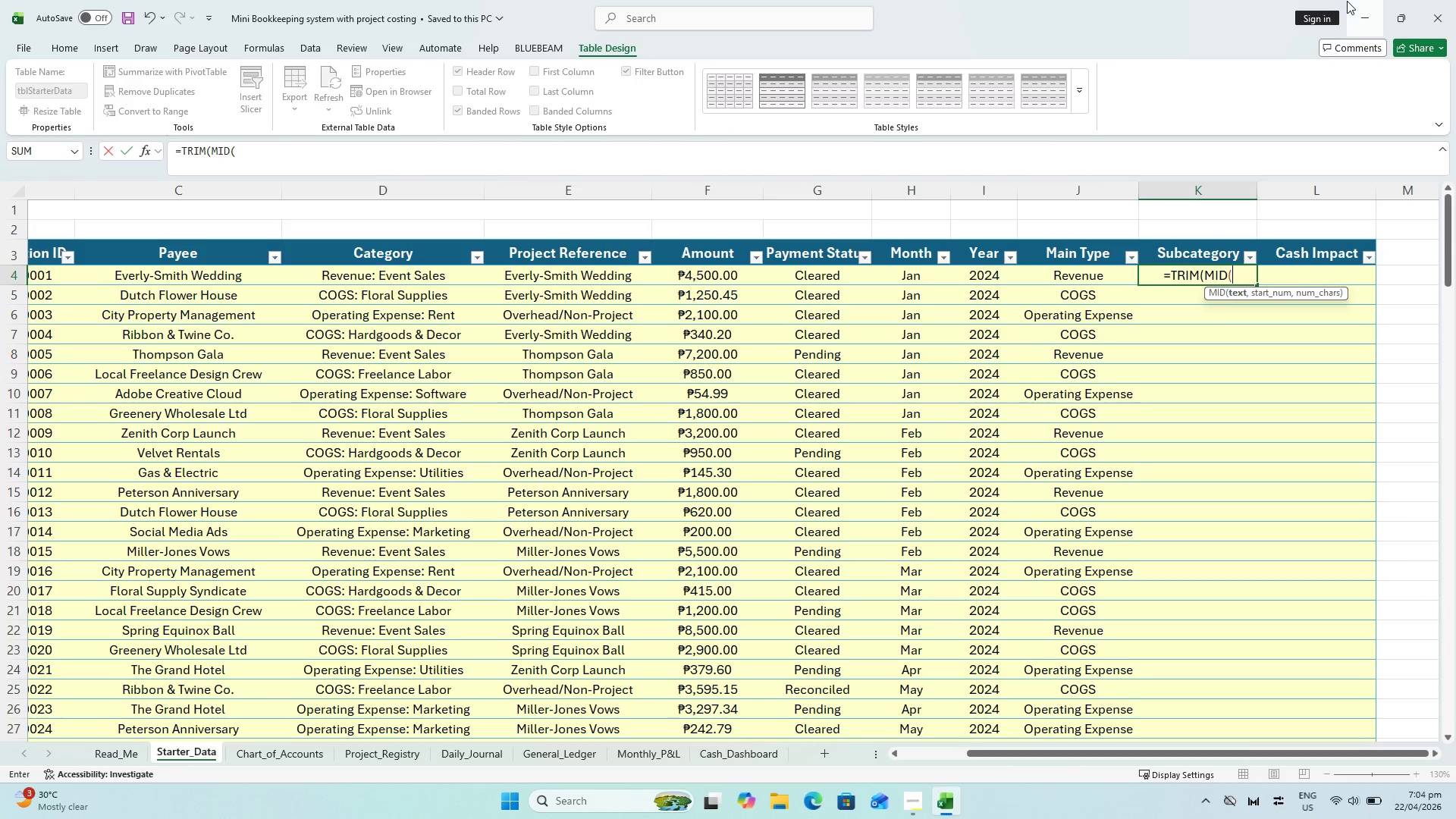 
wait(11.92)
 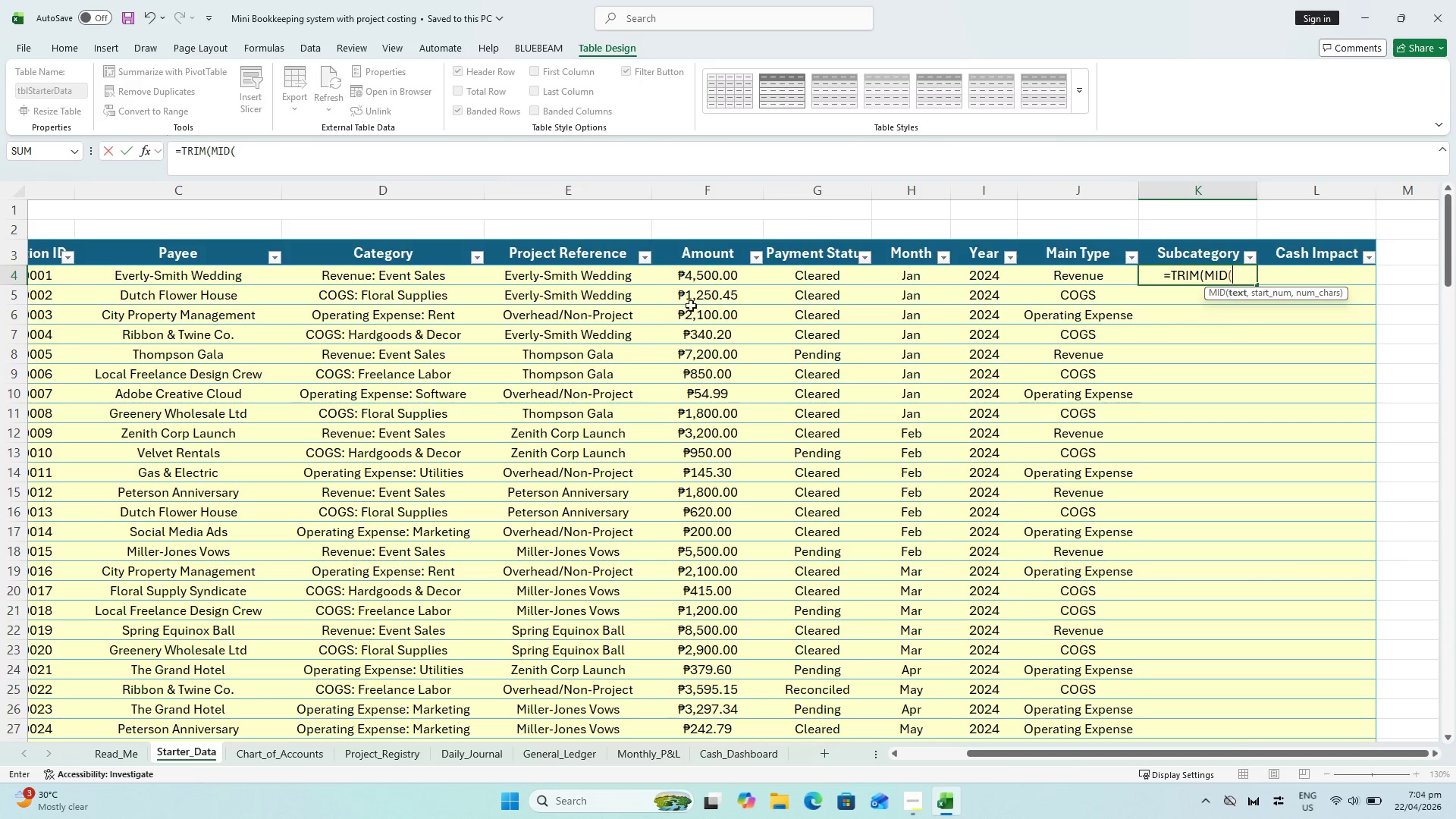 
left_click([558, 163])
 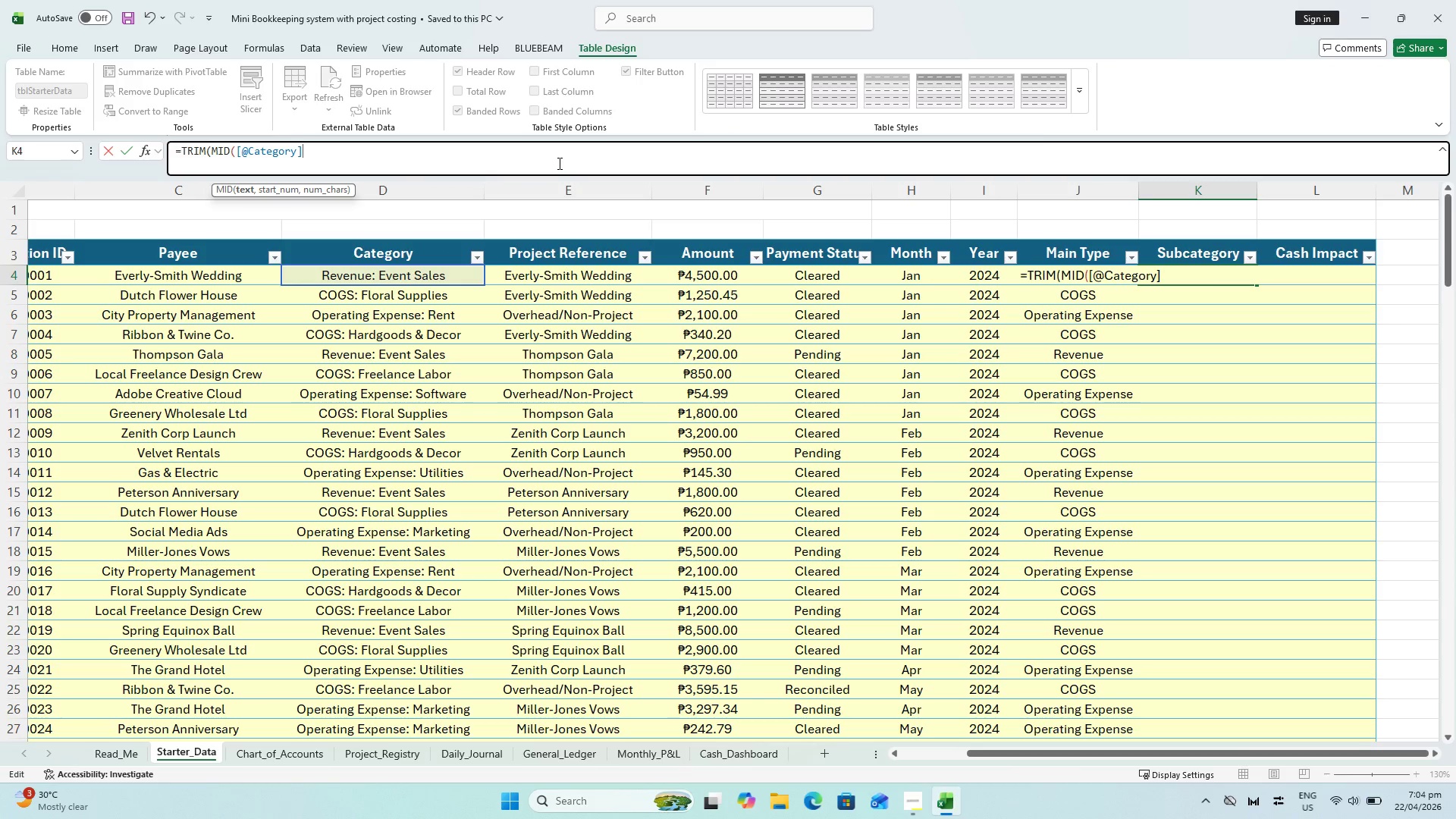 
key(Comma)
 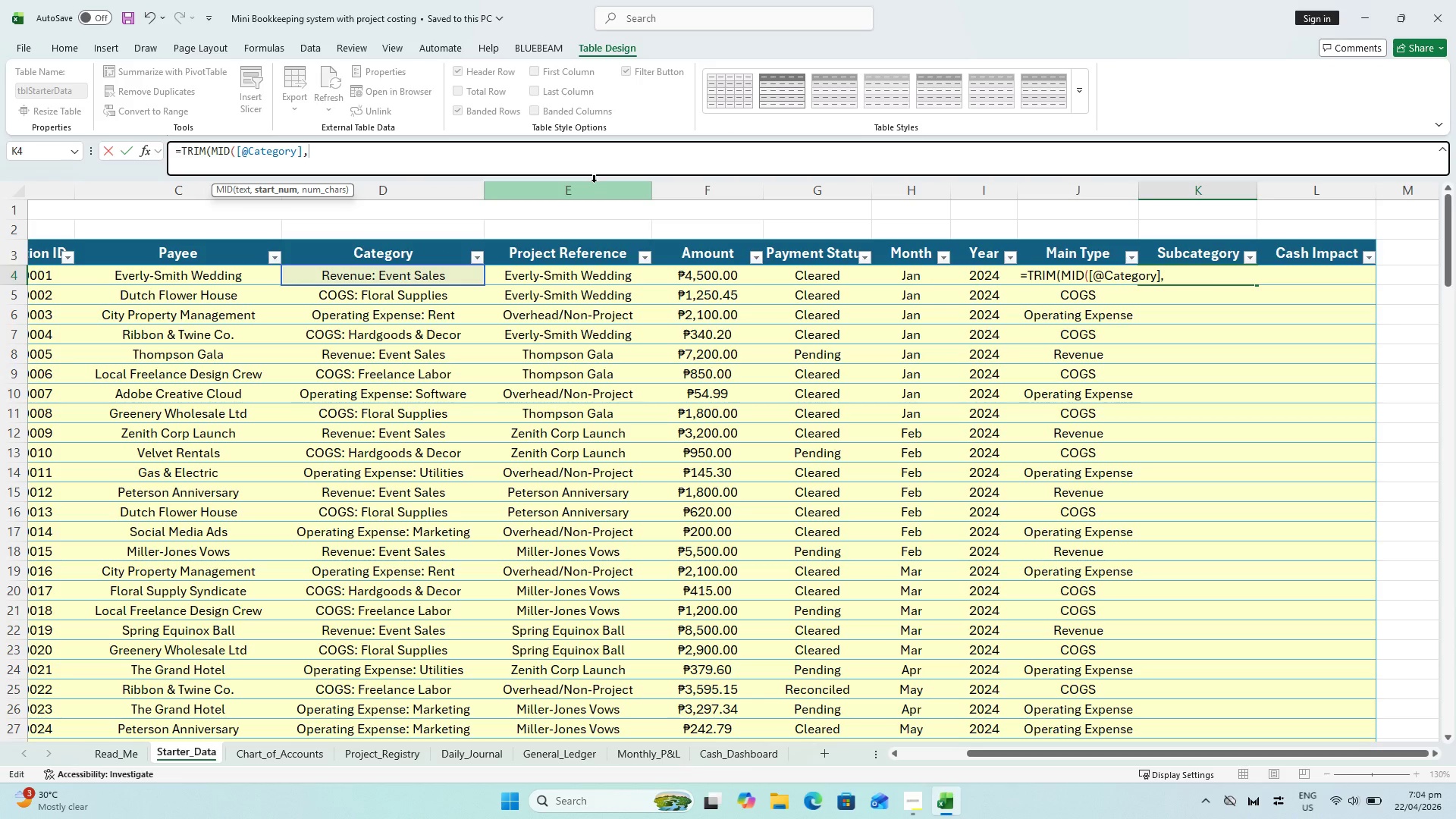 
type( SEARCH(":",)
 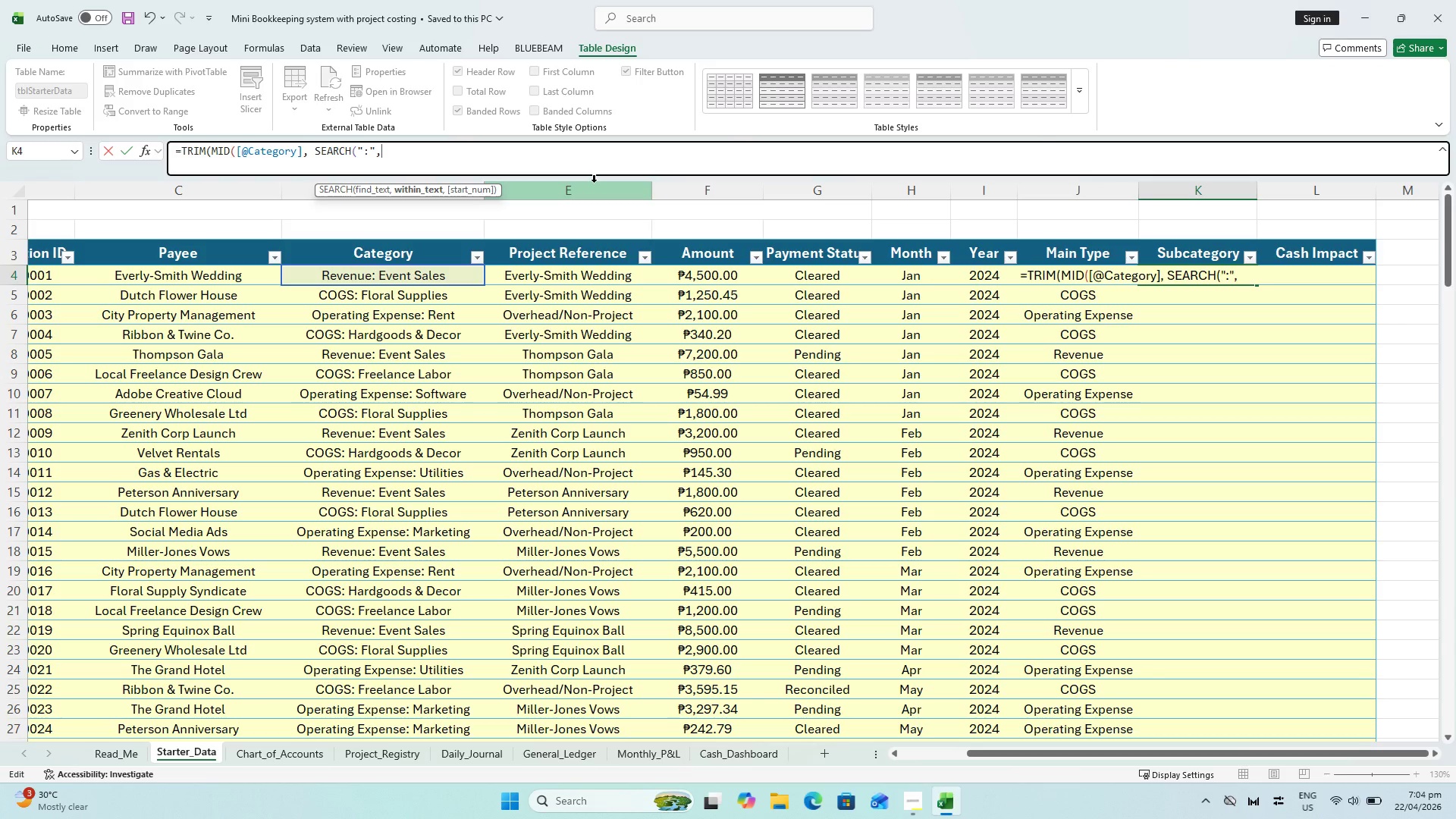 
wait(18.77)
 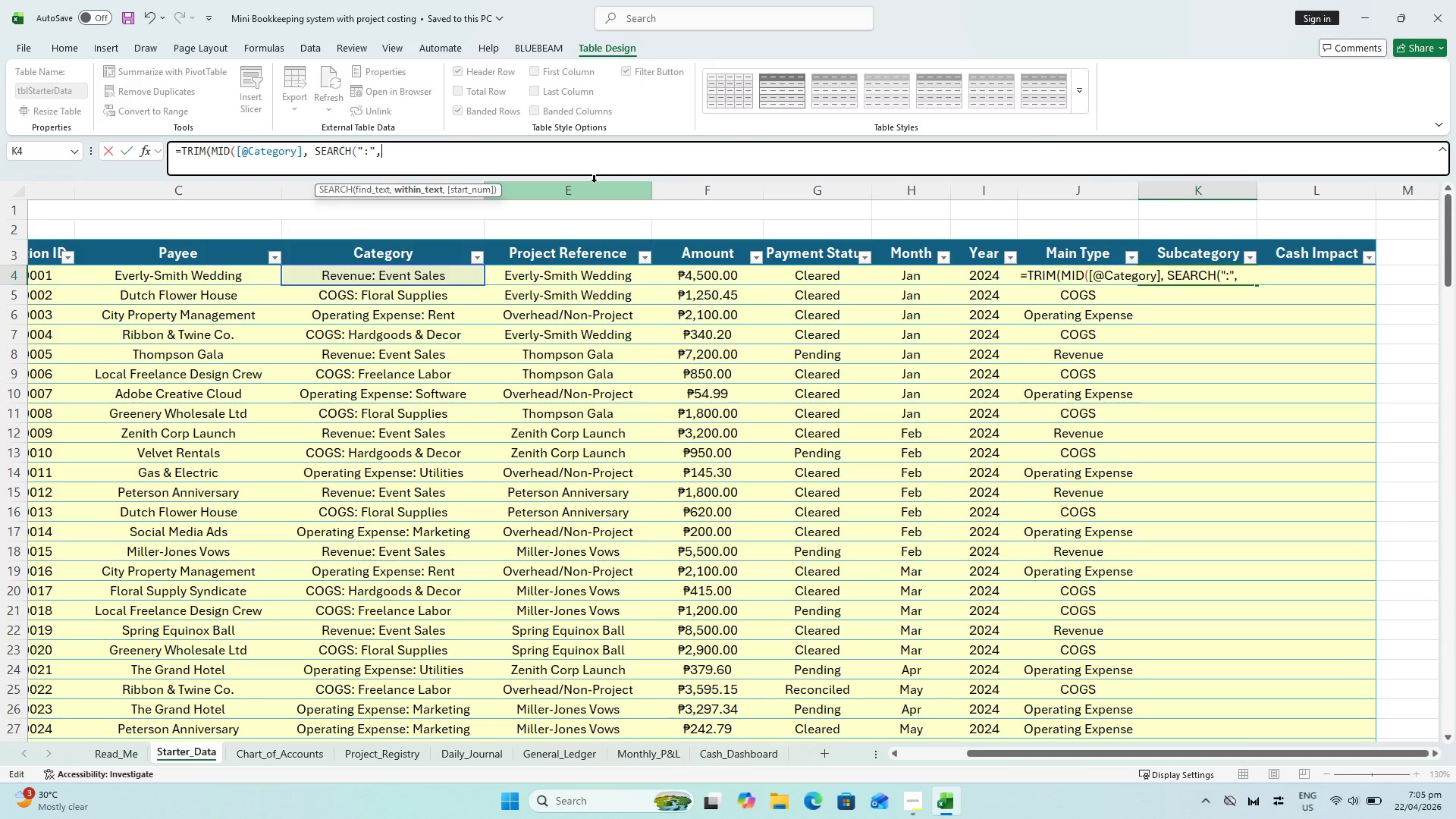 
left_click([407, 273])
 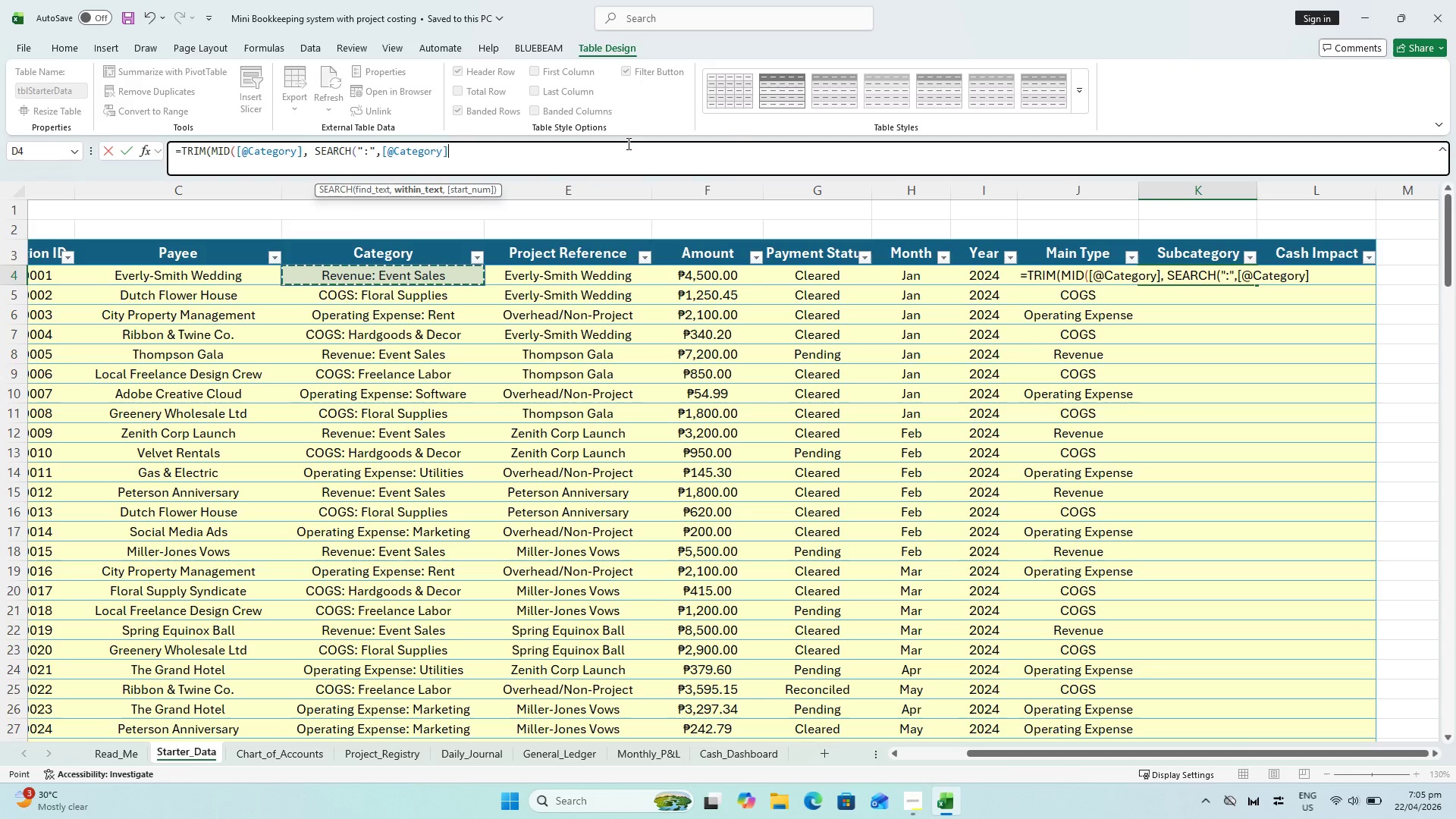 
key(Shift+0)
 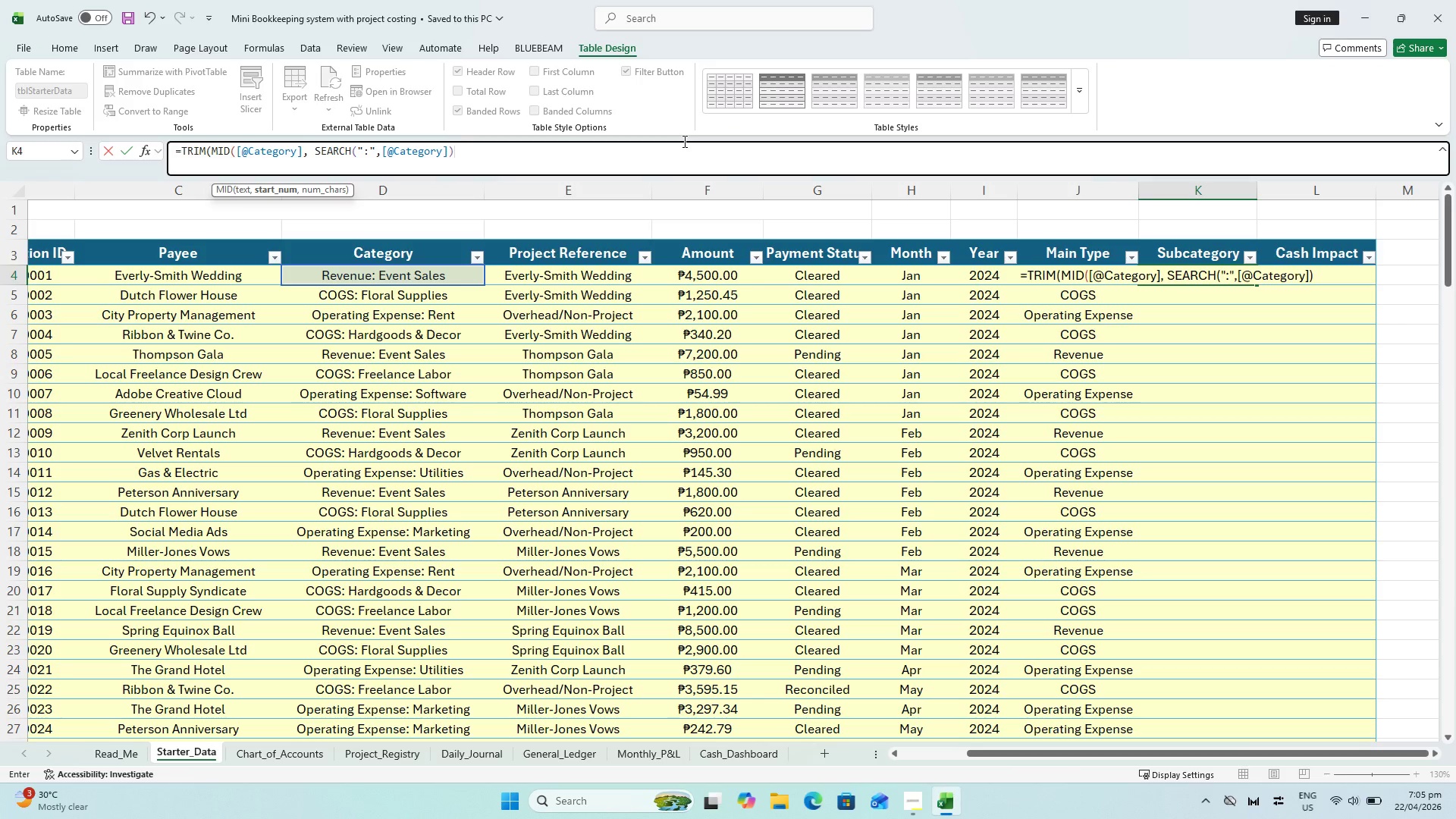 
wait(5.77)
 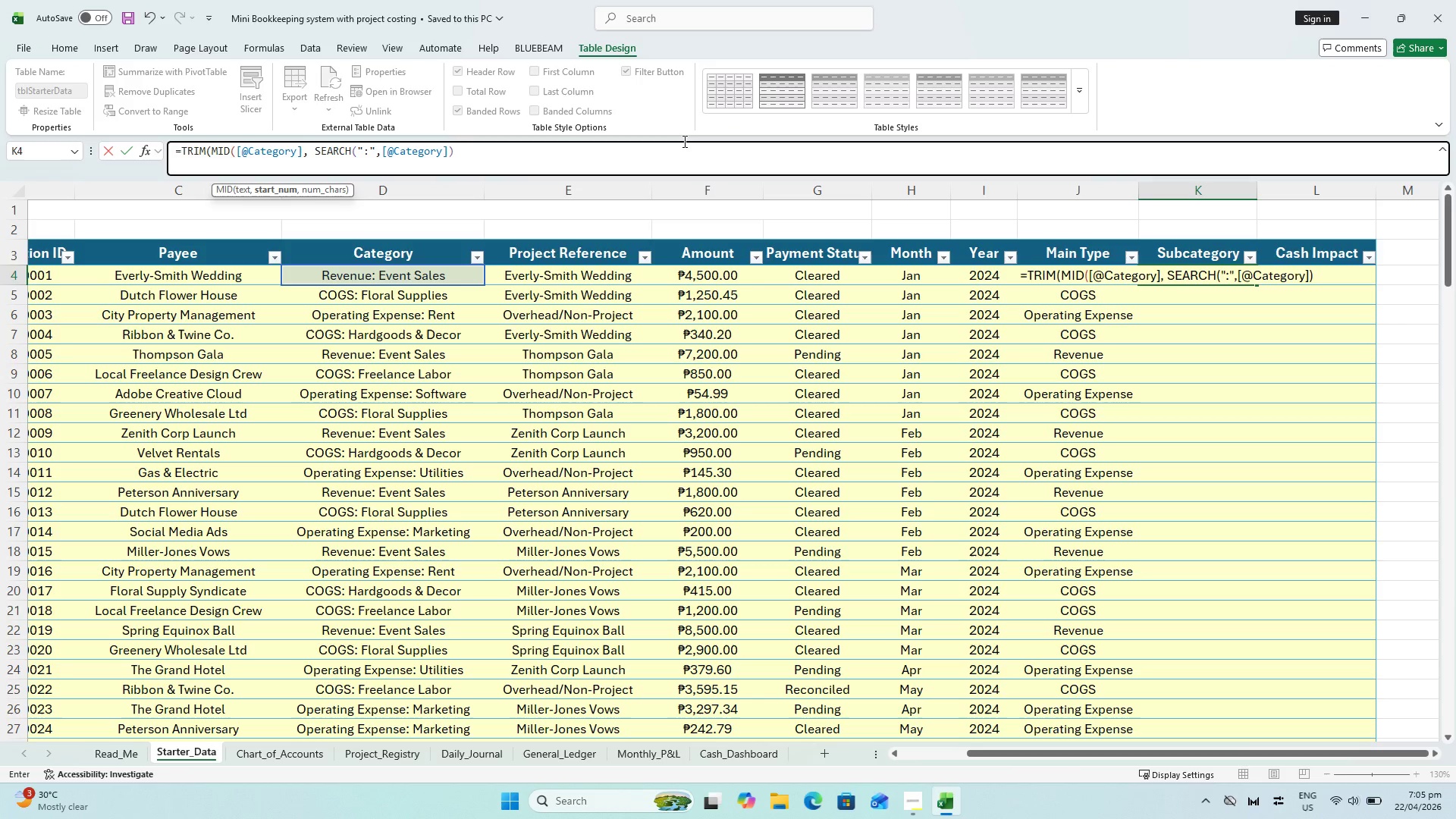 
key(Shift+Equal)
 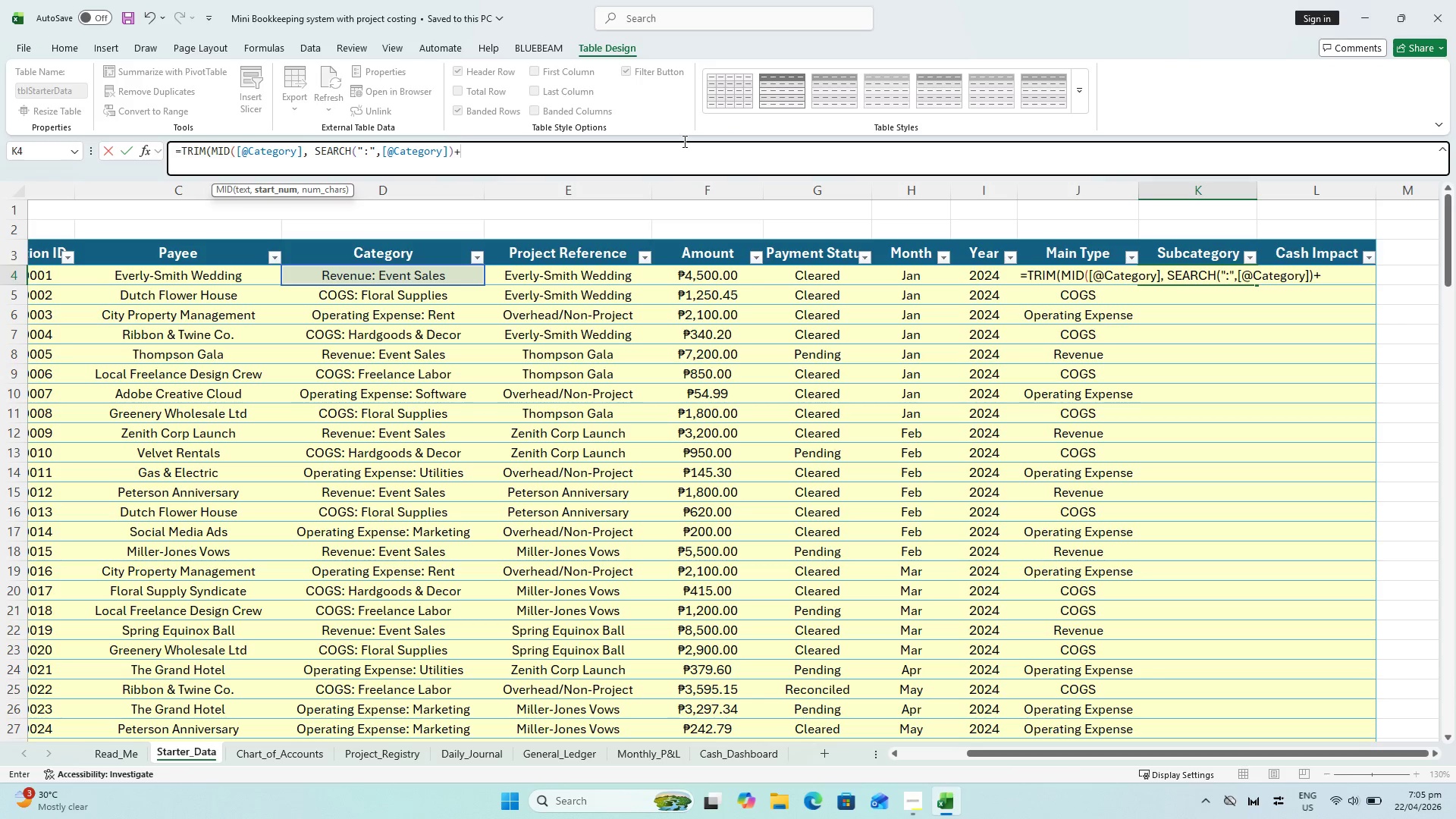 
key(1)
 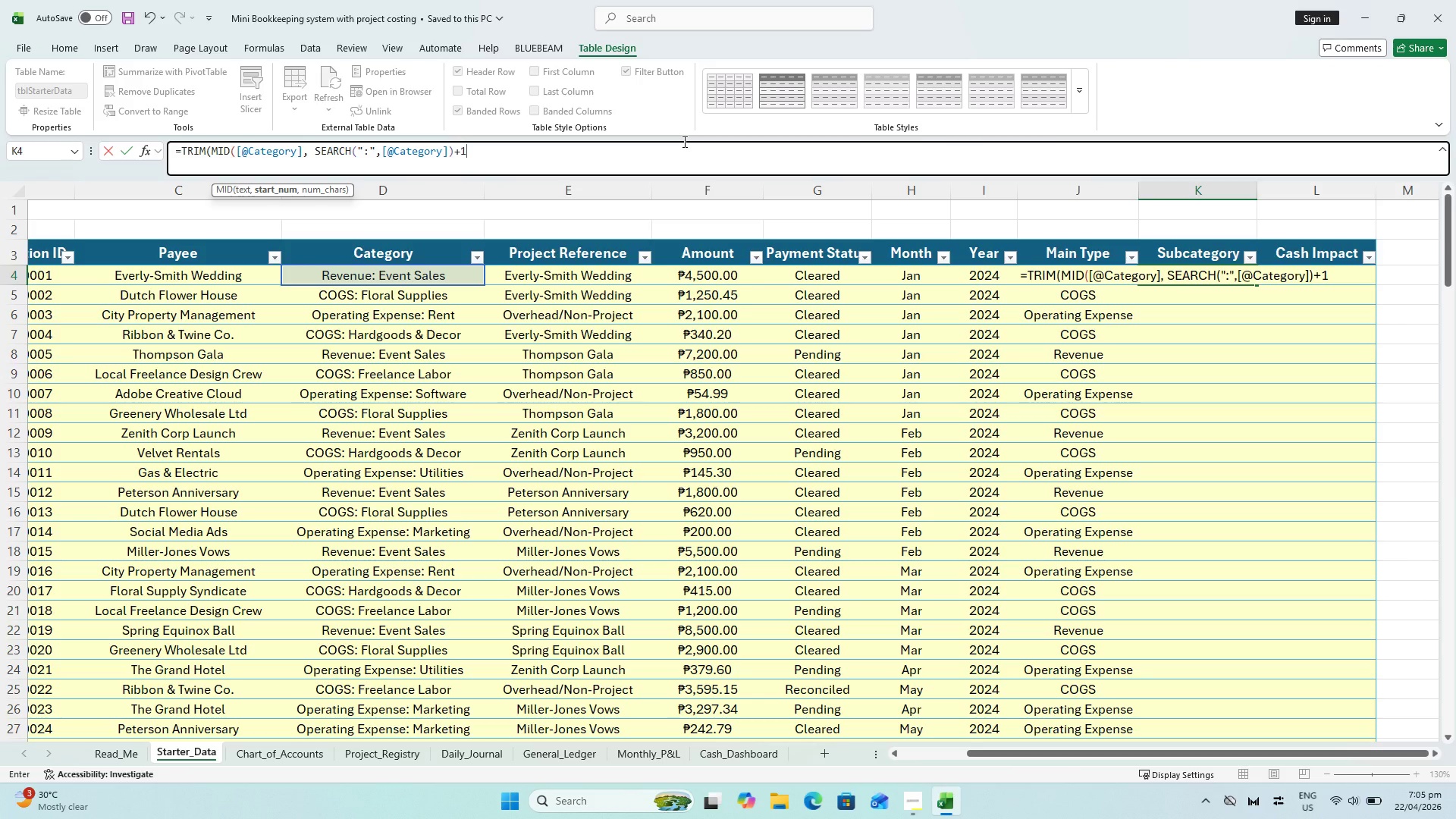 
type(255)))
 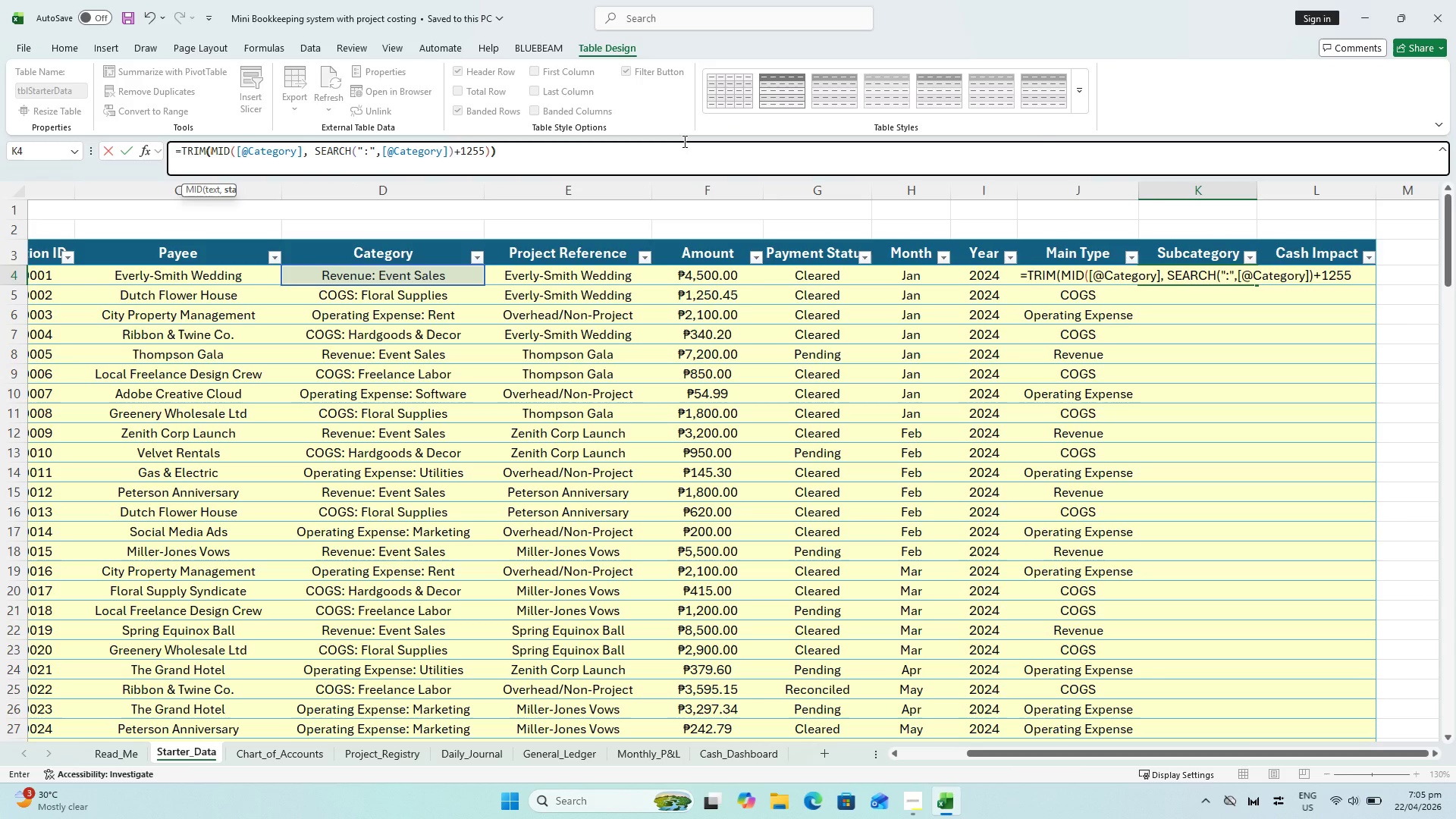 
key(Enter)
 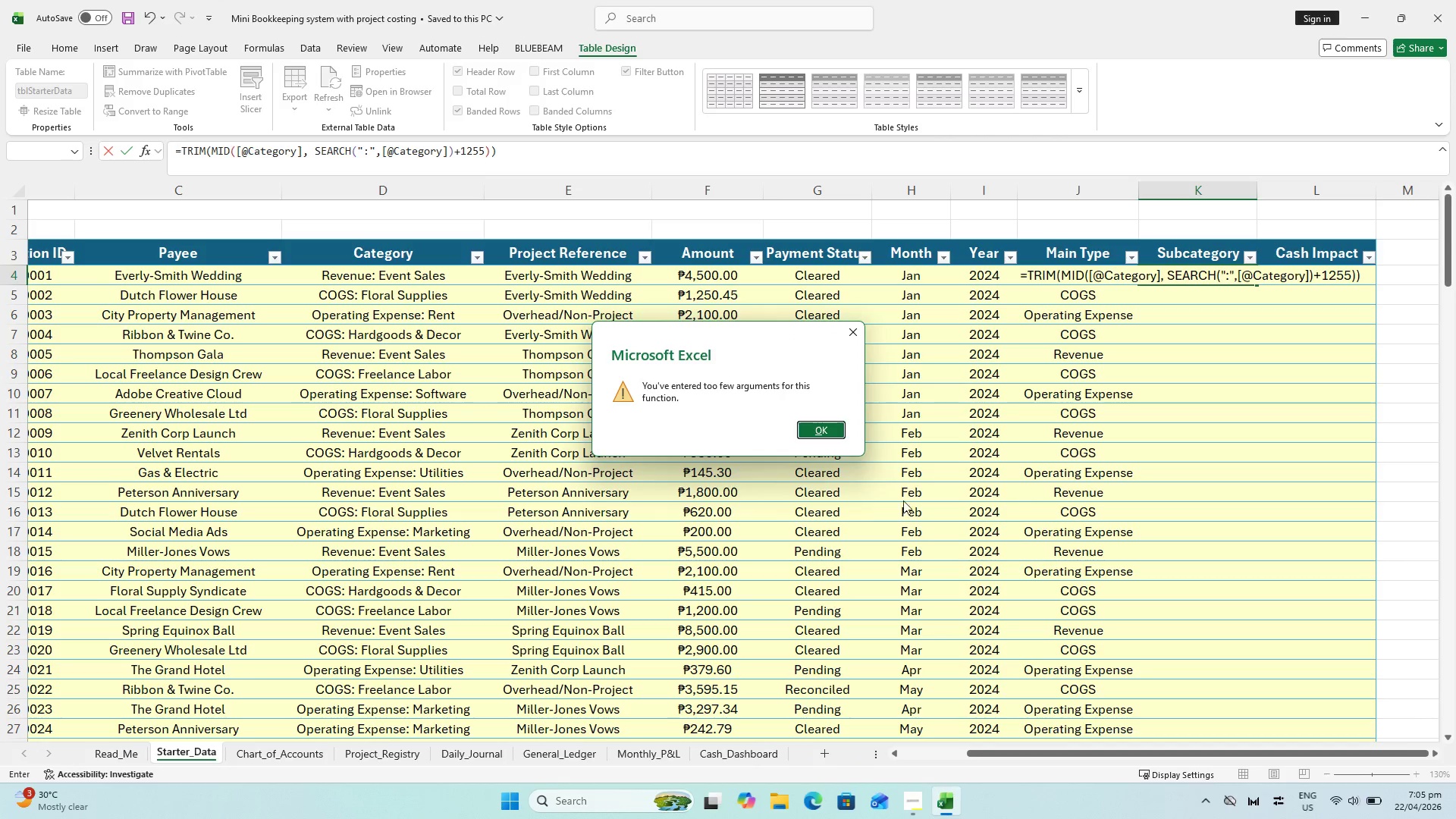 
left_click([826, 437])
 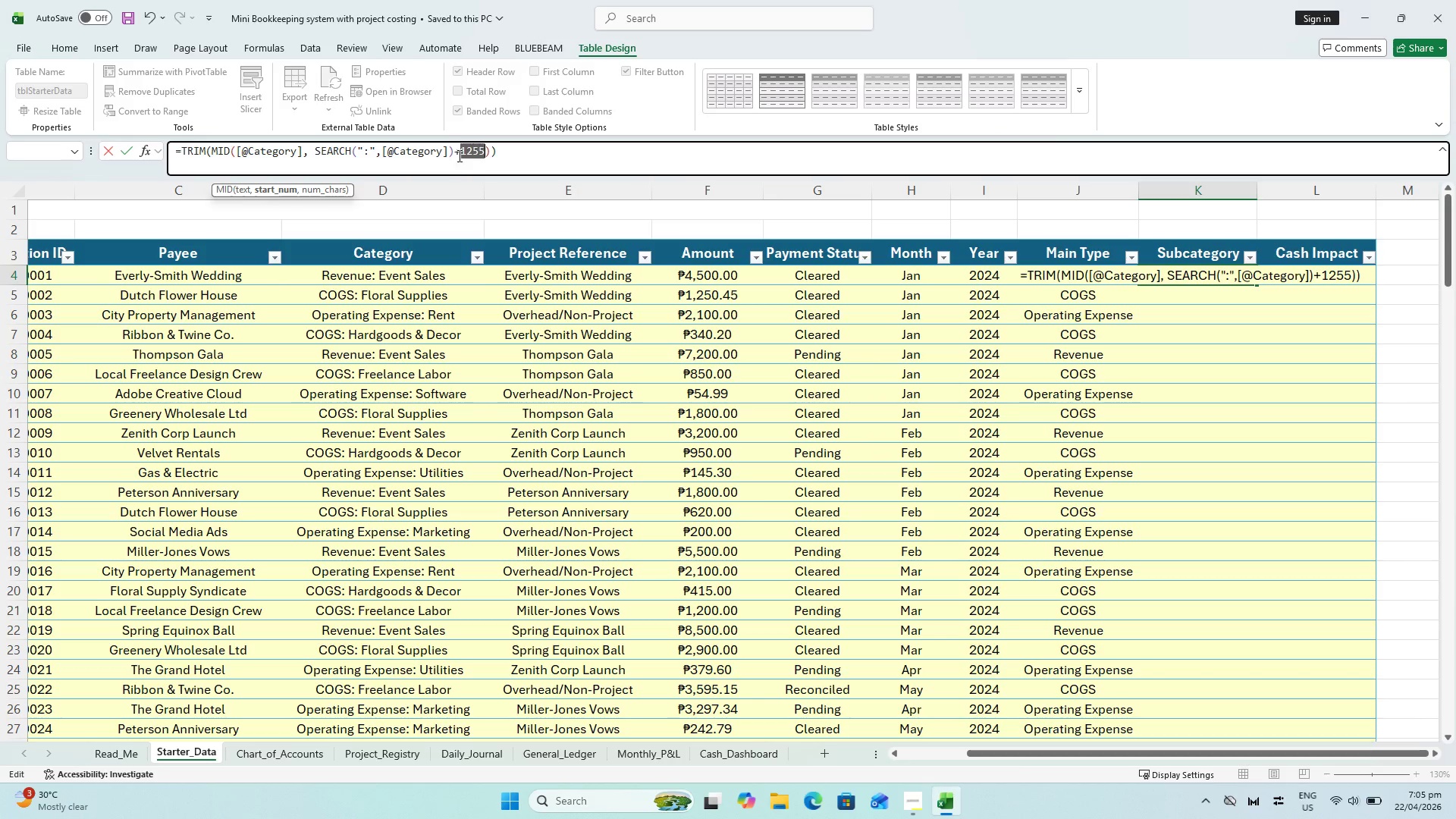 
left_click([465, 143])
 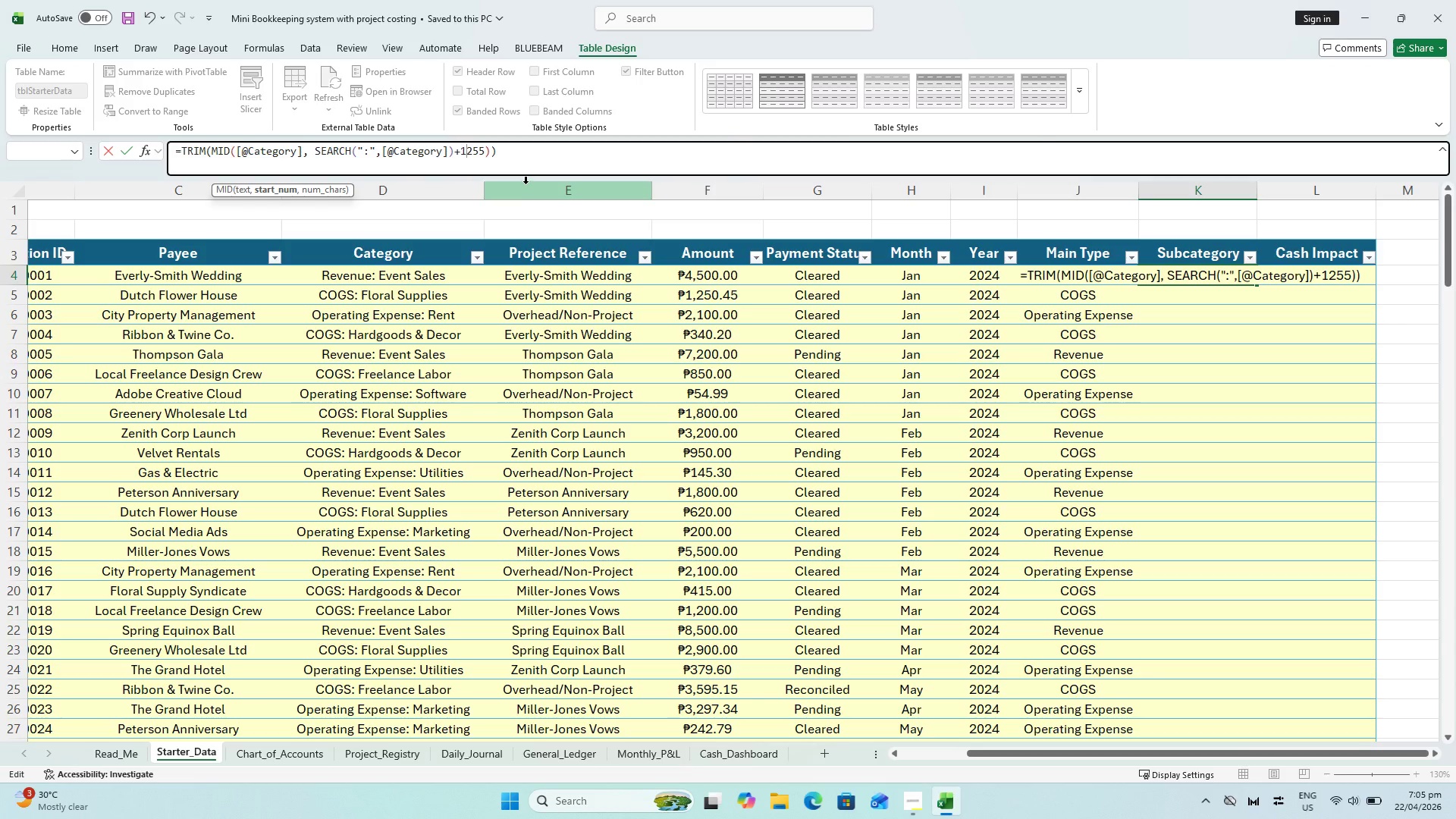 
key(Comma)
 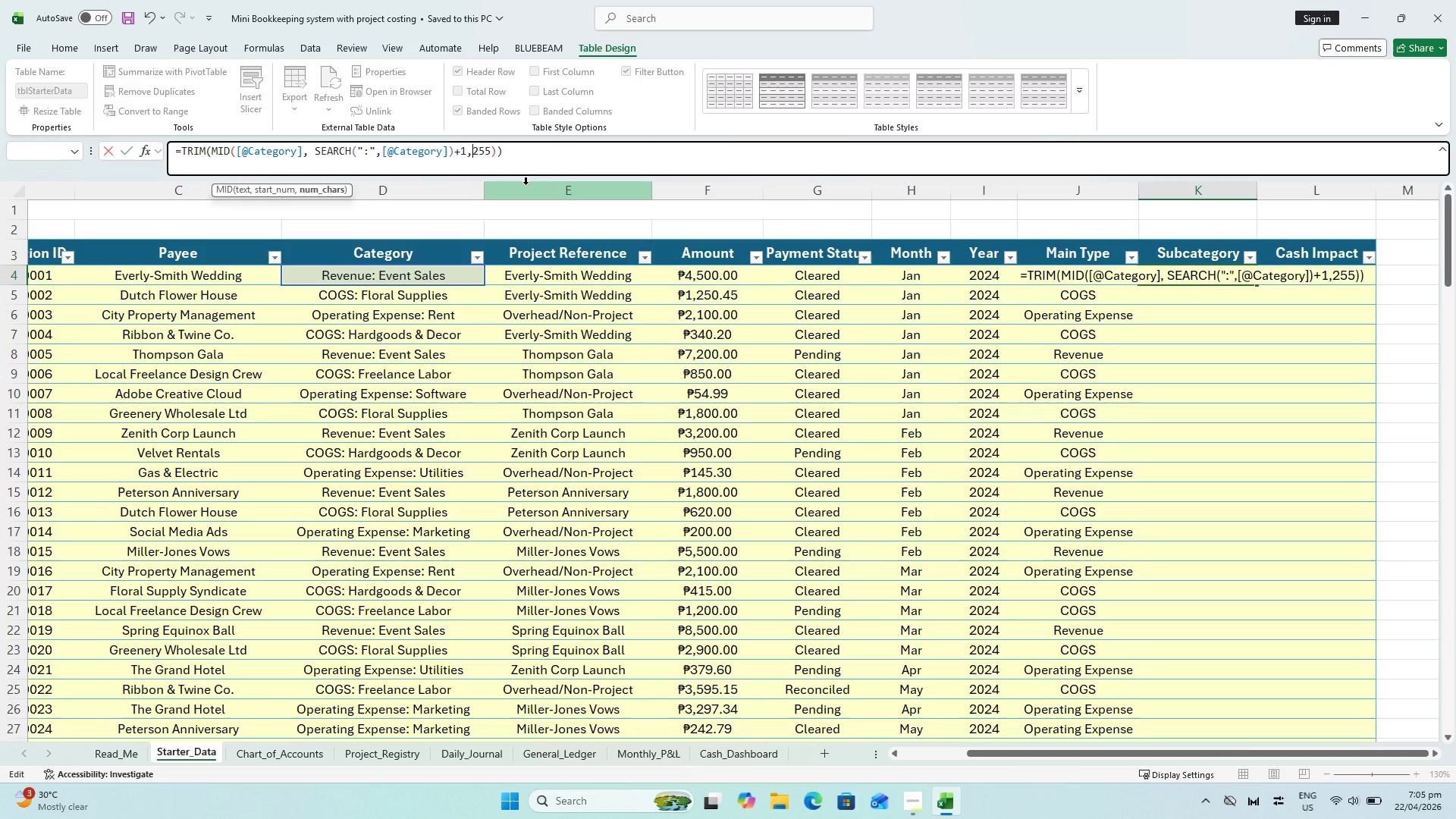 
key(Enter)
 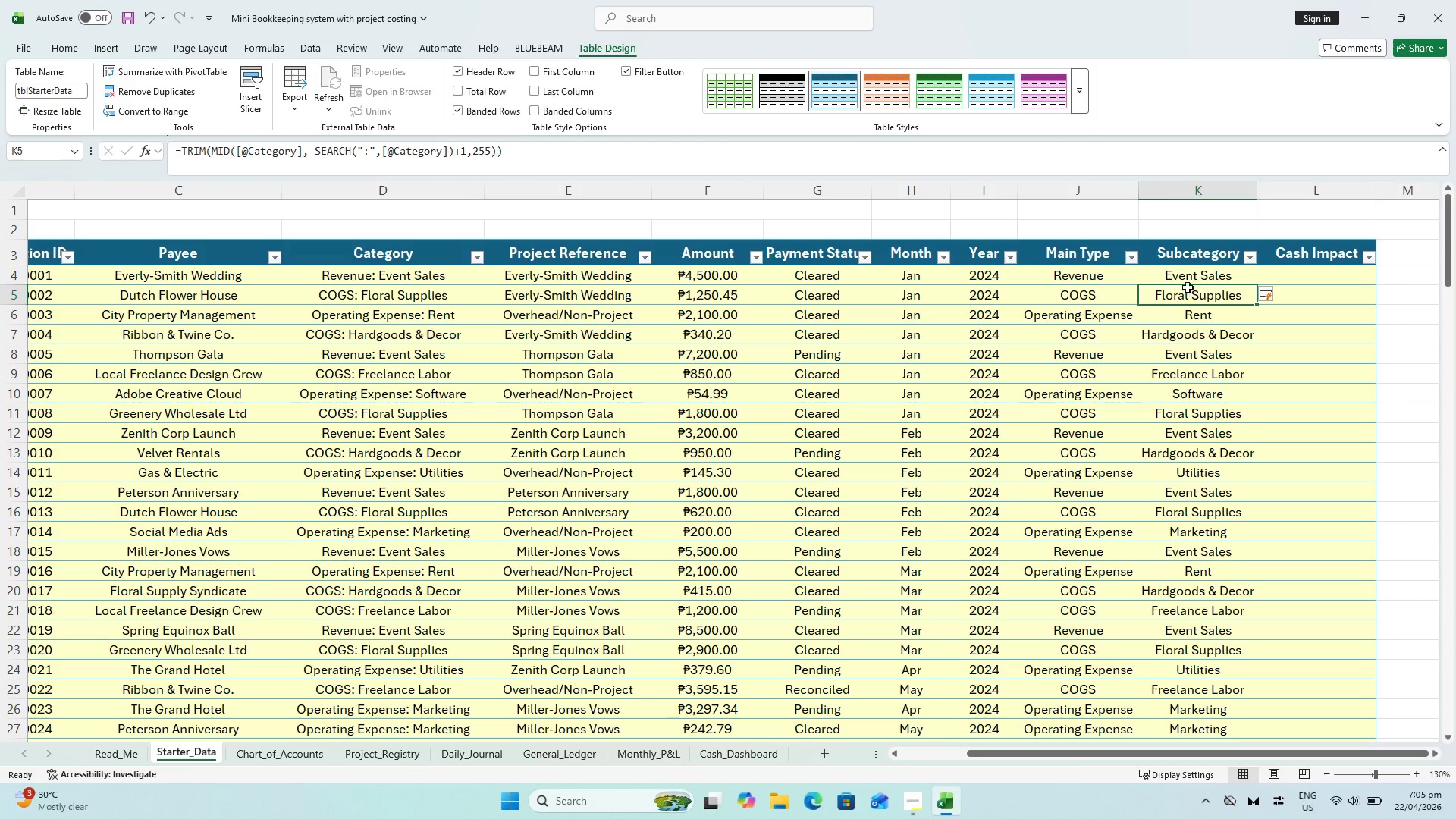 
double_click([1196, 275])
 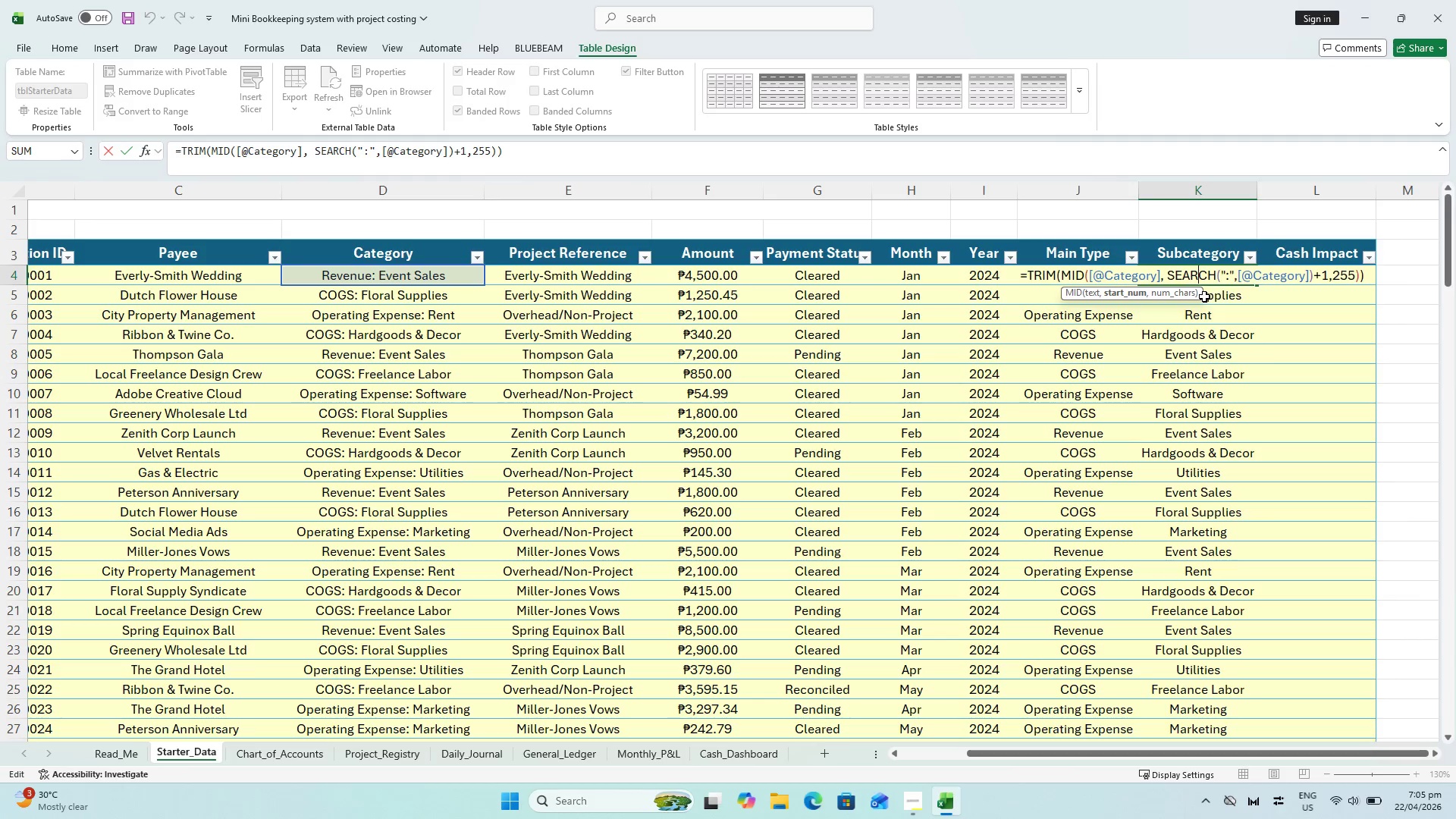 
wait(5.7)
 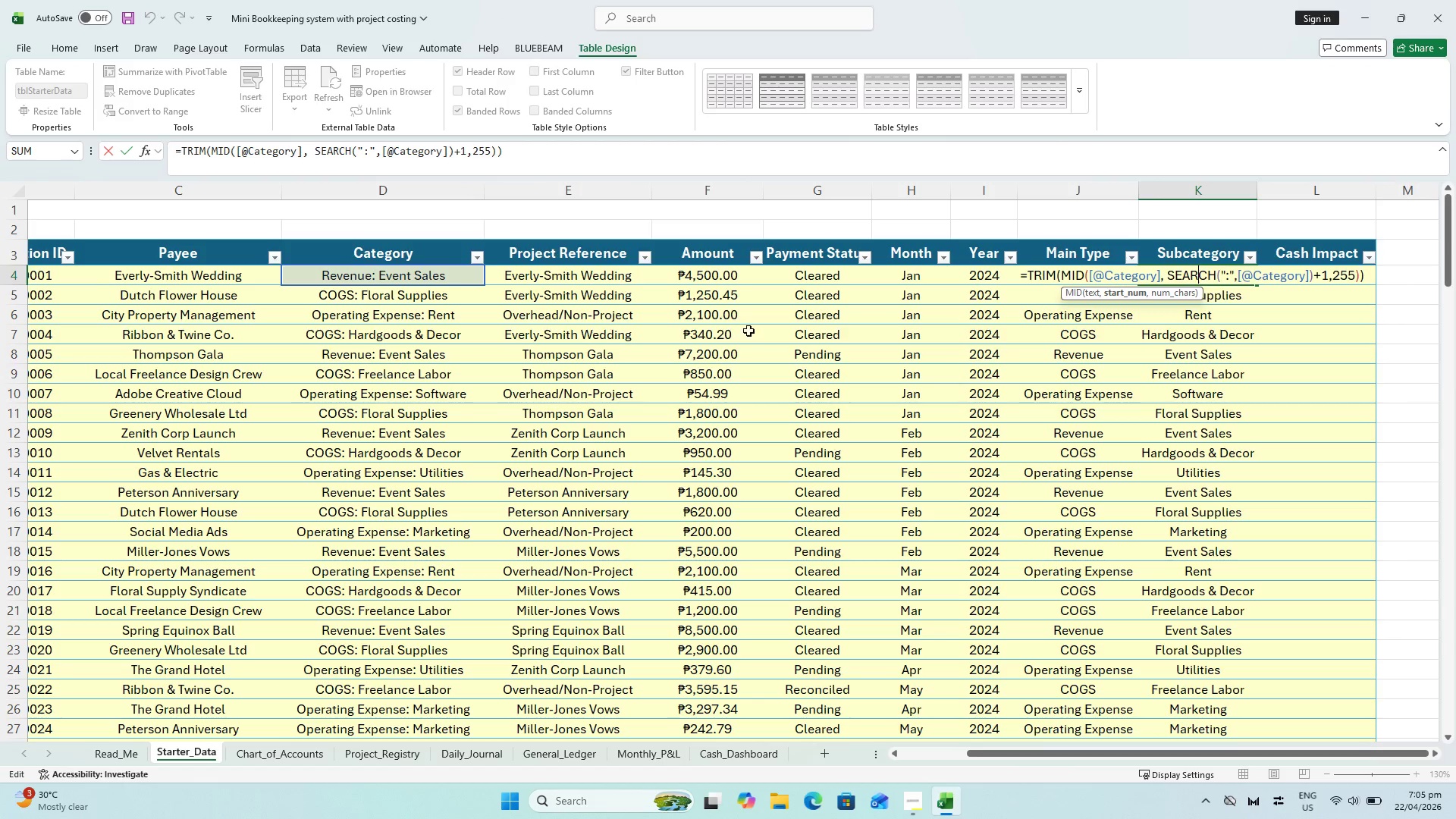 
key(Escape)
 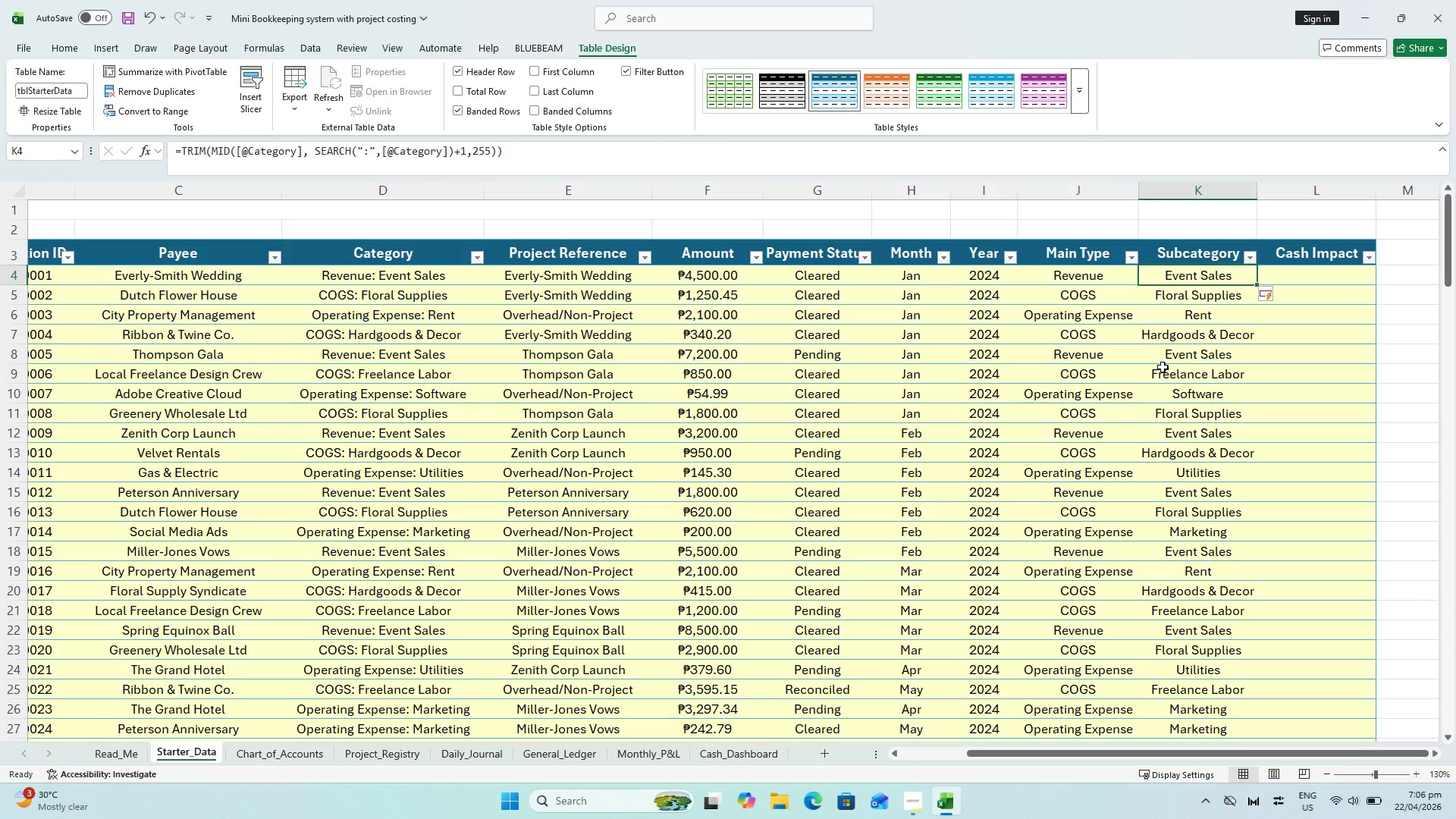 
wait(52.09)
 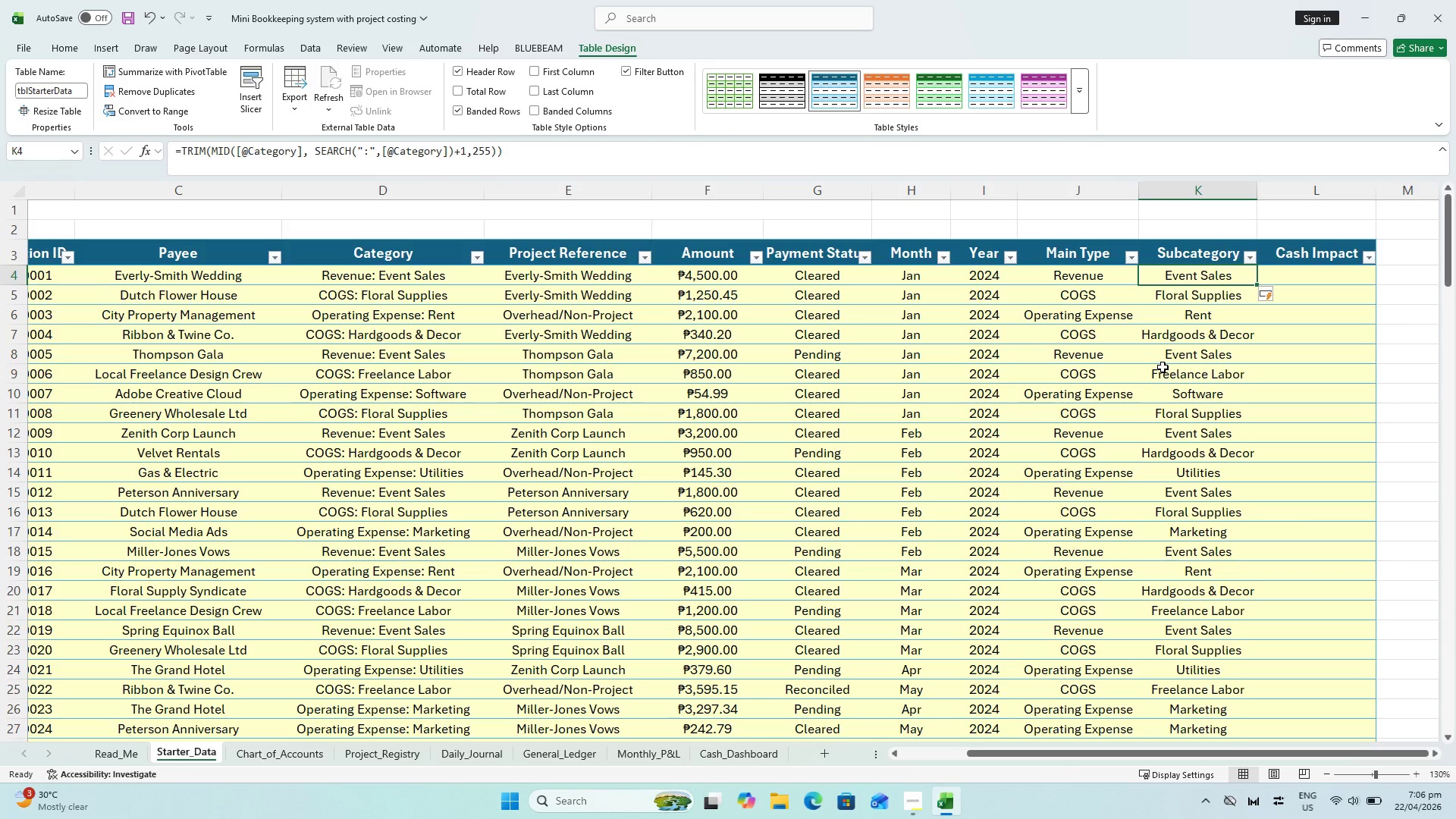 
key(Control+S)
 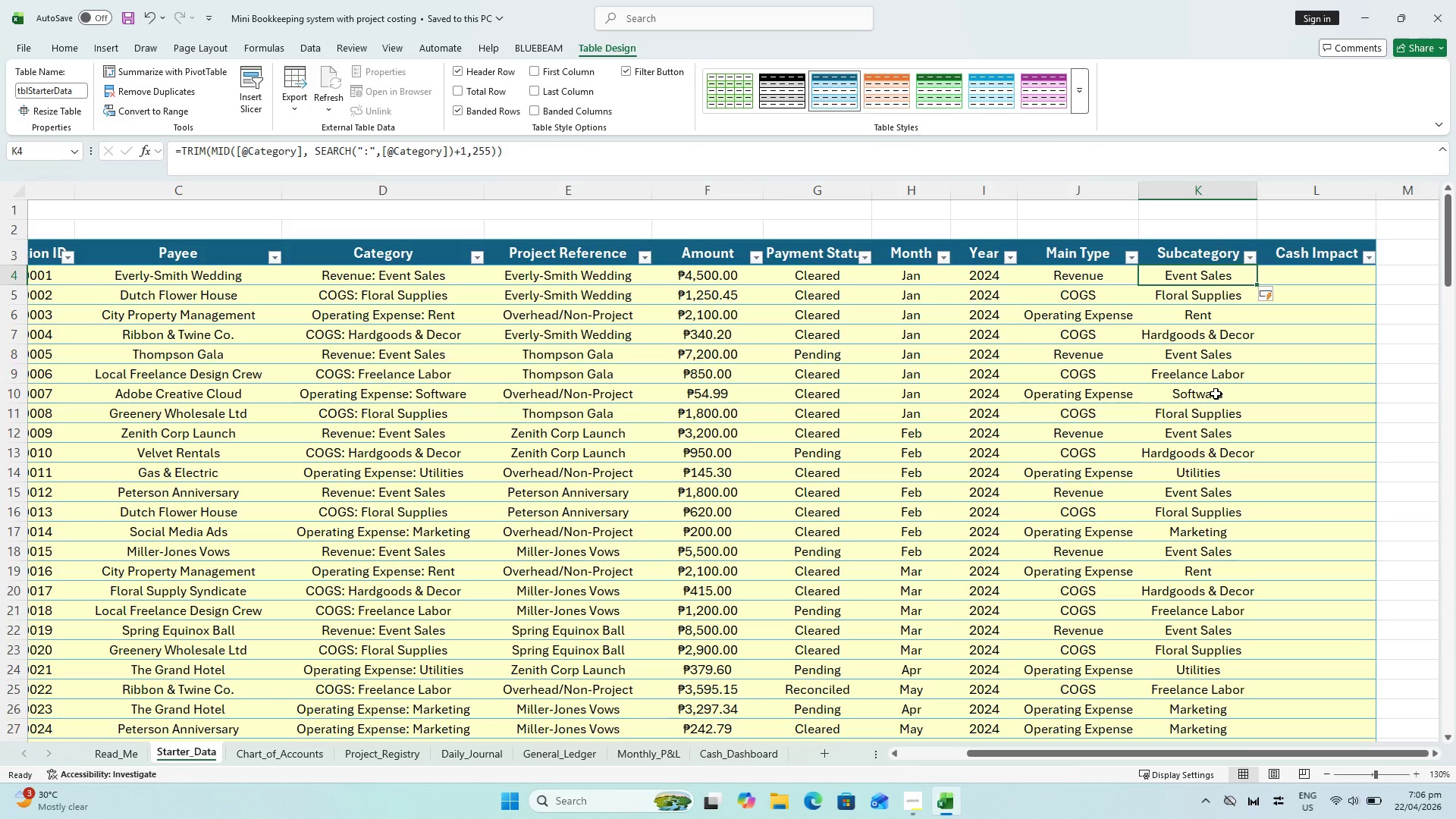 
wait(8.45)
 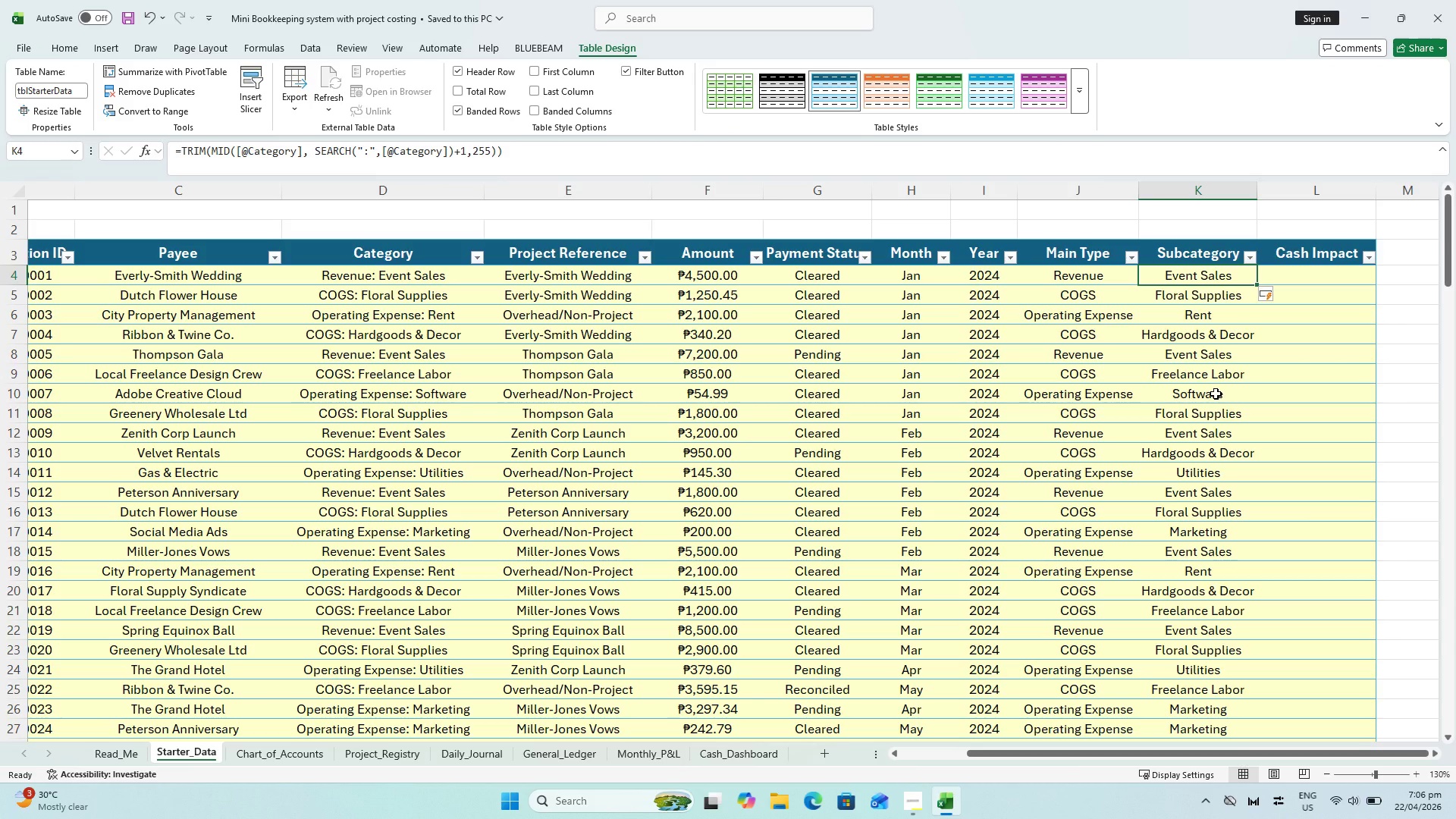 
key(Equal)
 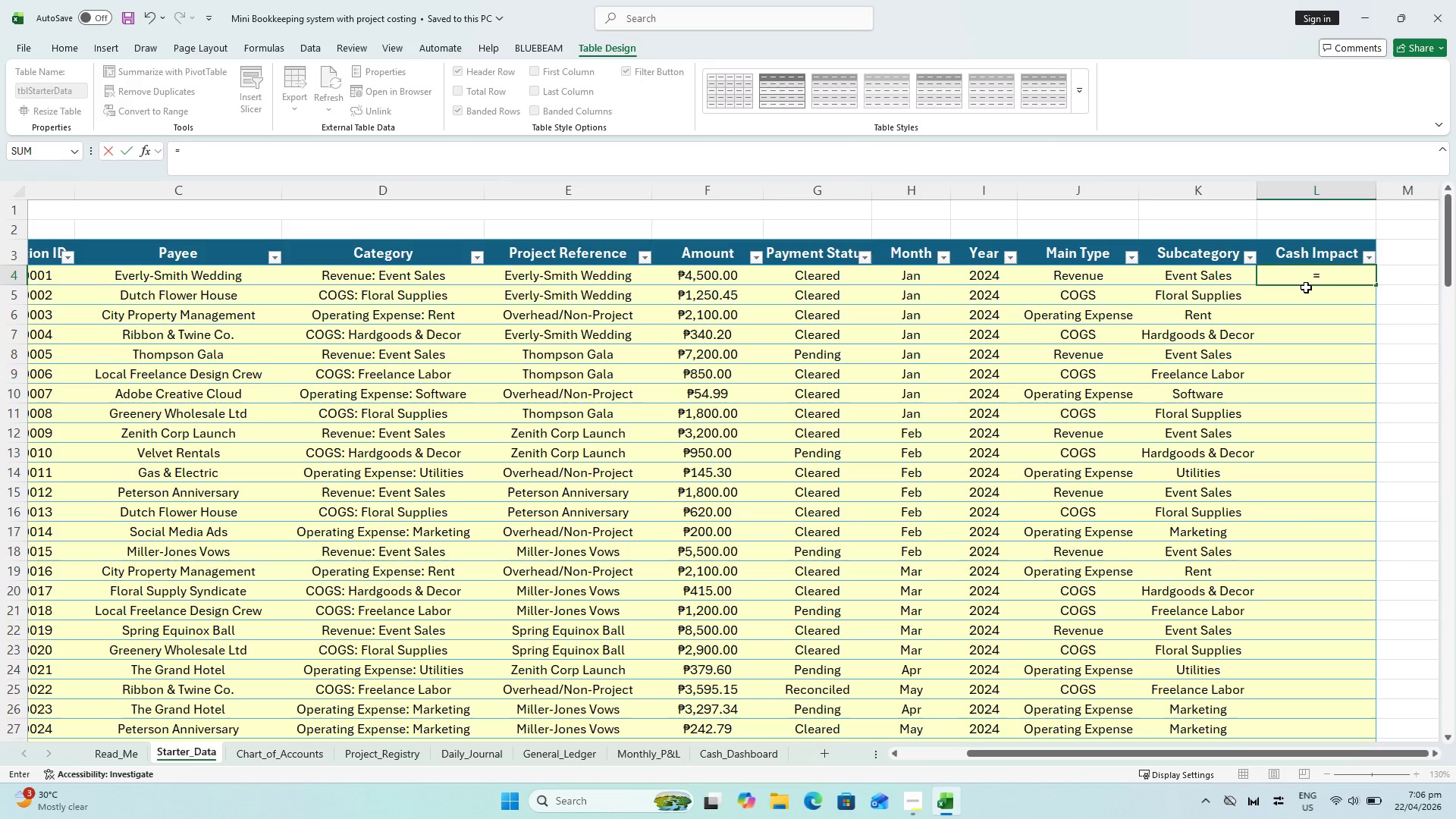 
wait(5.12)
 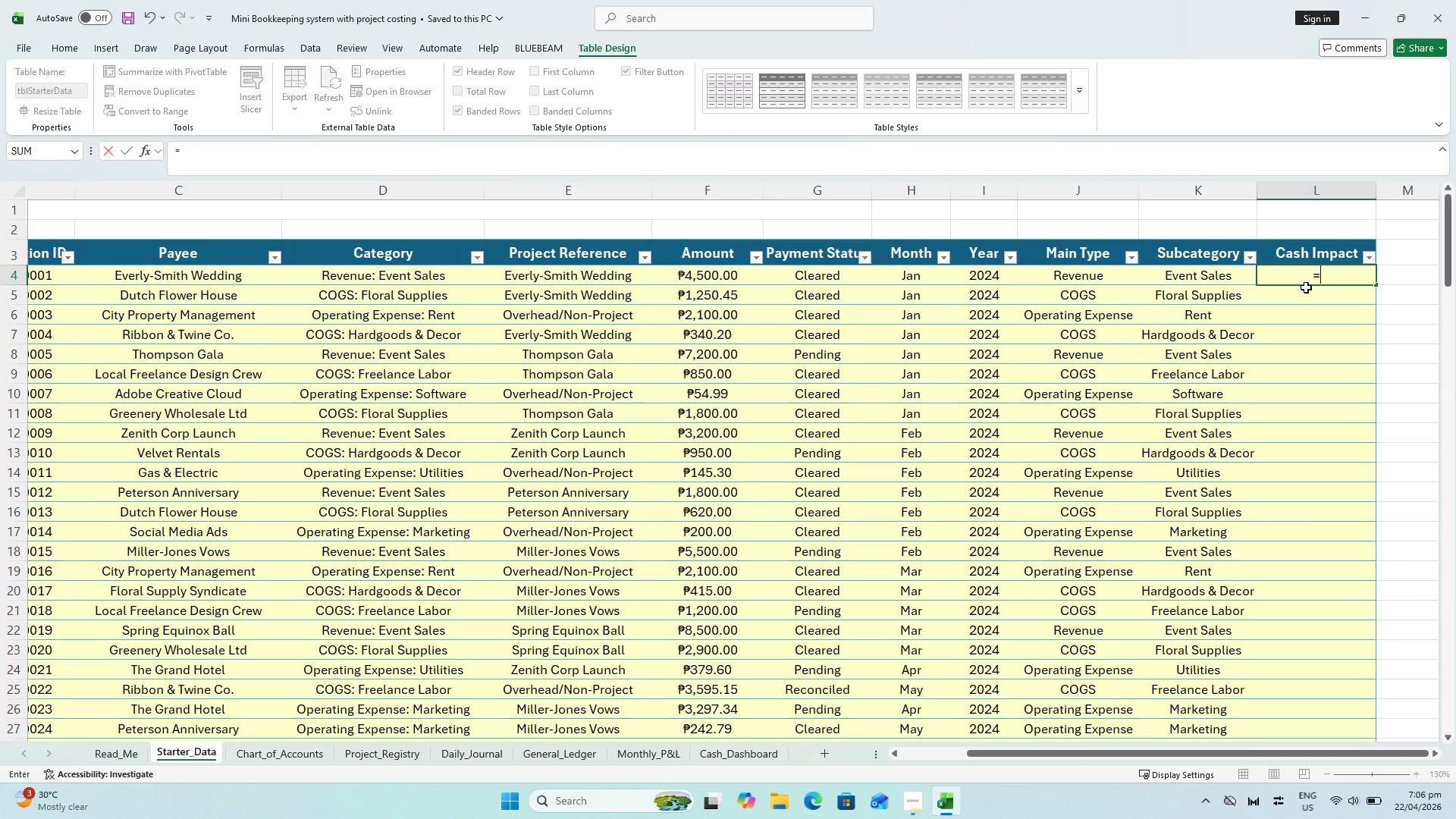 
type(IF)
 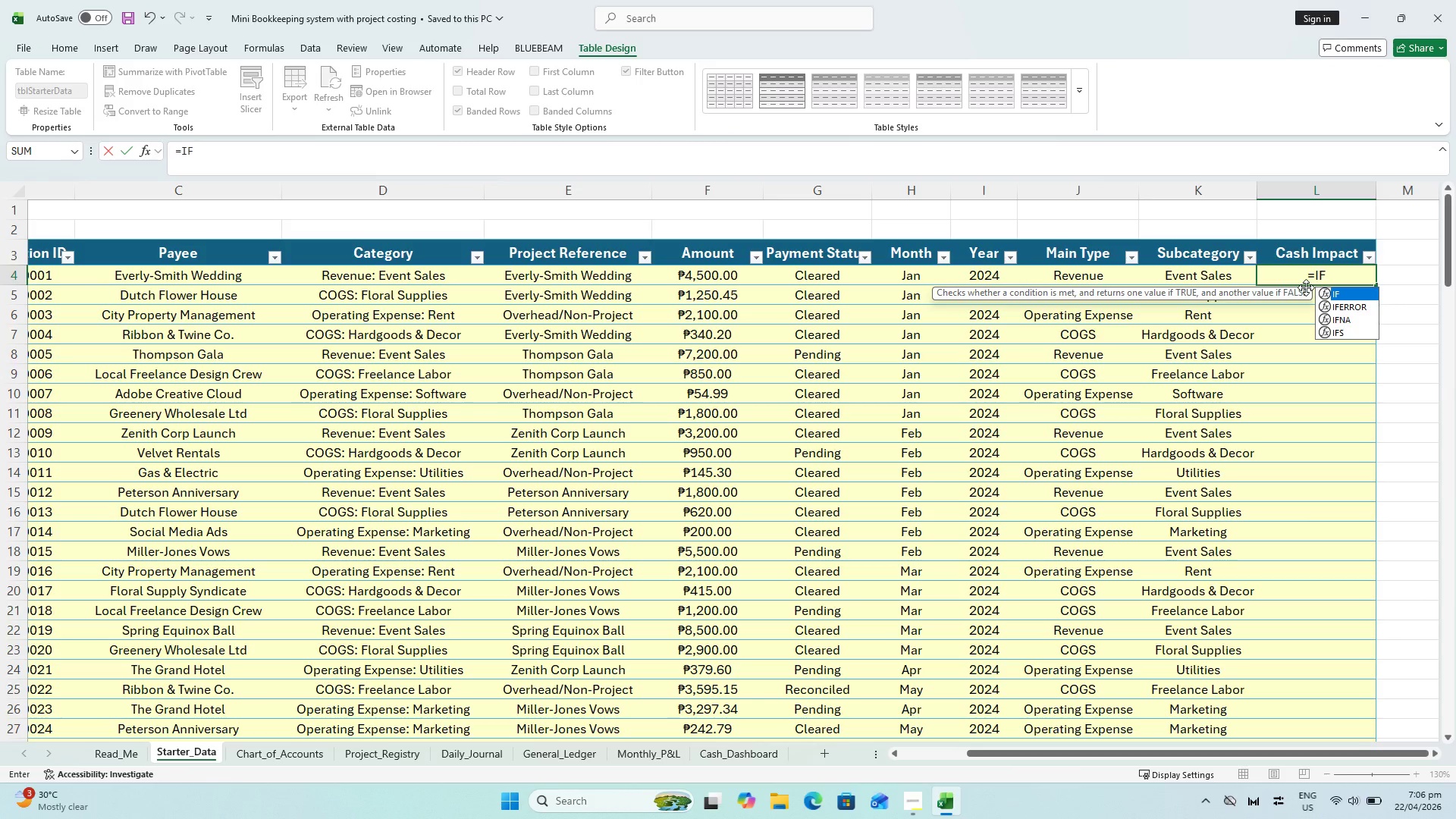 
wait(6.61)
 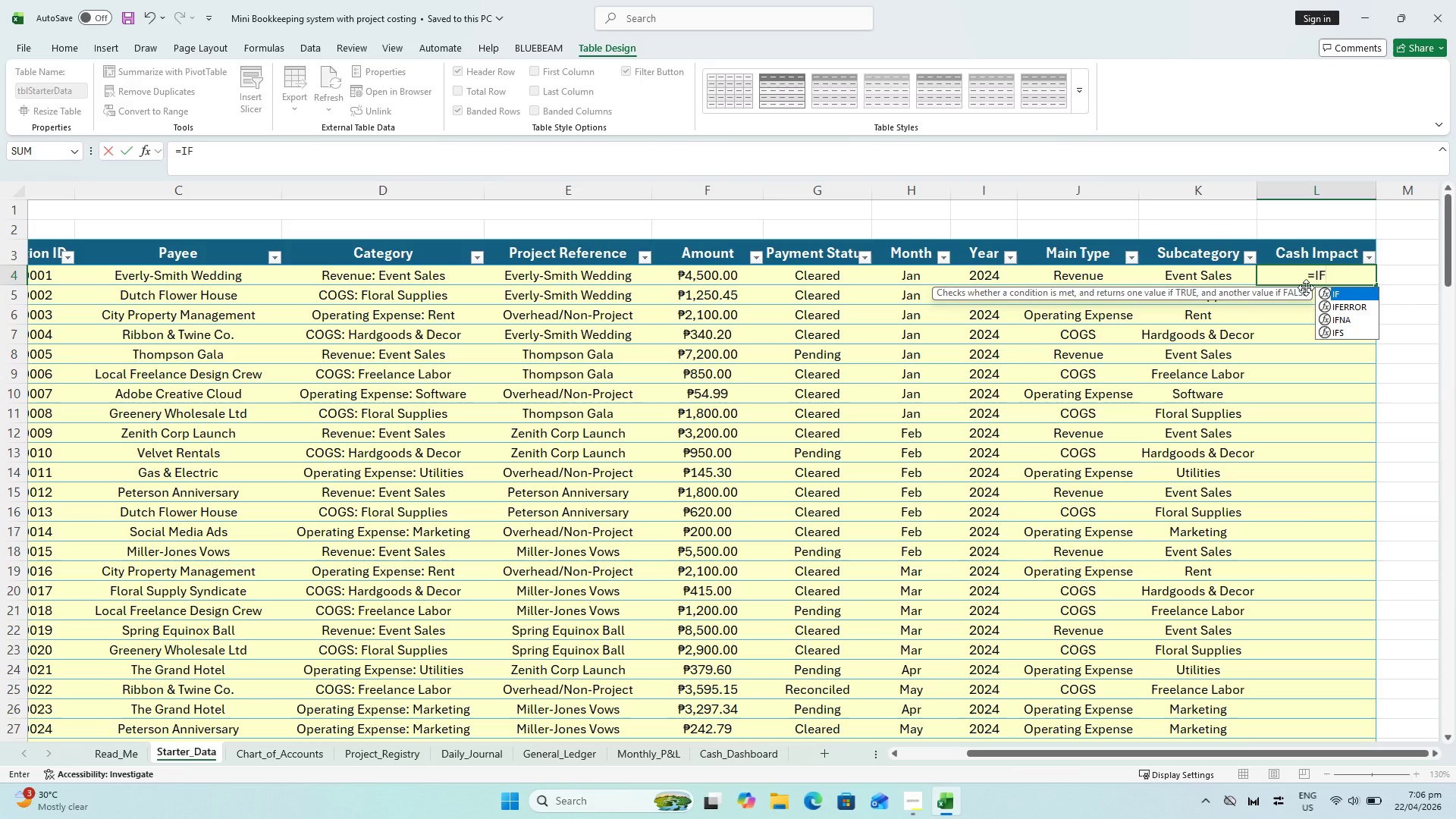 
key(Shift+9)
 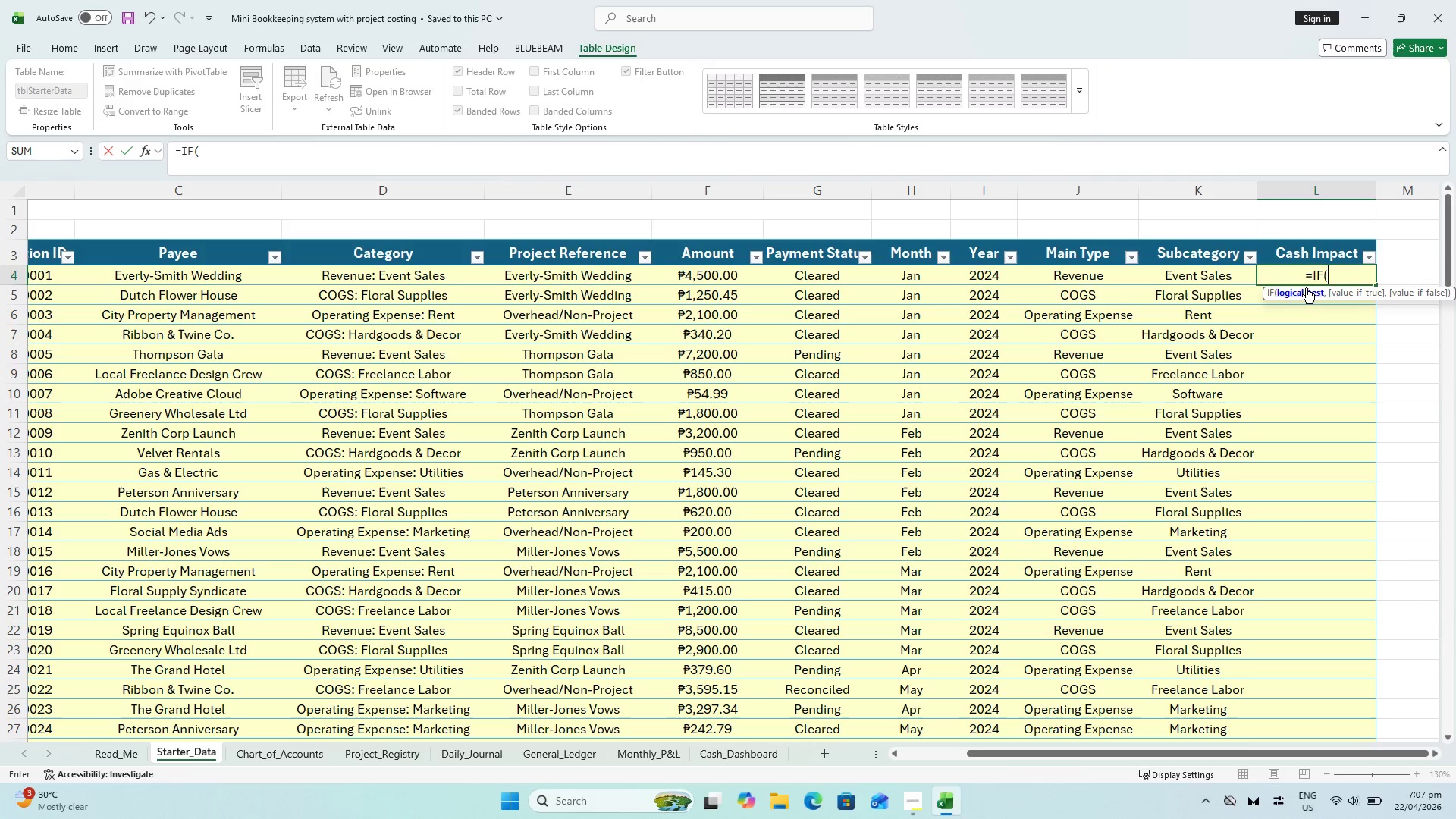 
wait(8.86)
 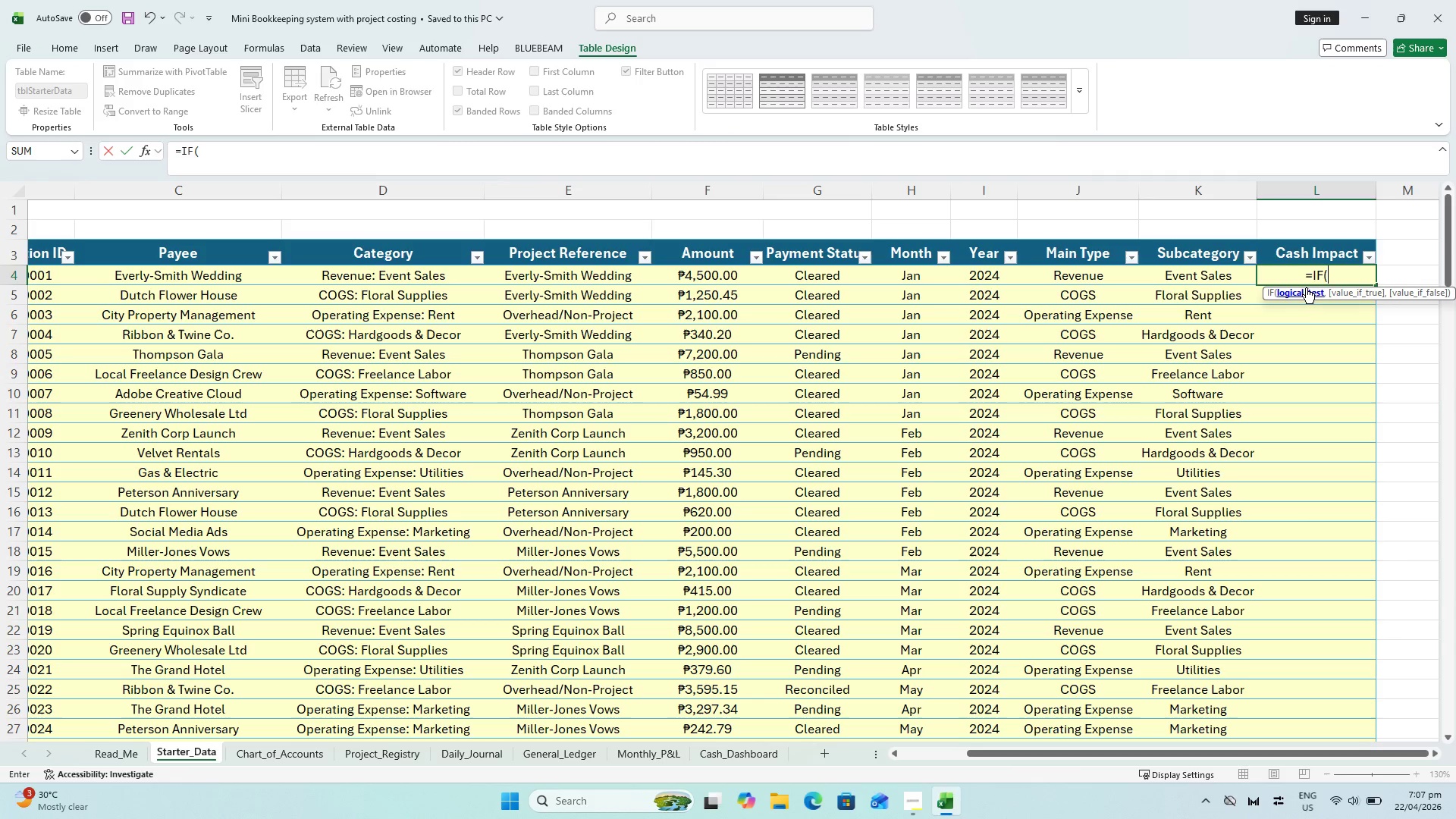 
type(O0)
key(Backspace)
key(Backspace)
type(OR()
 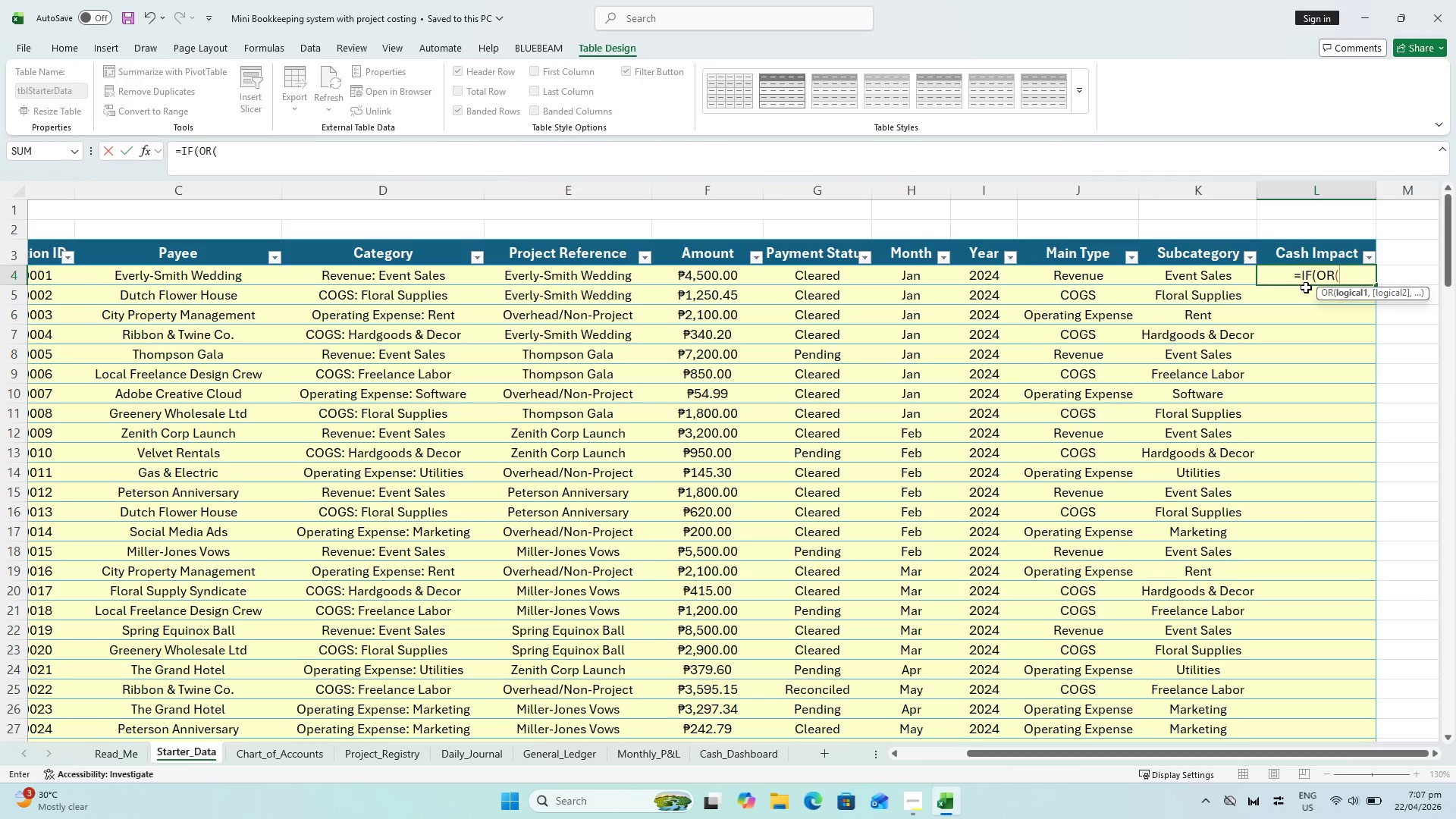 
wait(17.22)
 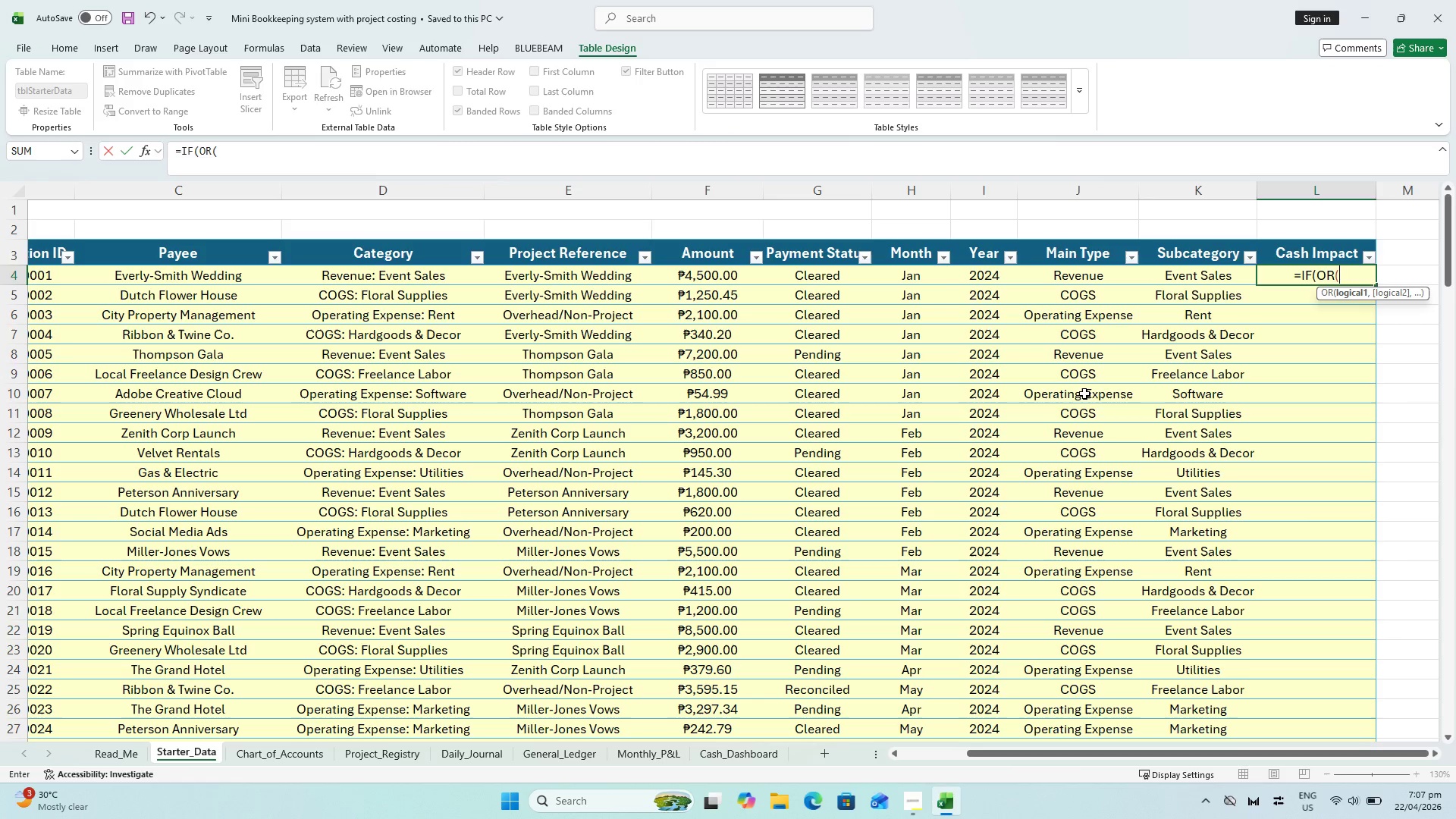 
left_click_drag(start_coordinate=[1101, 757], to_coordinate=[918, 770])
 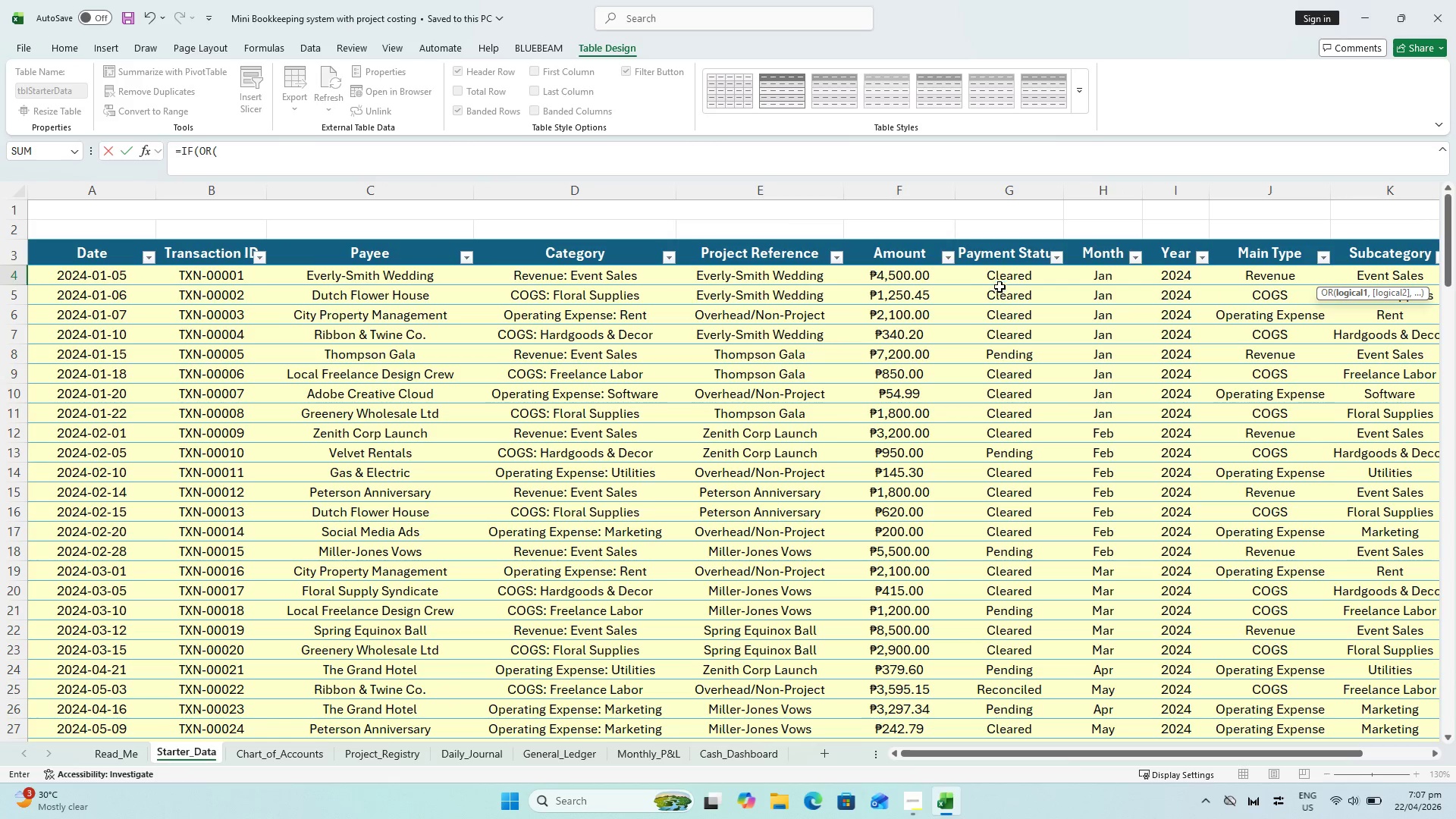 
left_click_drag(start_coordinate=[1013, 278], to_coordinate=[1034, 697])
 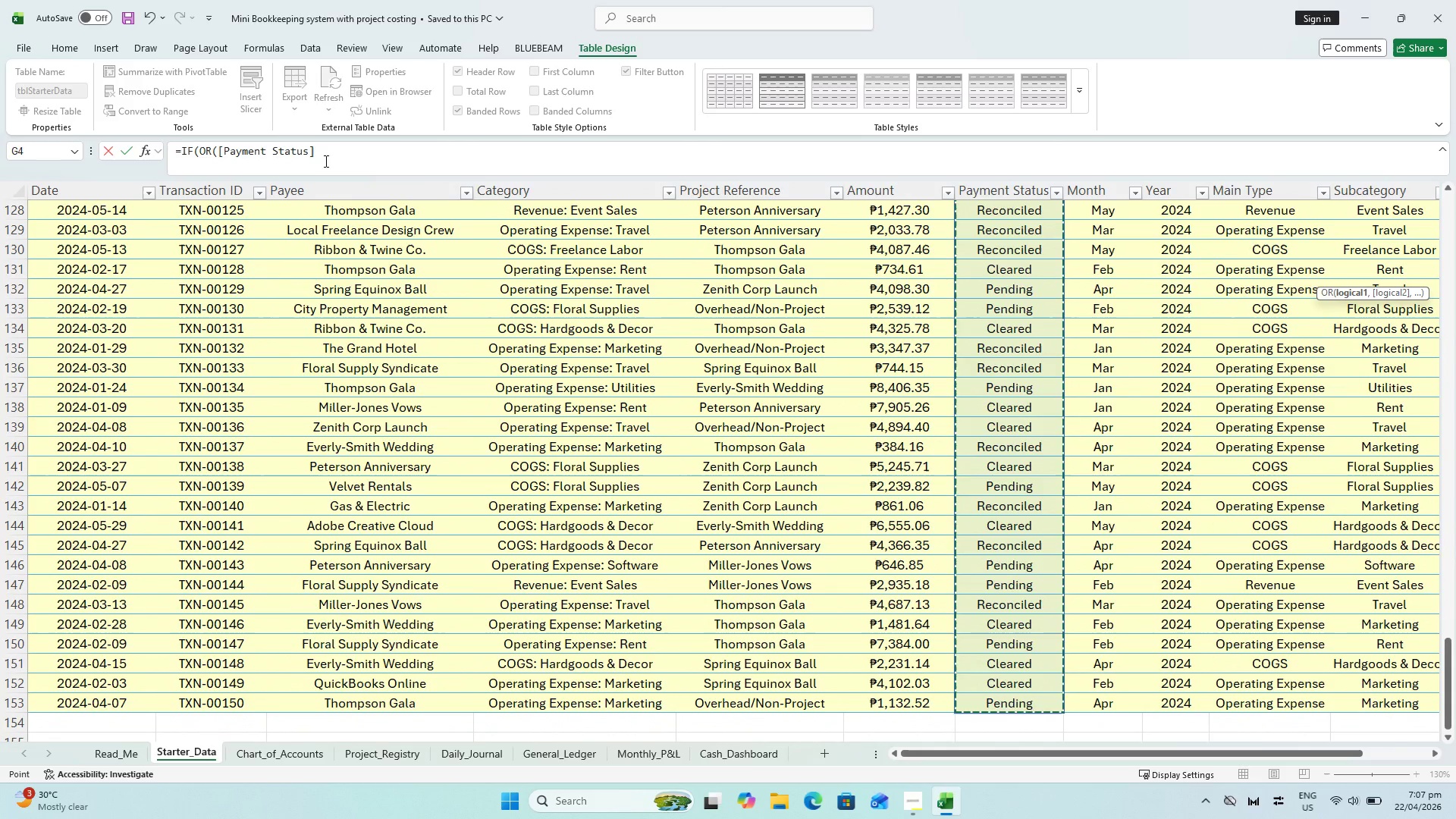 
scroll: coordinate [1013, 278], scroll_direction: up, amount: 3.0
 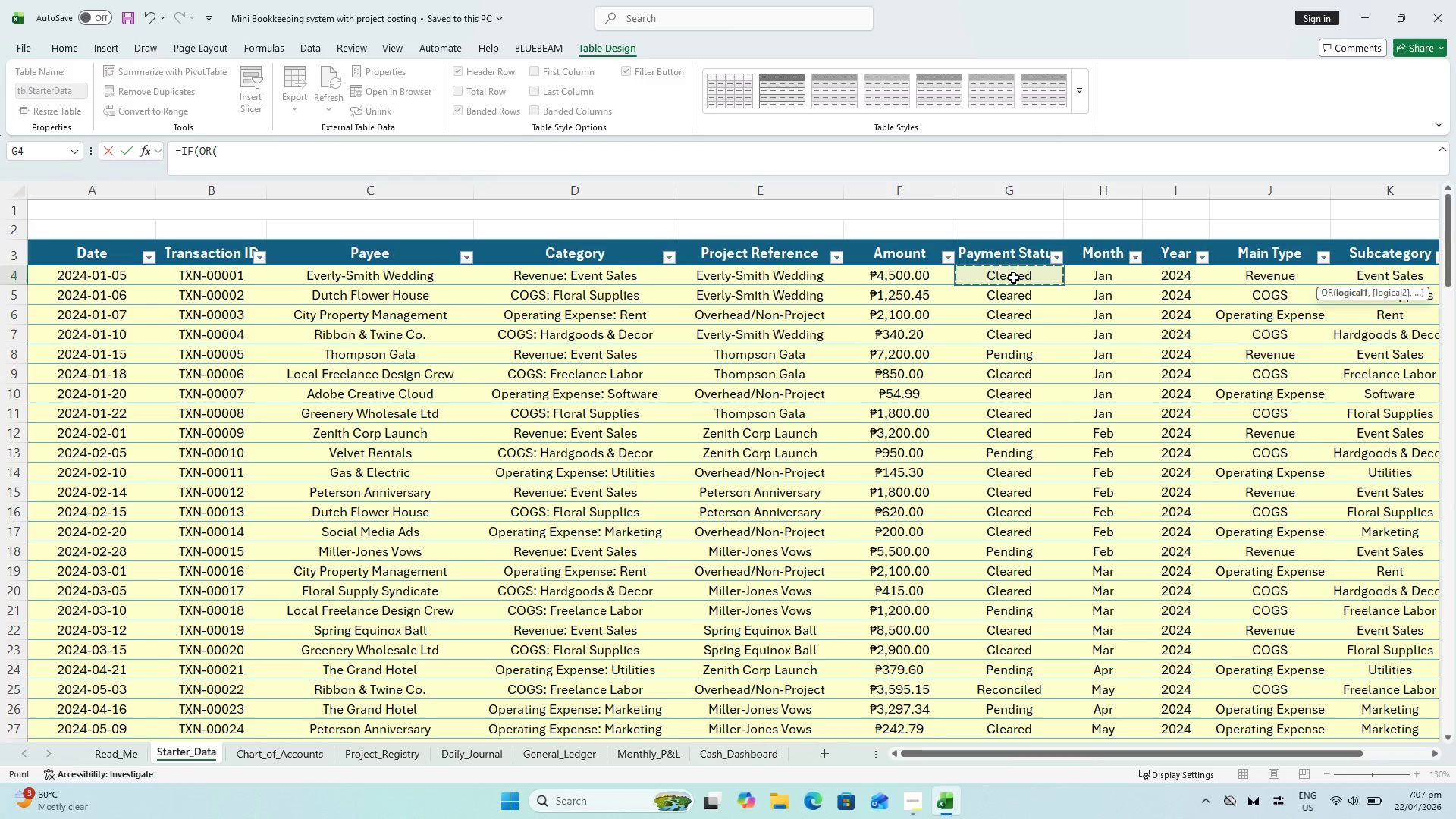 
left_click([325, 150])
 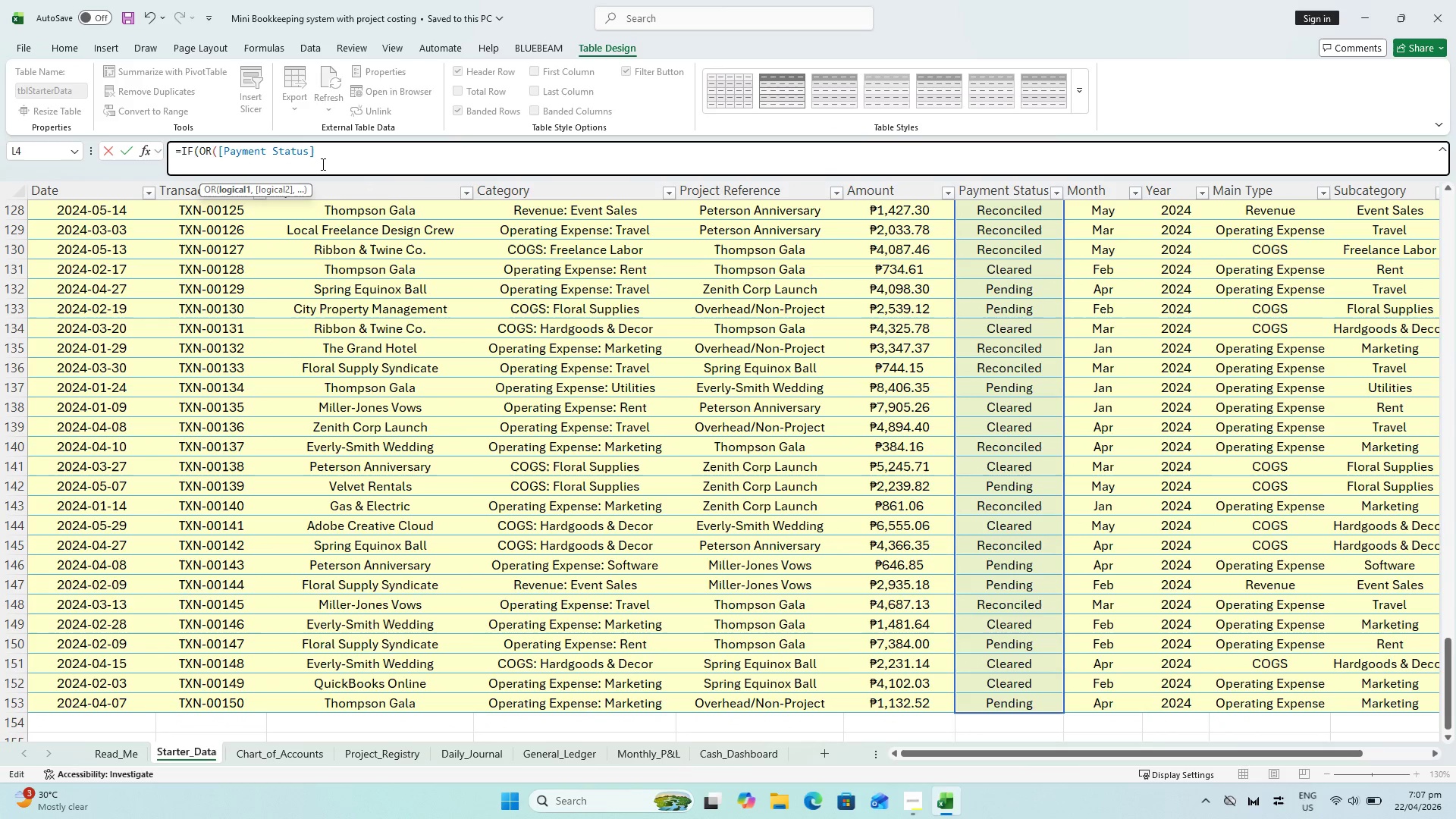 
key(Backspace)
key(Backspace)
key(Backspace)
key(Backspace)
key(Backspace)
key(Backspace)
key(Backspace)
key(Backspace)
key(Backspace)
key(Backspace)
key(Backspace)
key(Backspace)
key(Backspace)
key(Backspace)
key(Backspace)
key(Backspace)
key(Backspace)
key(Backspace)
type(R()
 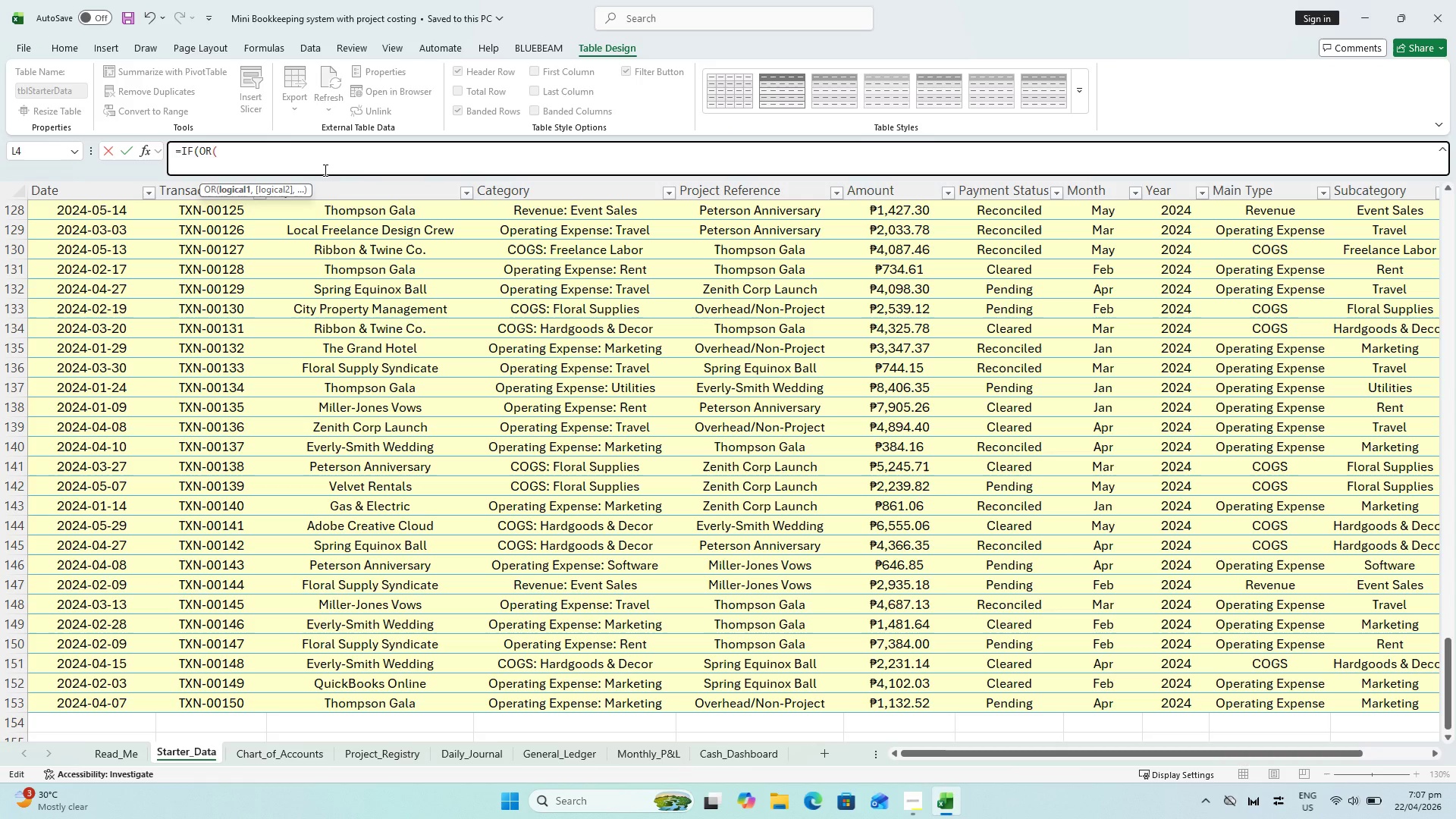 
left_click_drag(start_coordinate=[978, 743], to_coordinate=[987, 746])
 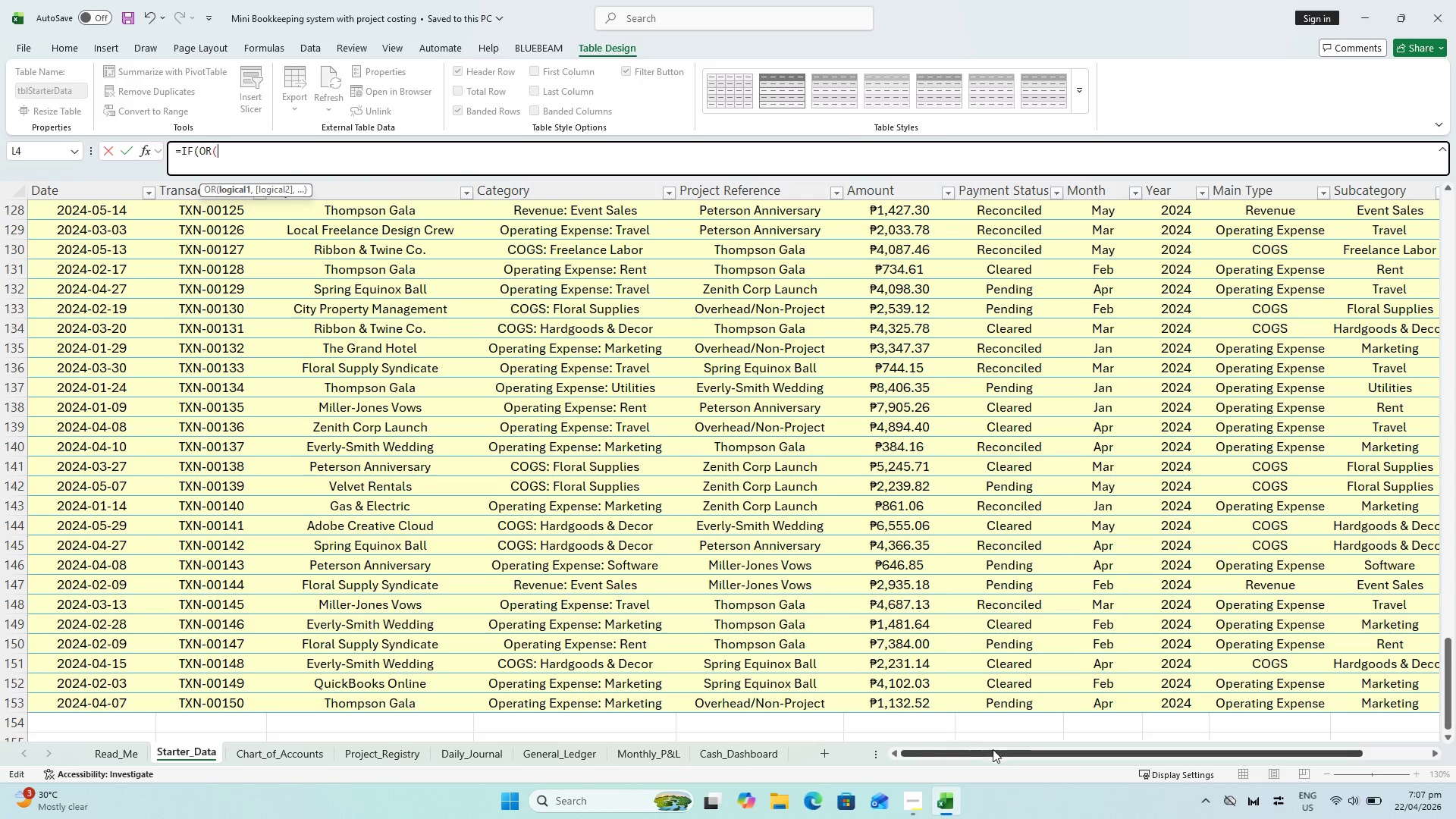 
left_click_drag(start_coordinate=[996, 751], to_coordinate=[1125, 757])
 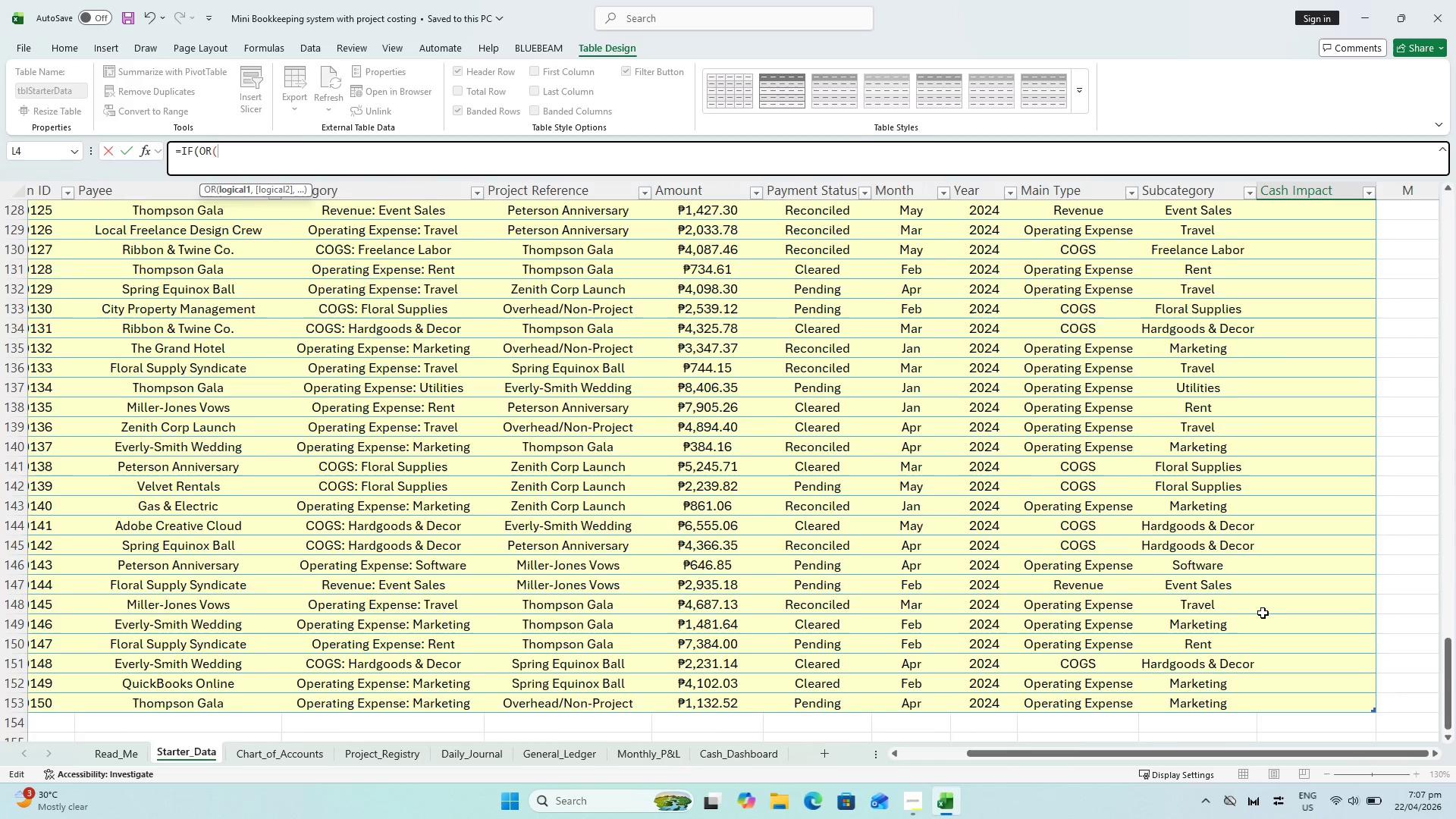 
scroll: coordinate [802, 406], scroll_direction: up, amount: 50.0
 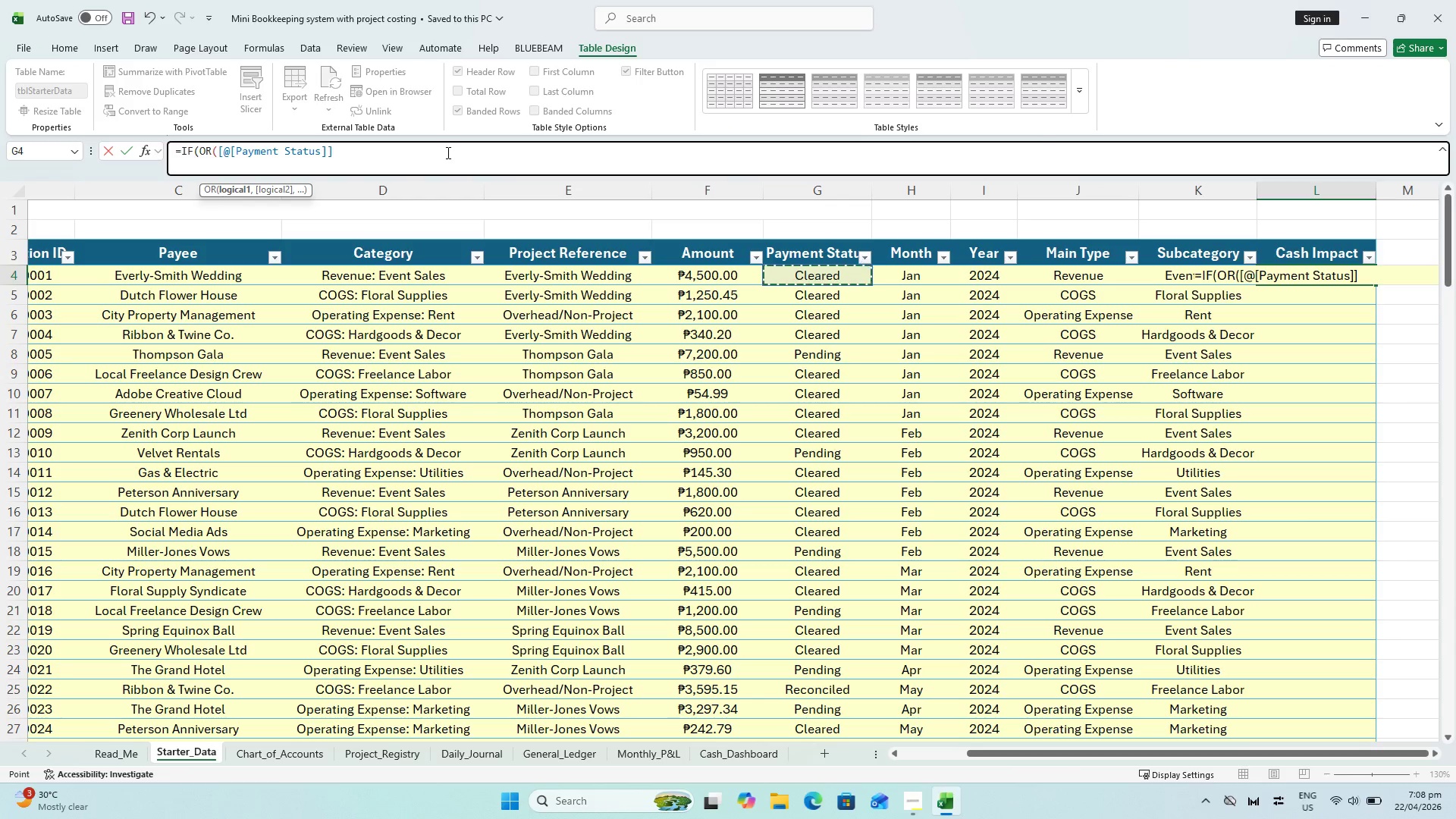 
wait(19.8)
 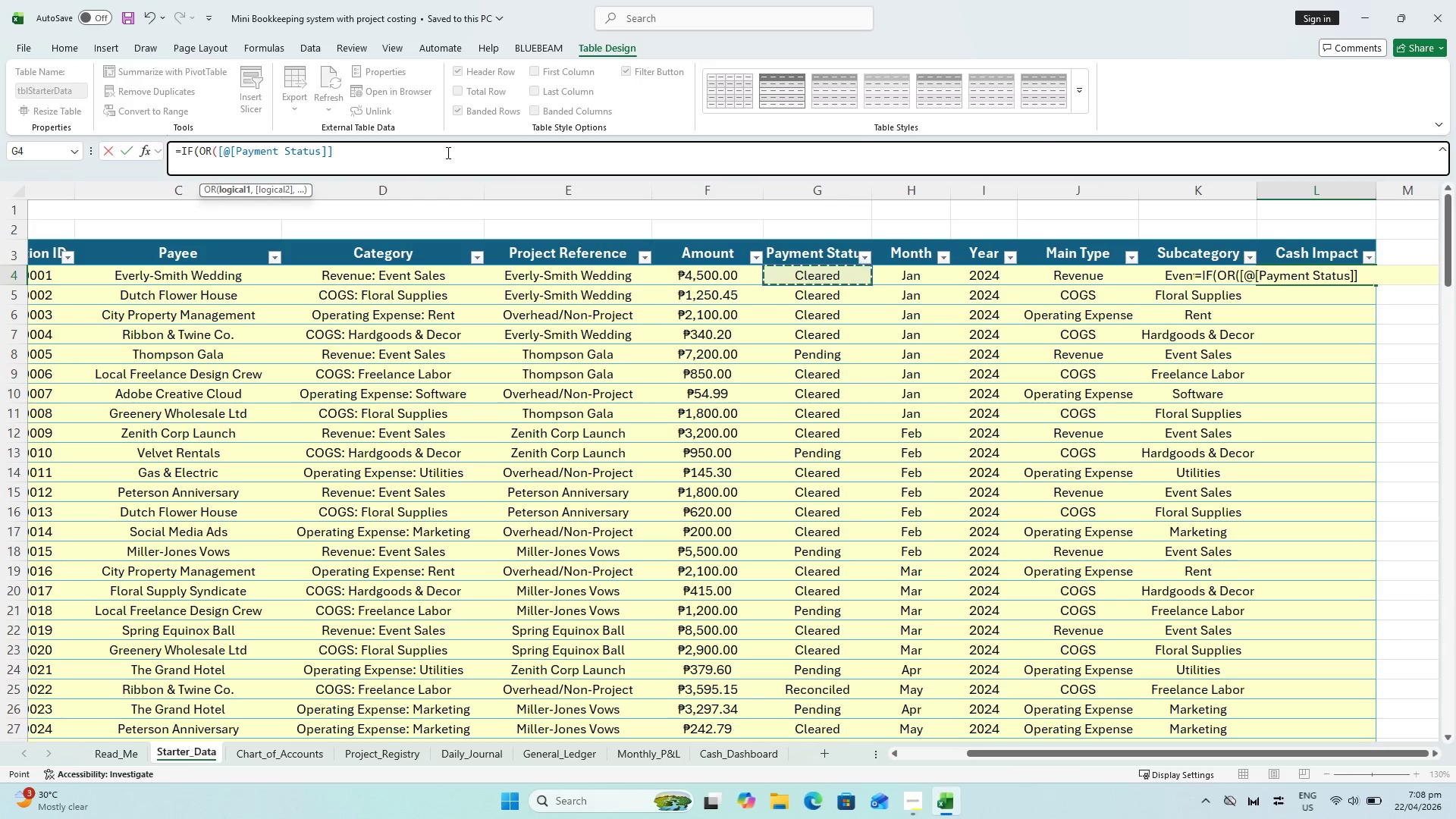 
type(="Clea)
key(Backspace)
key(Backspace)
key(Backspace)
key(Backspace)
type(c;LEA)
key(Backspace)
key(Backspace)
key(Backspace)
key(Backspace)
type(LEARED)
 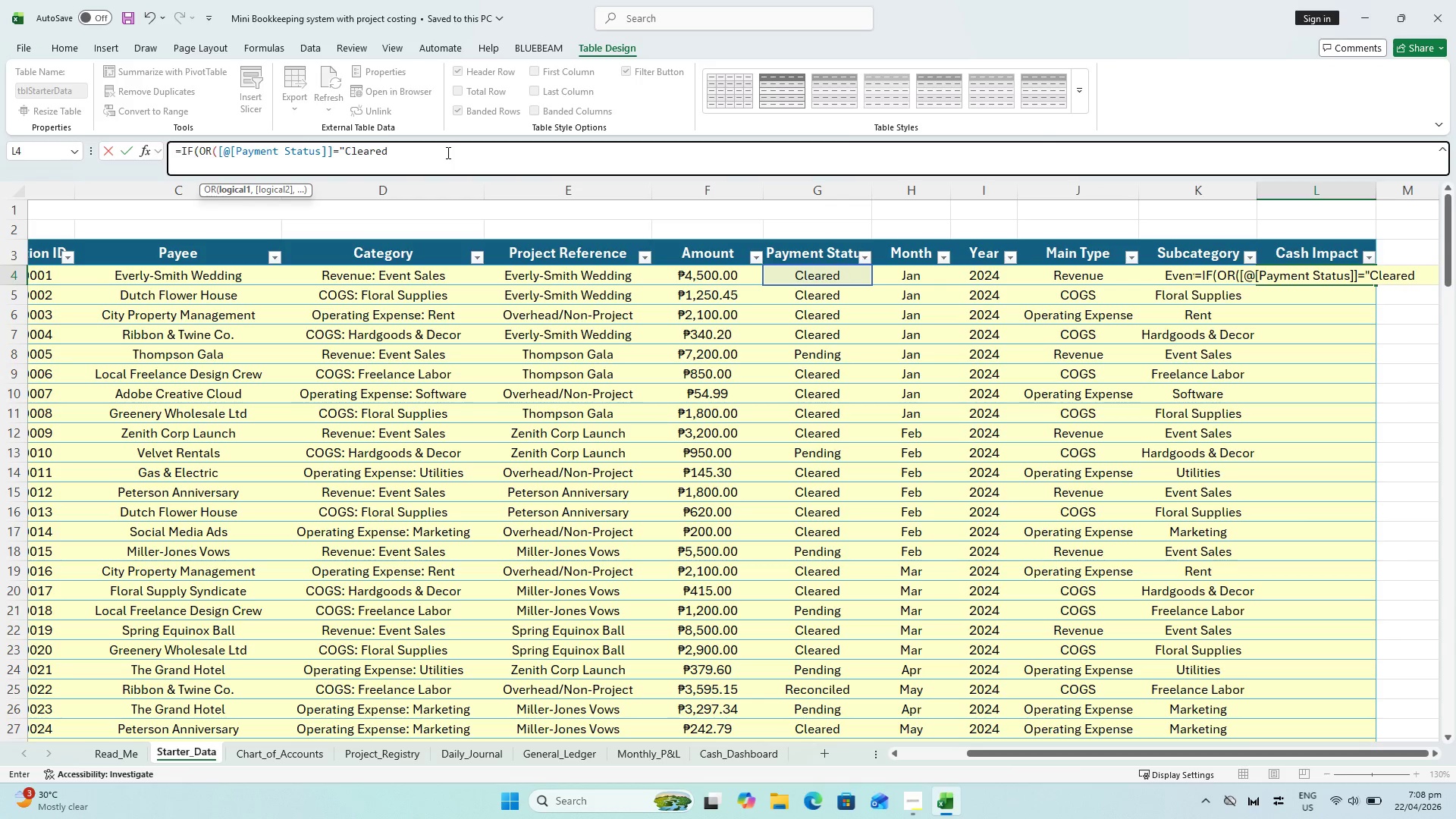 
key(Shift+Quote)
 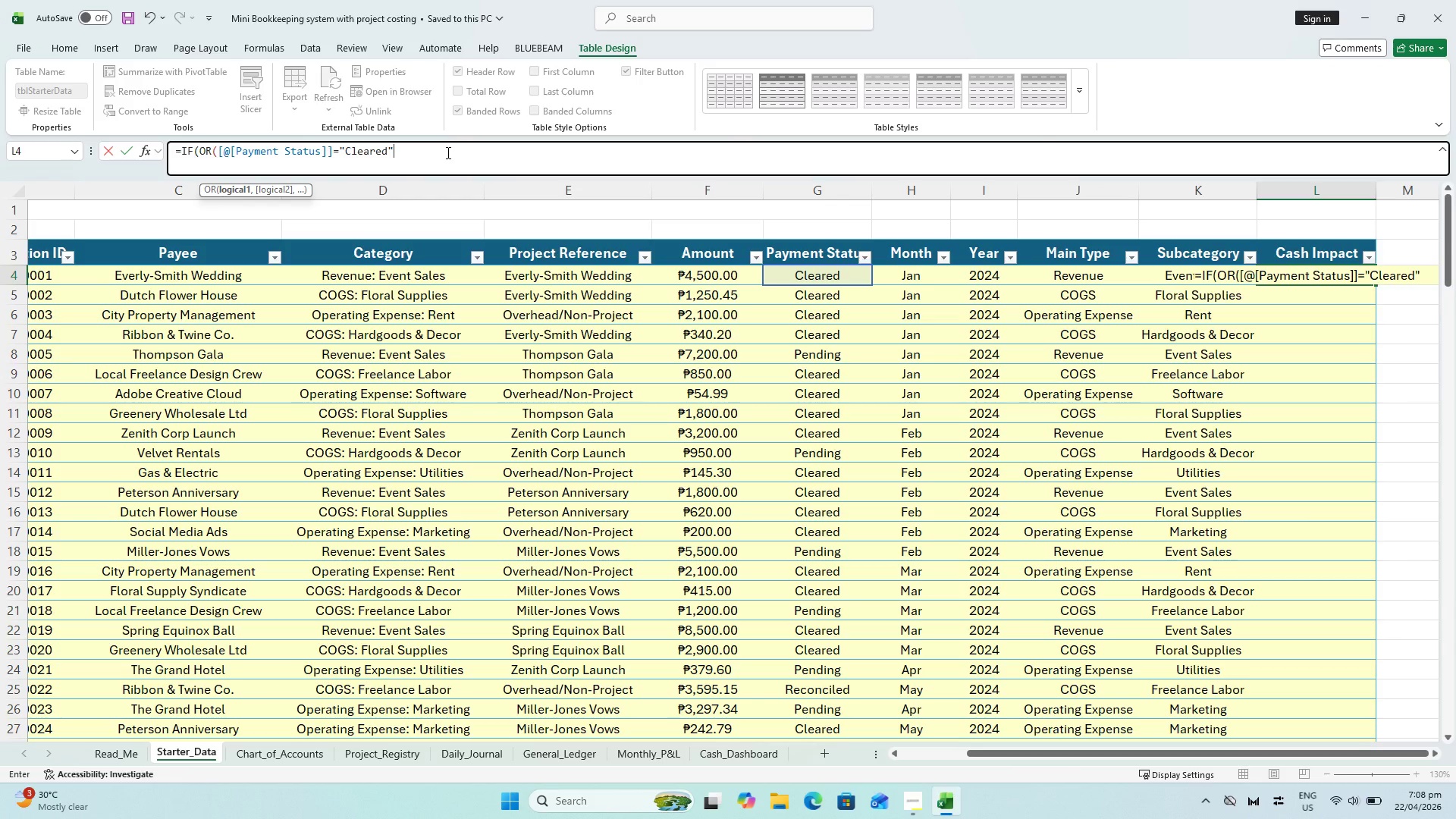 
wait(30.48)
 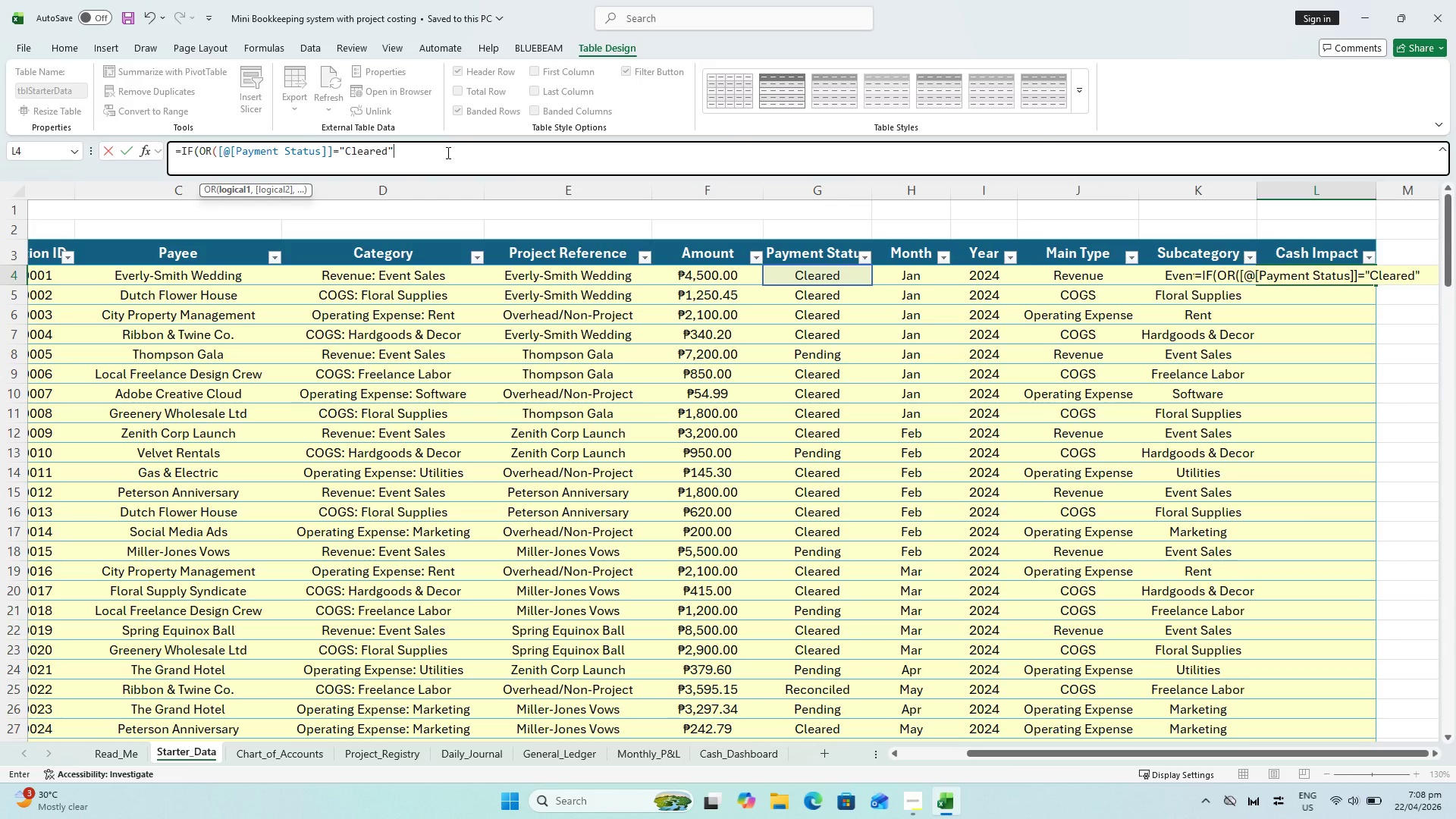 
key(Comma)
 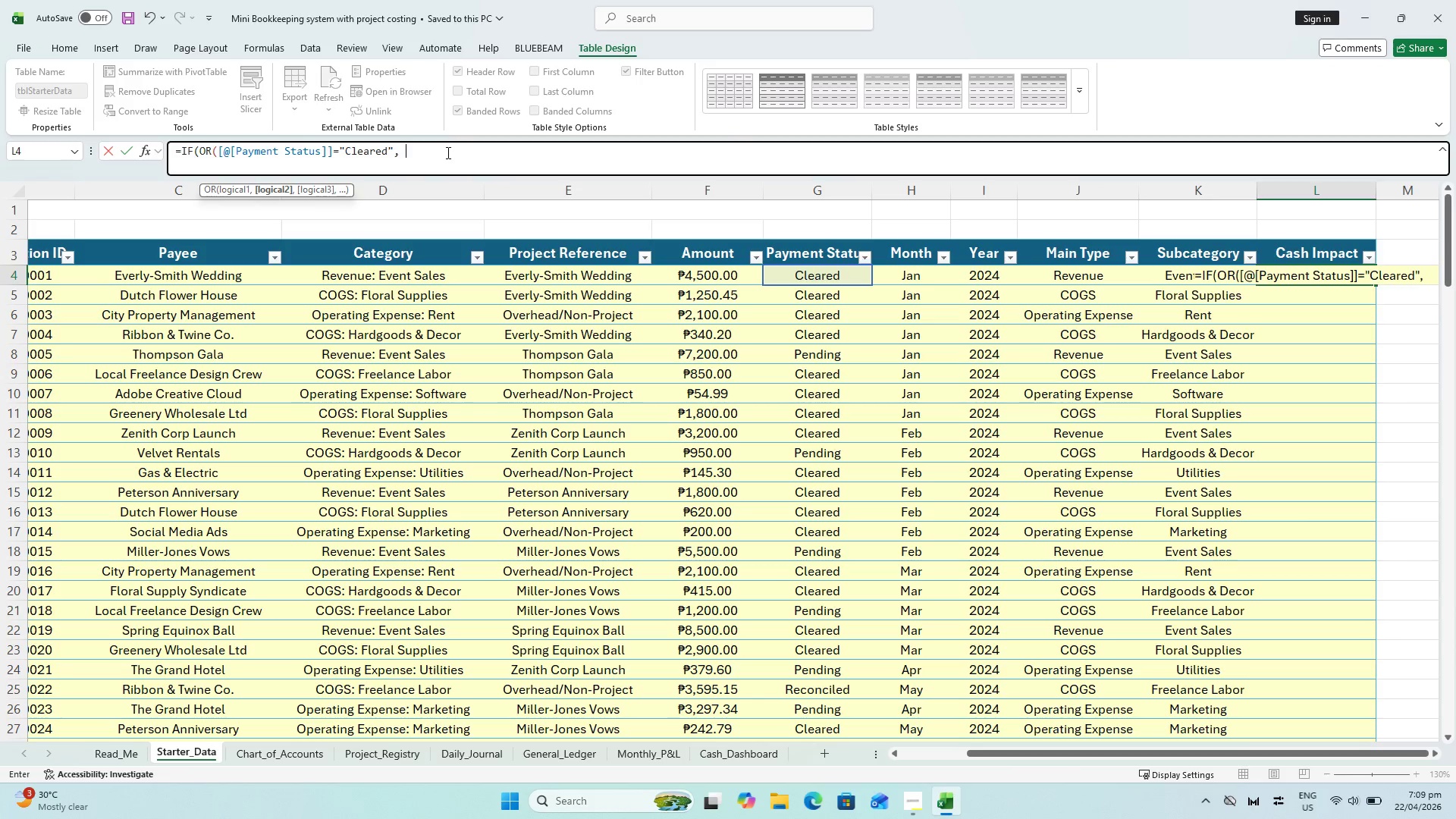 
key(Space)
 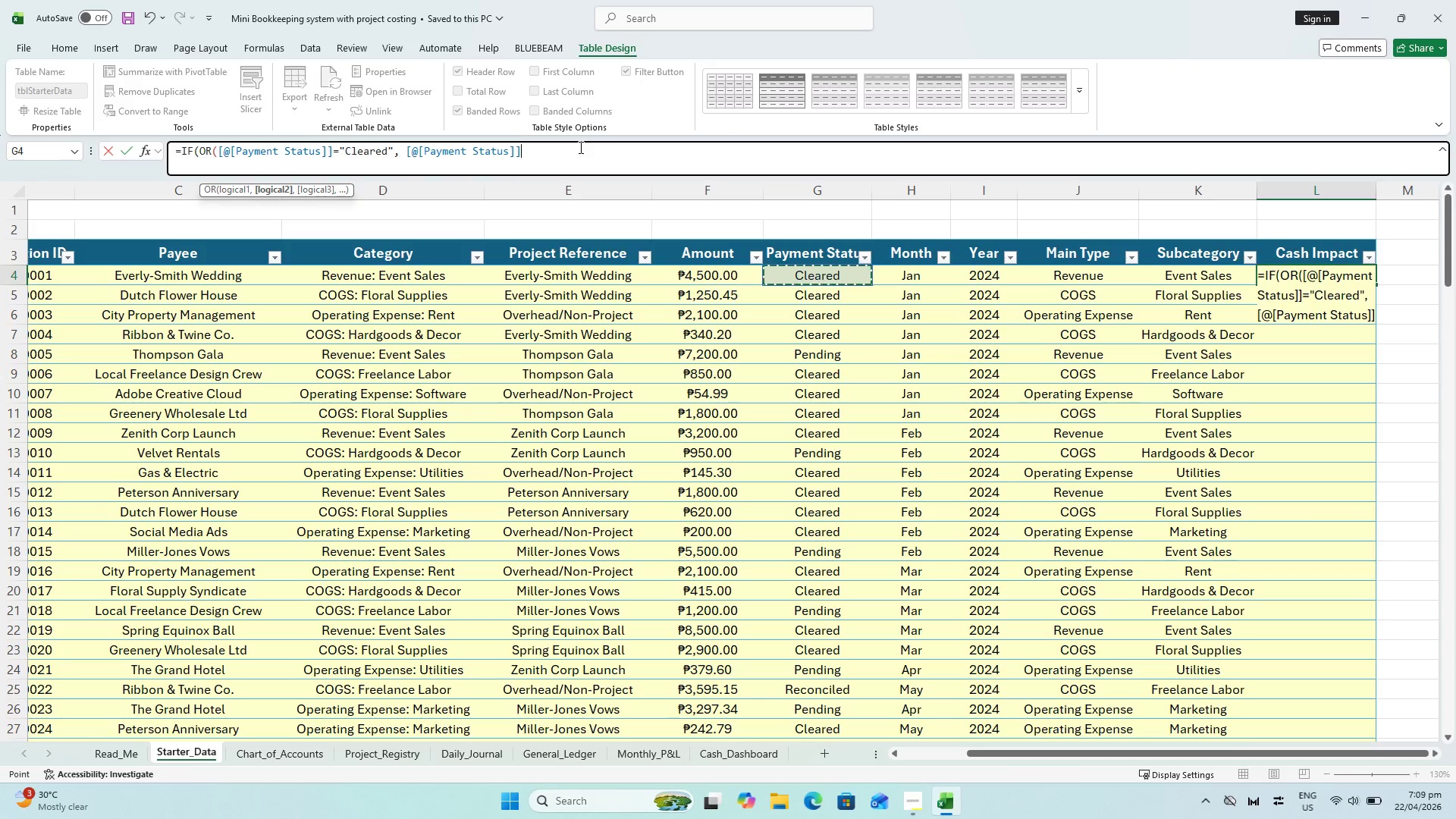 
wait(5.36)
 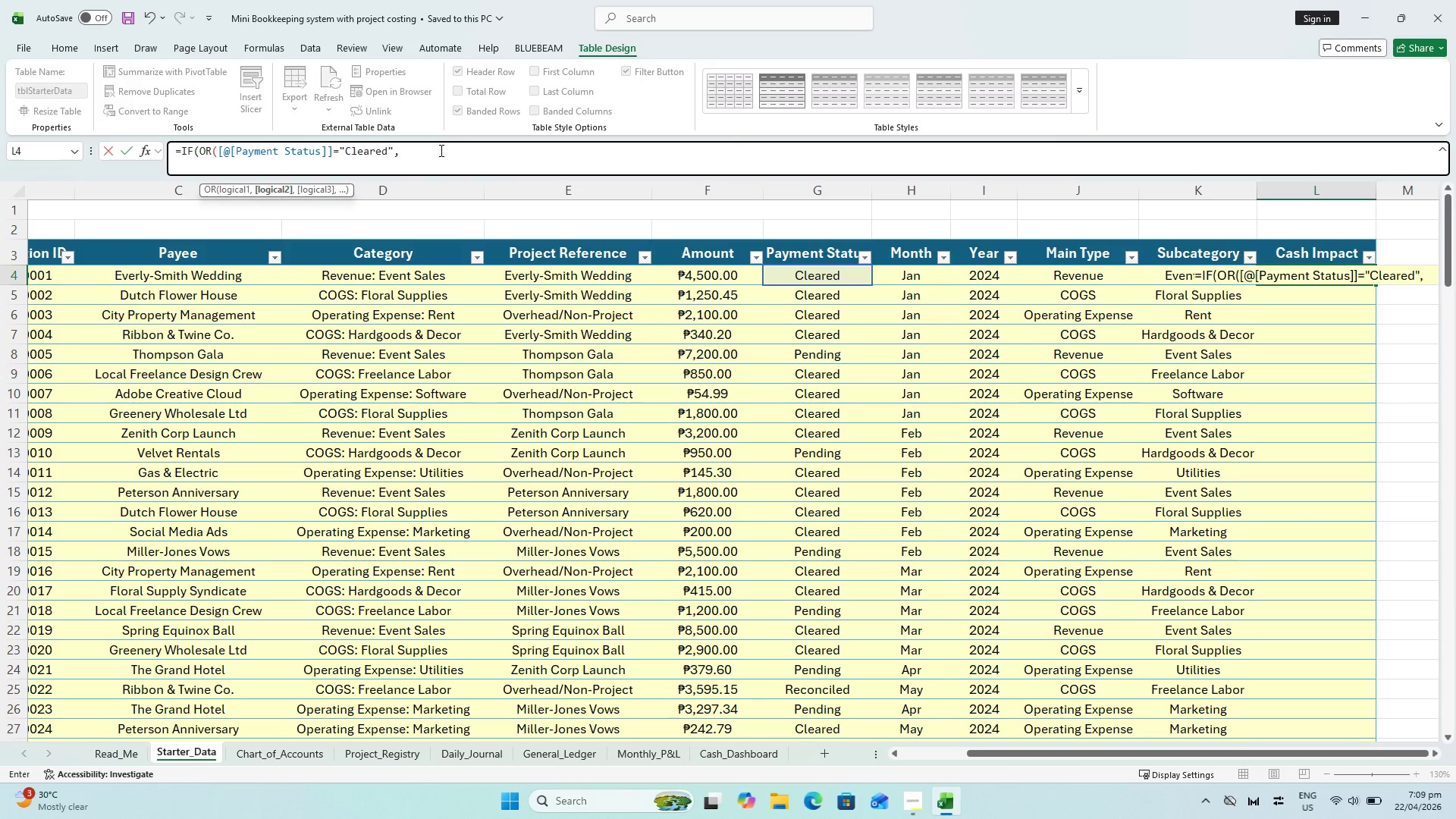 
type(="Reconciled"),)
 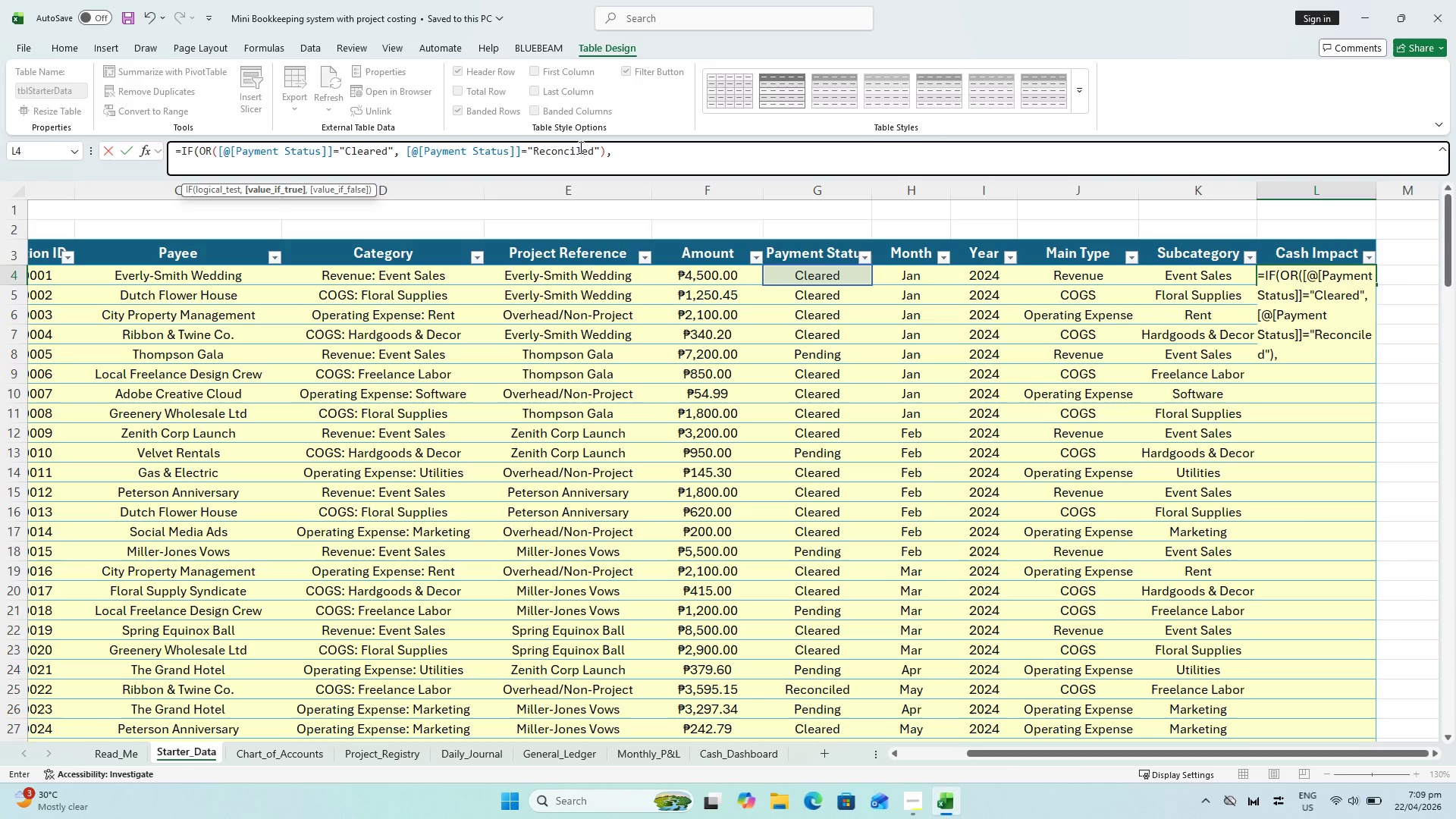 
left_click([720, 275])
 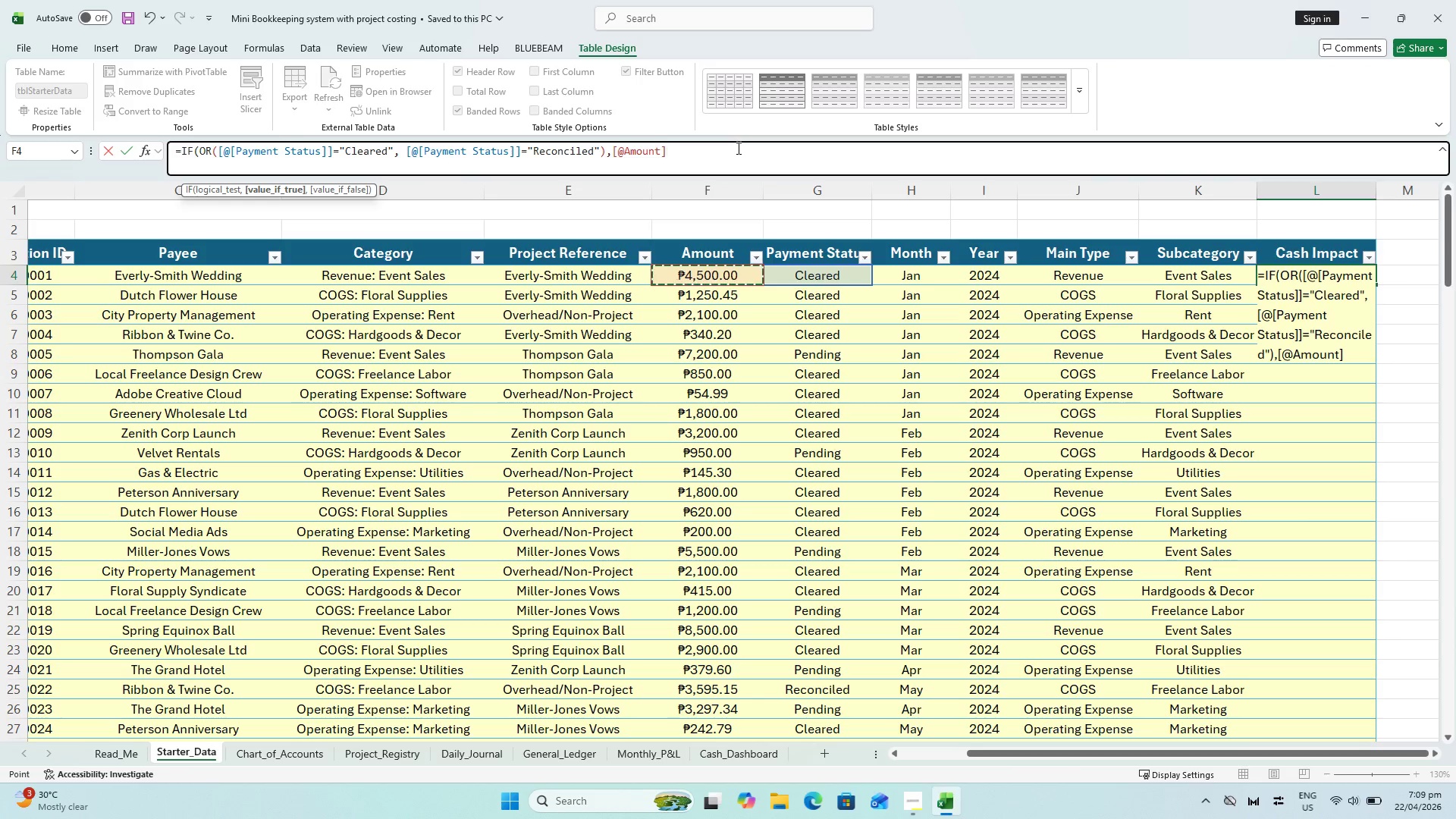 
key(Comma)
 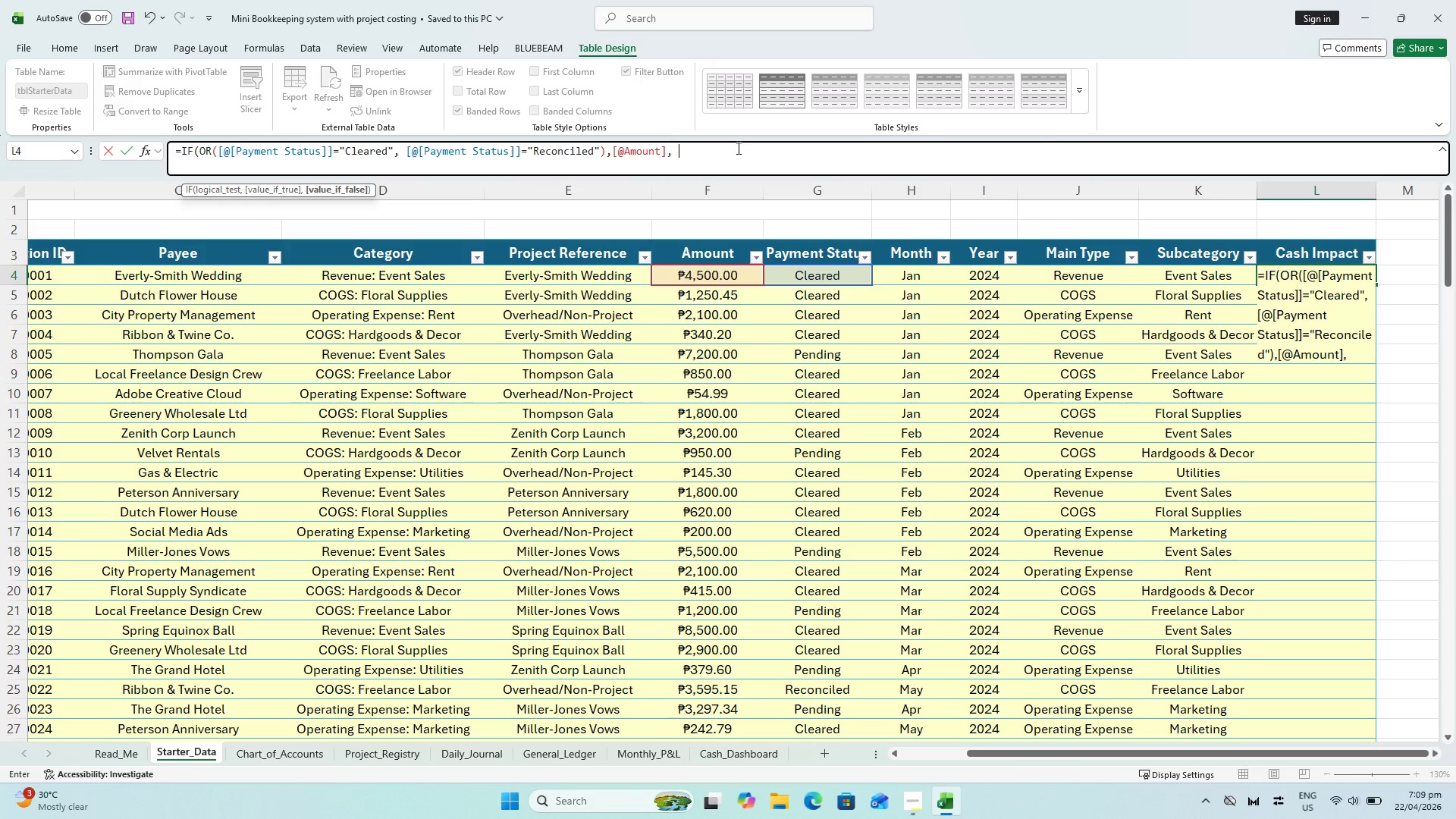 
key(0)
 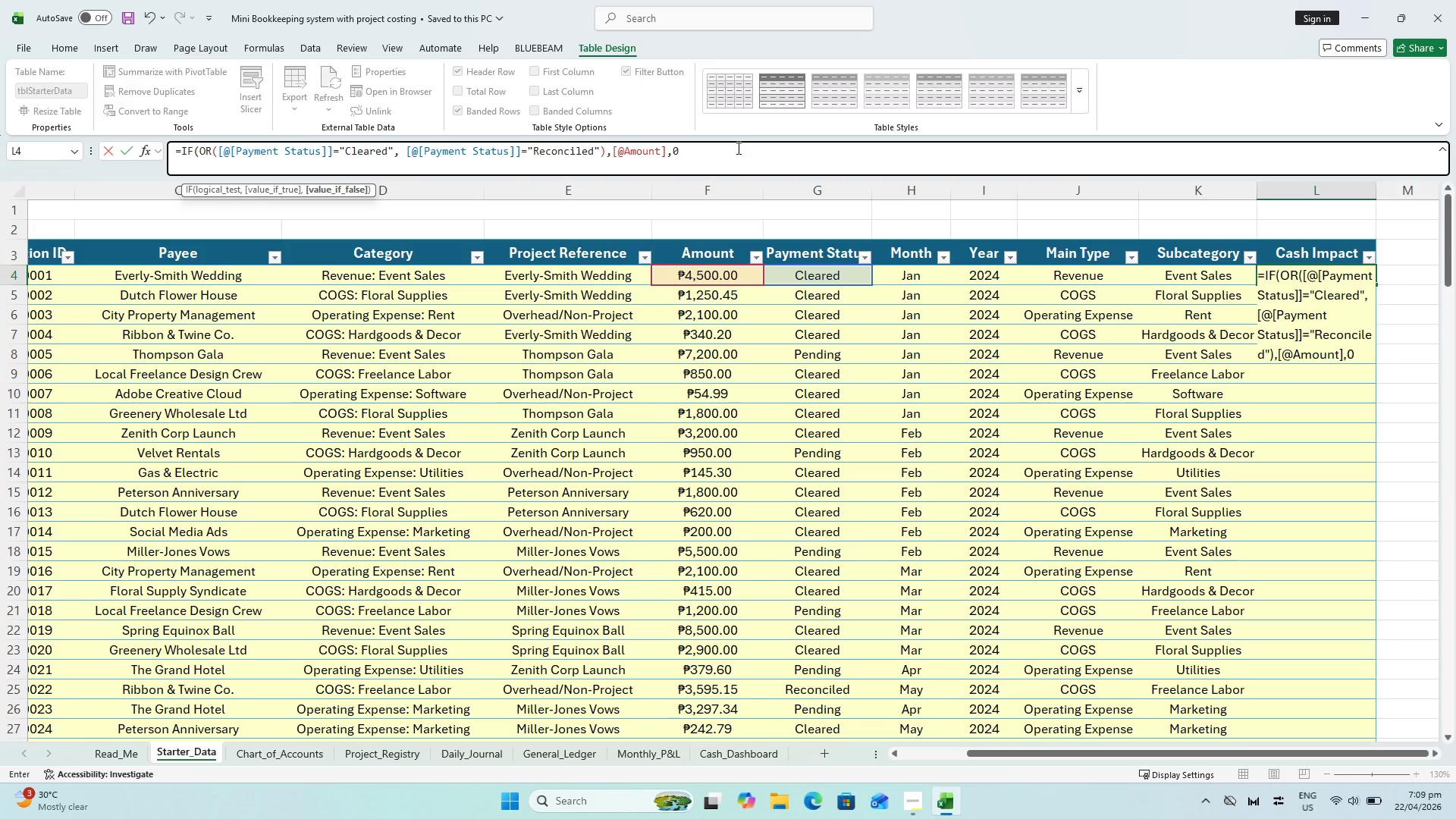 
key(Shift+ShiftLeft)
 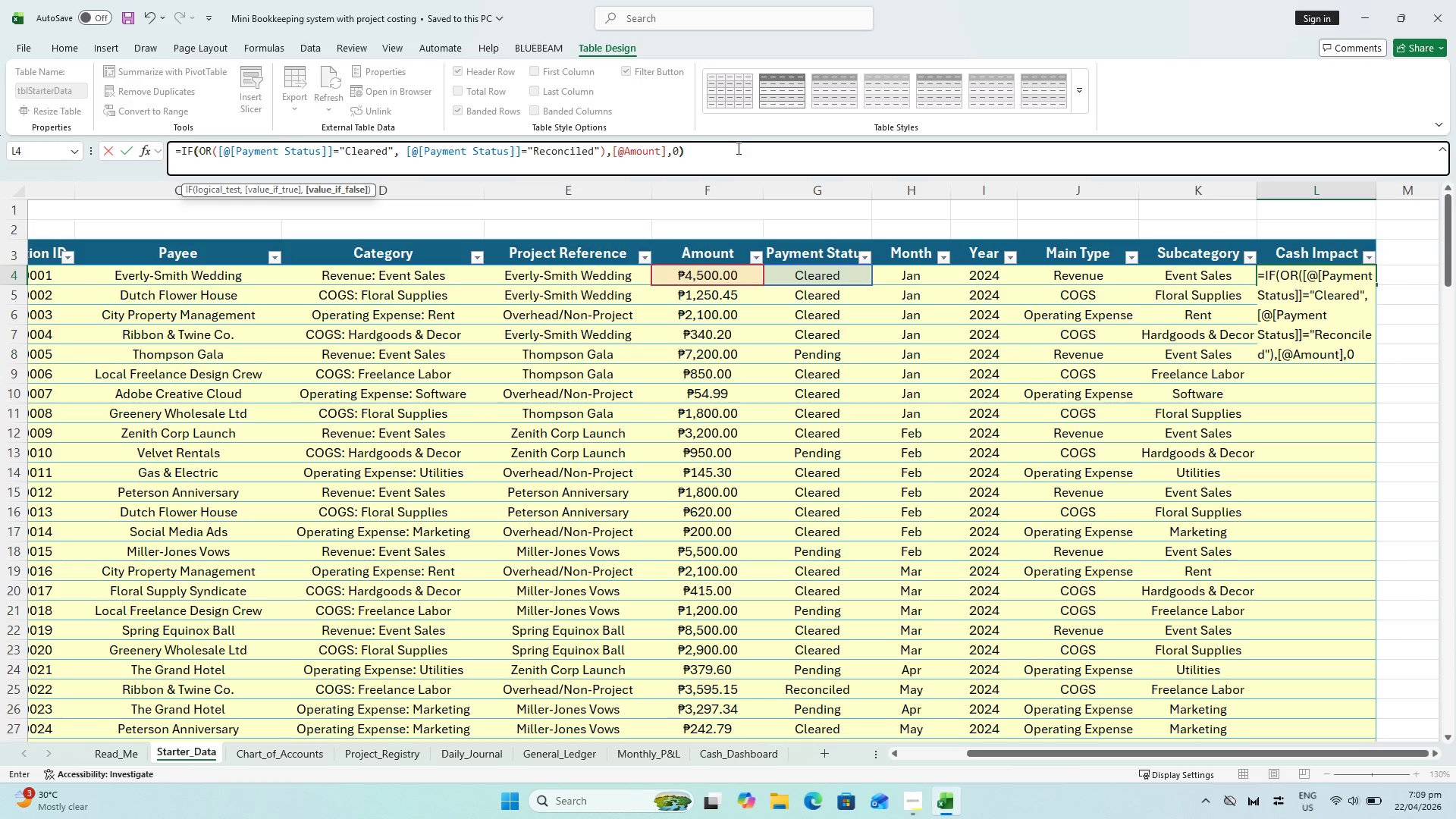 
key(Shift+0)
 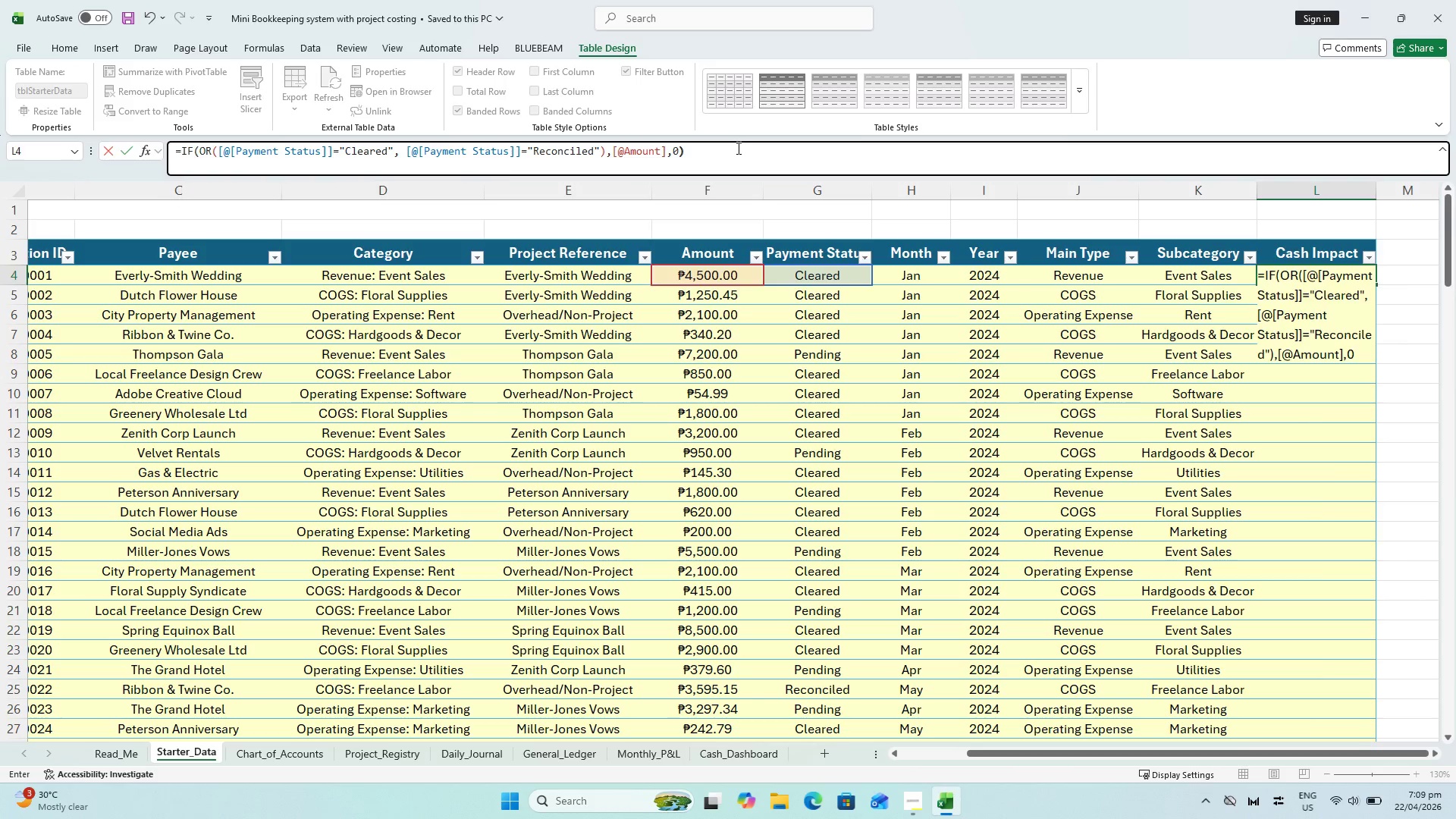 
key(Enter)
 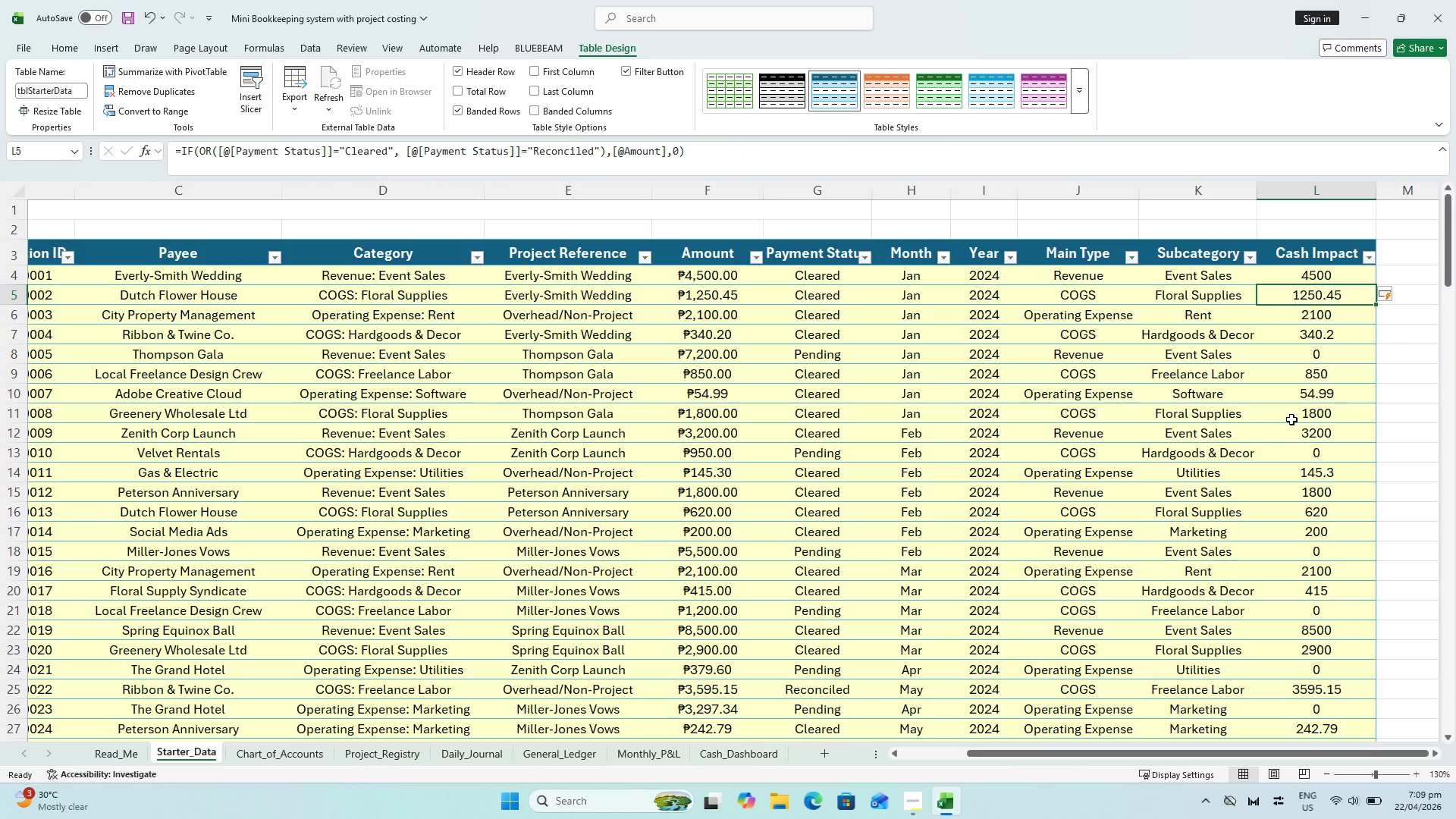 
double_click([1313, 353])
 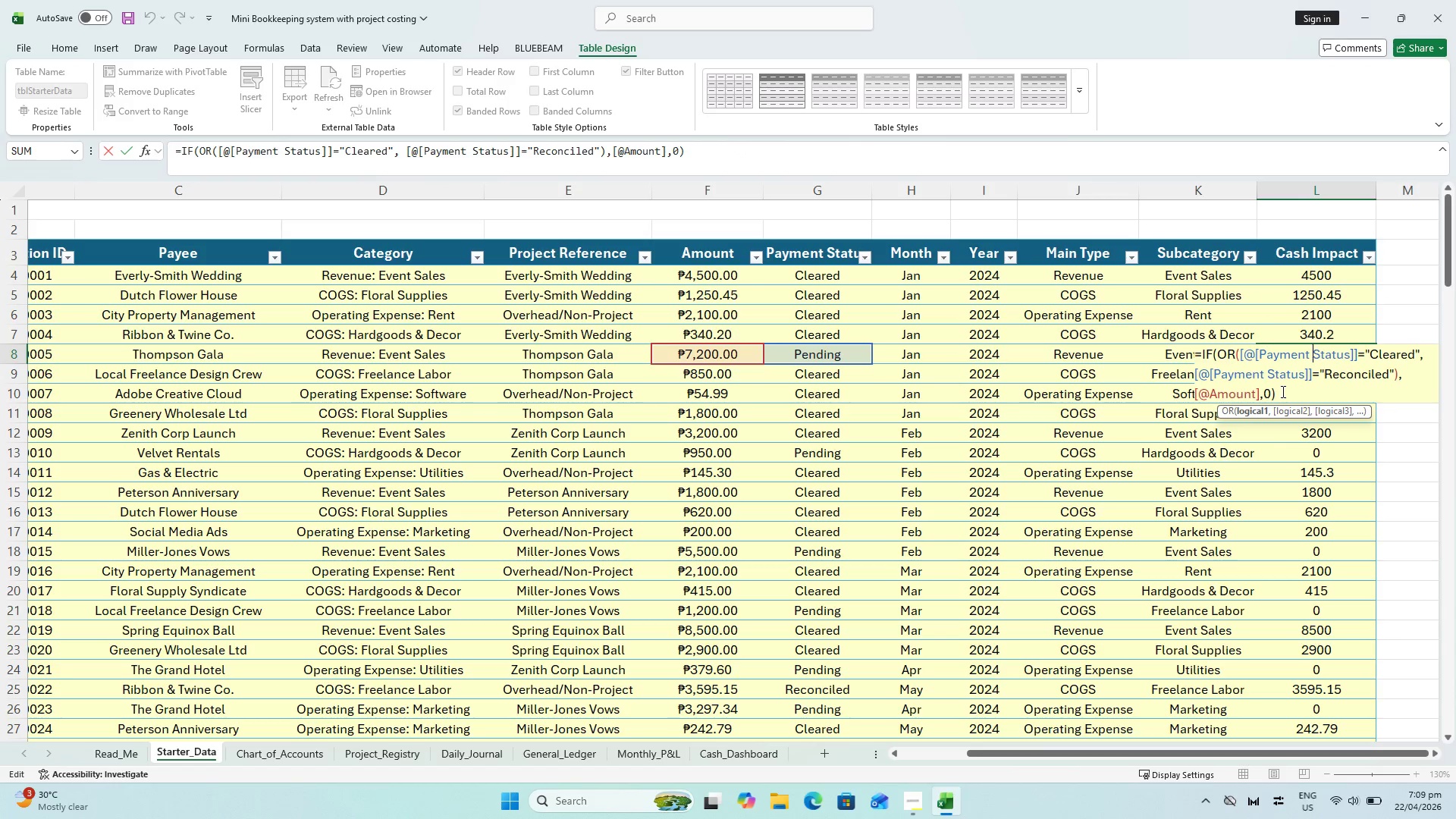 
key(Escape)
 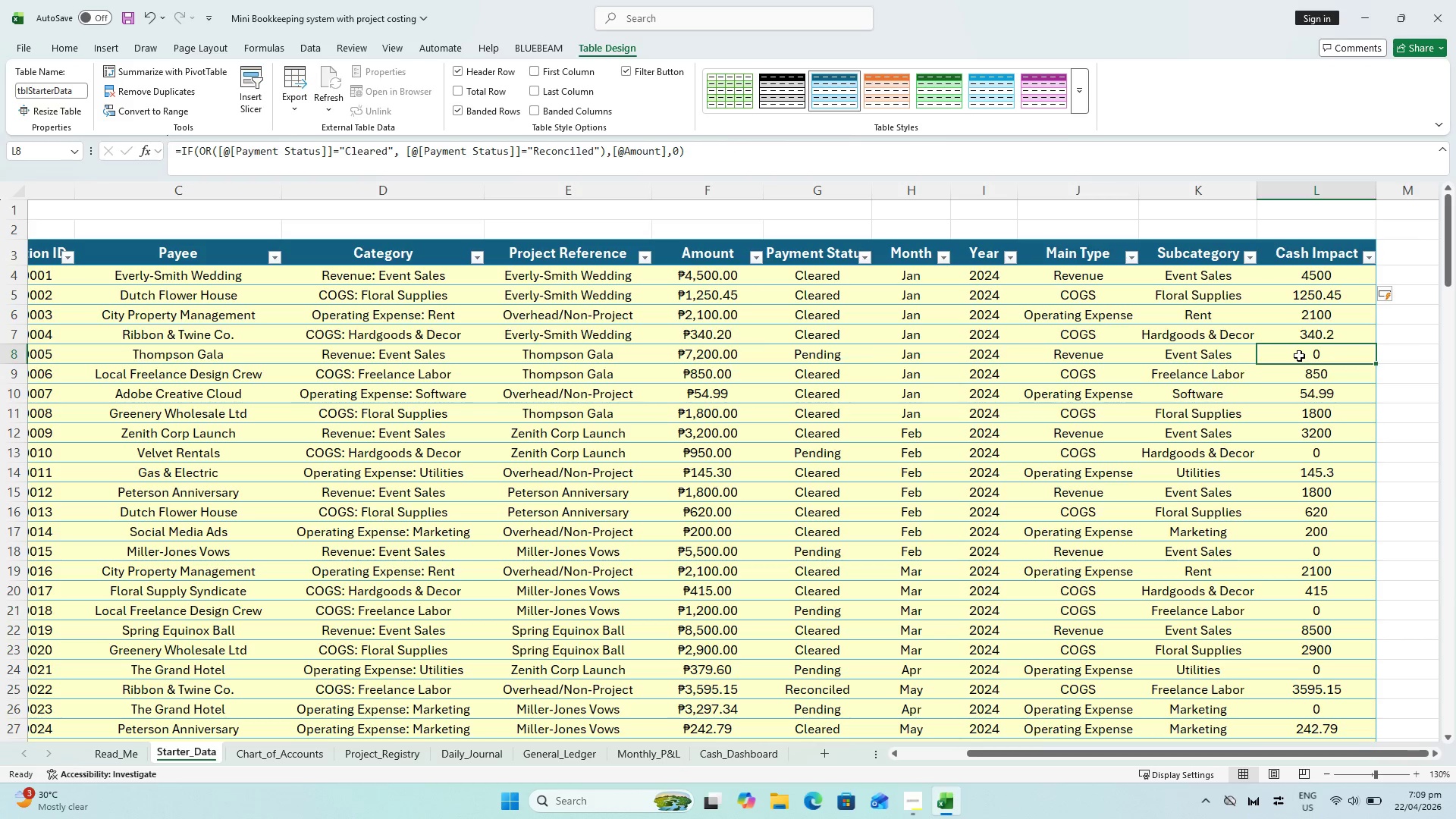 
double_click([1299, 356])
 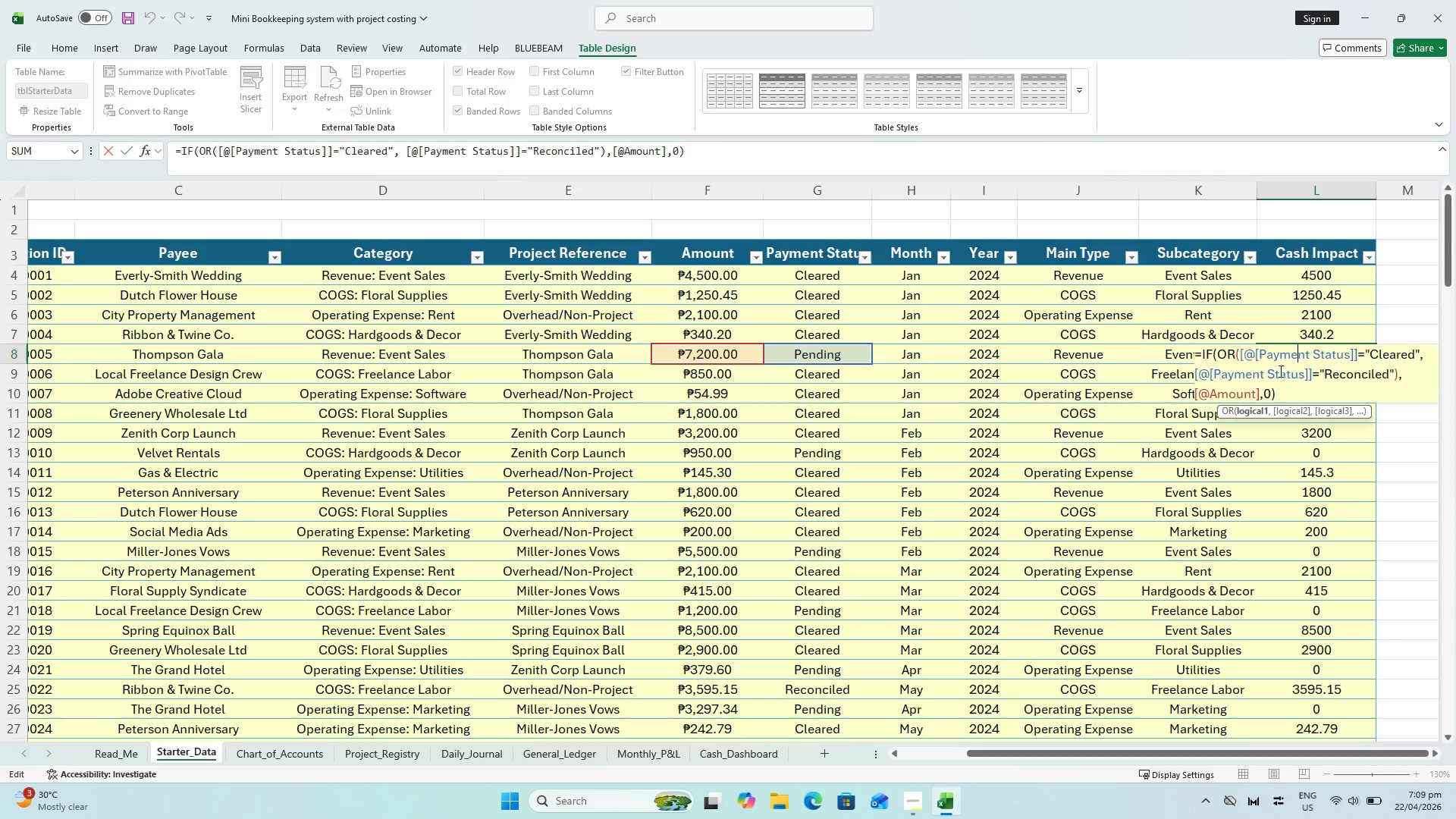 
key(Escape)
 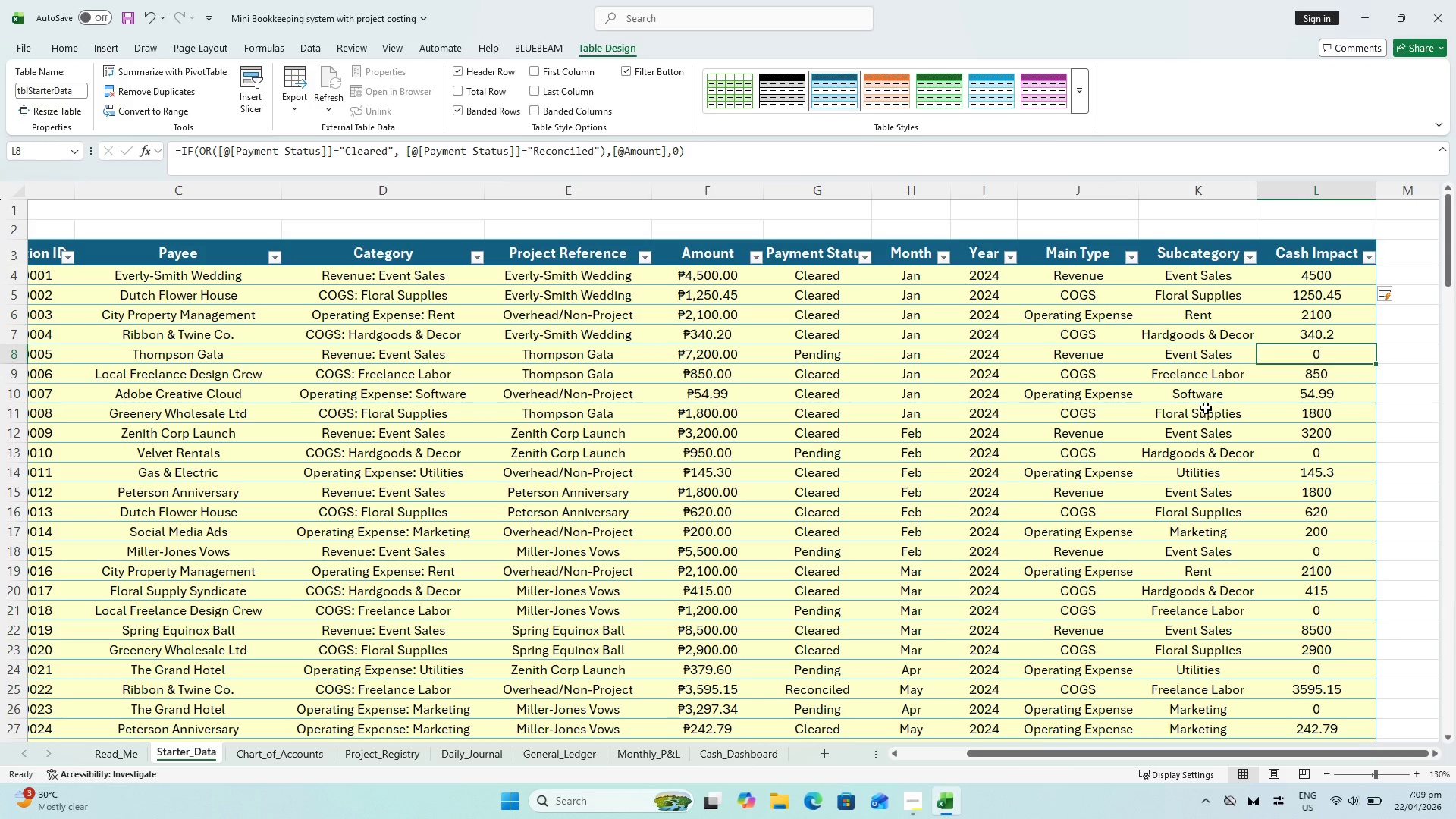 
scroll: coordinate [1217, 434], scroll_direction: down, amount: 45.0
 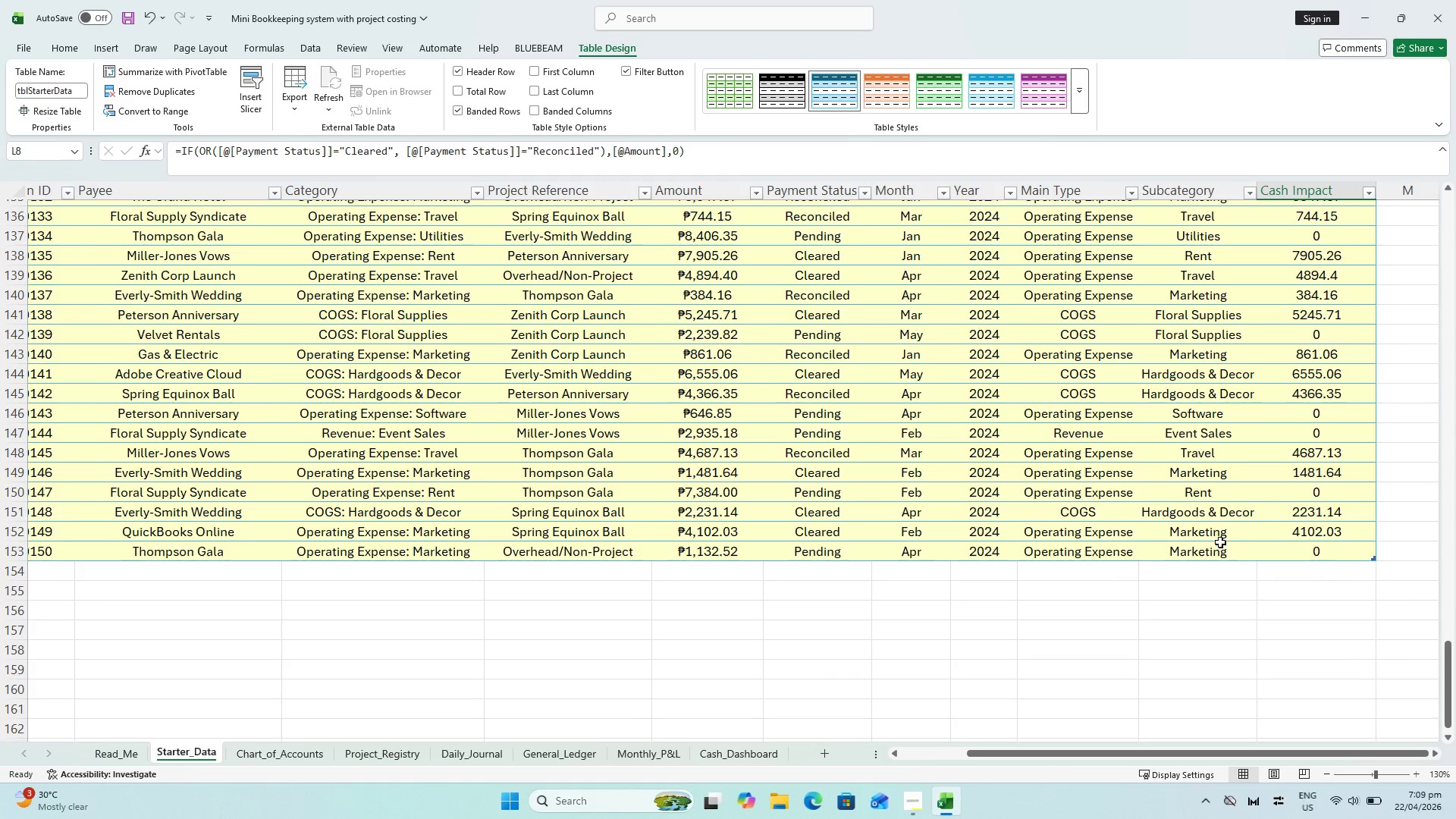 
key(Control+S)
 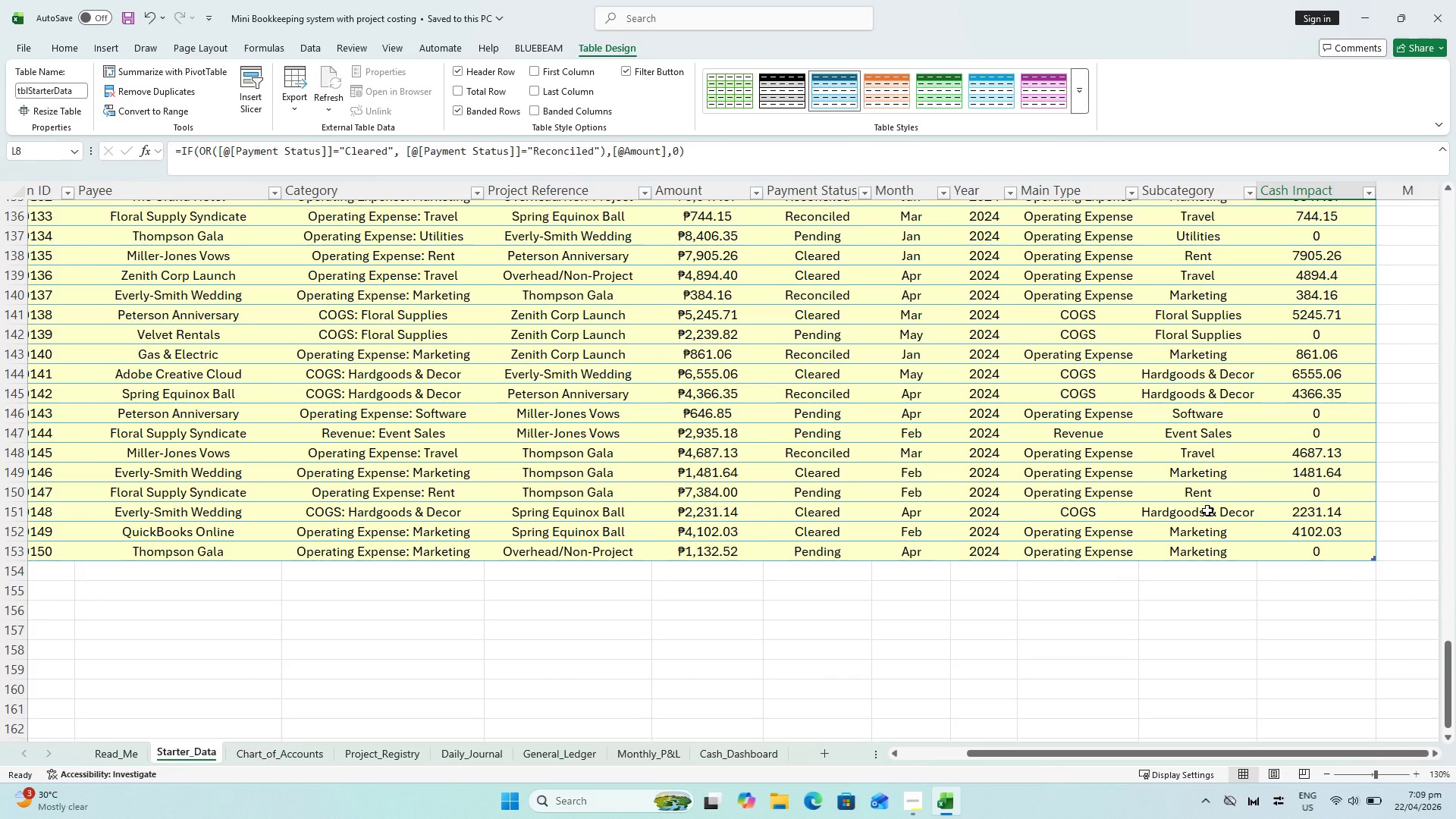 
key(Control+S)
 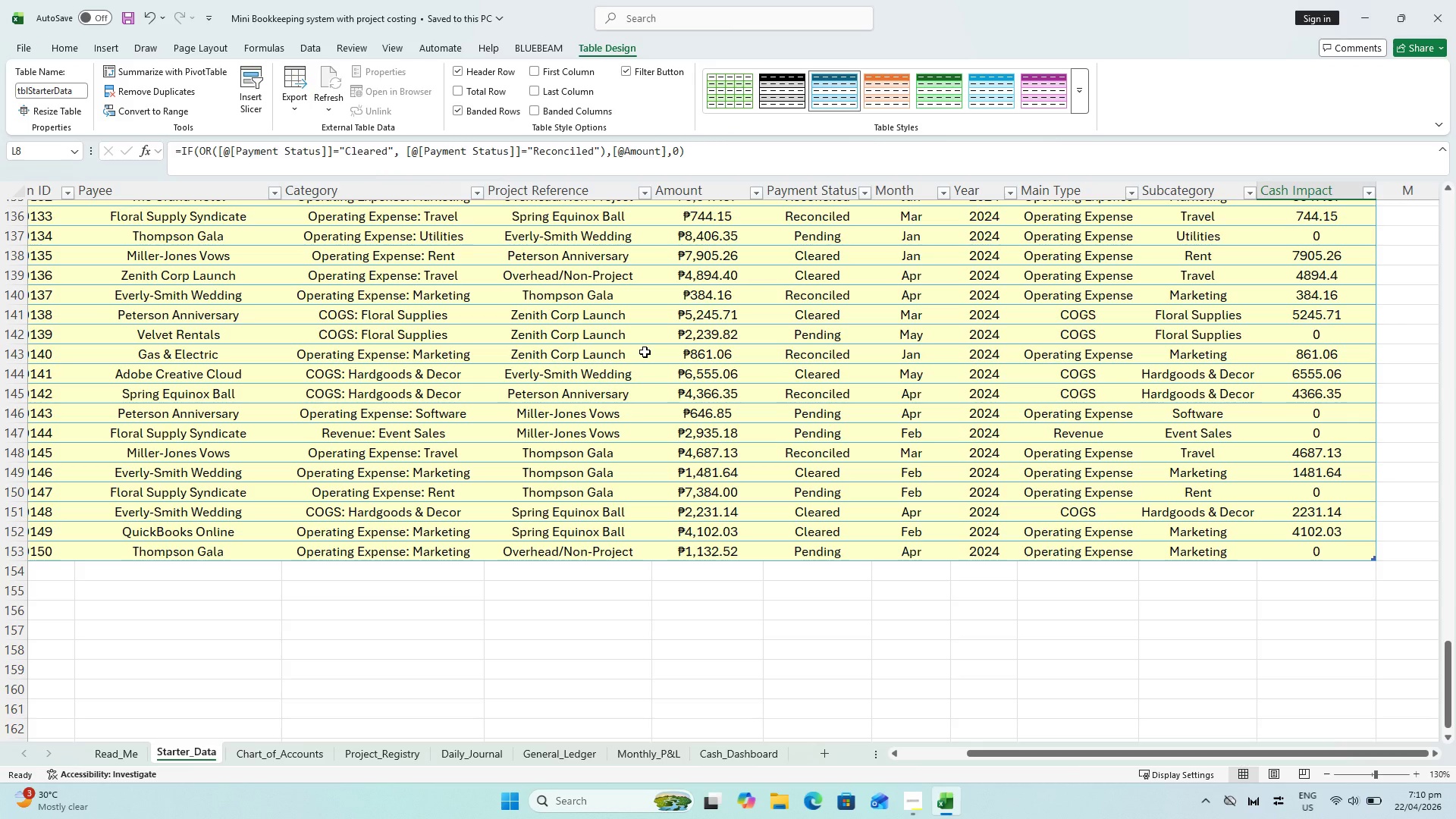 
wait(54.88)
 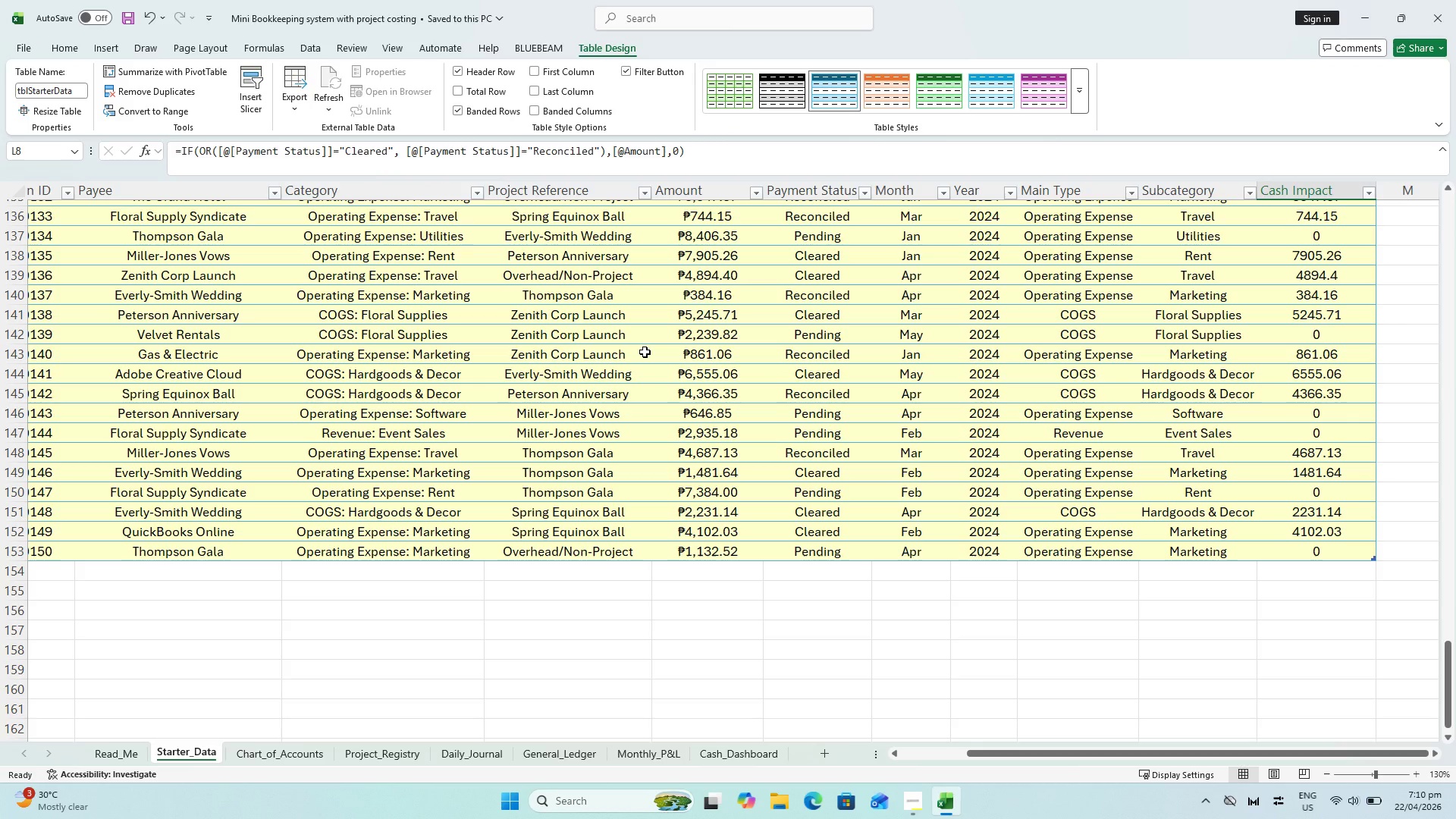 
scroll: coordinate [977, 582], scroll_direction: up, amount: 40.0
 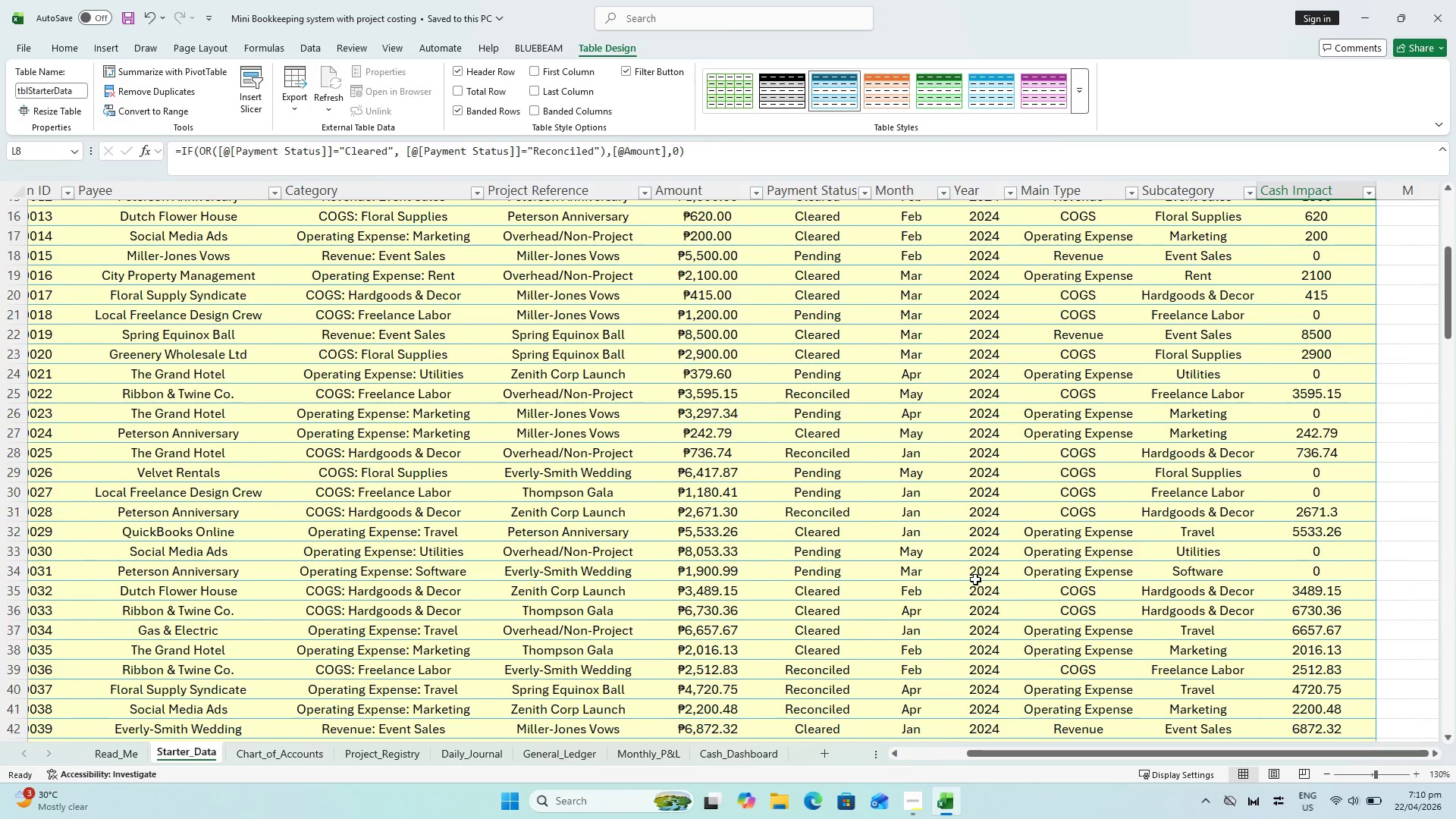 
key(Control+S)
 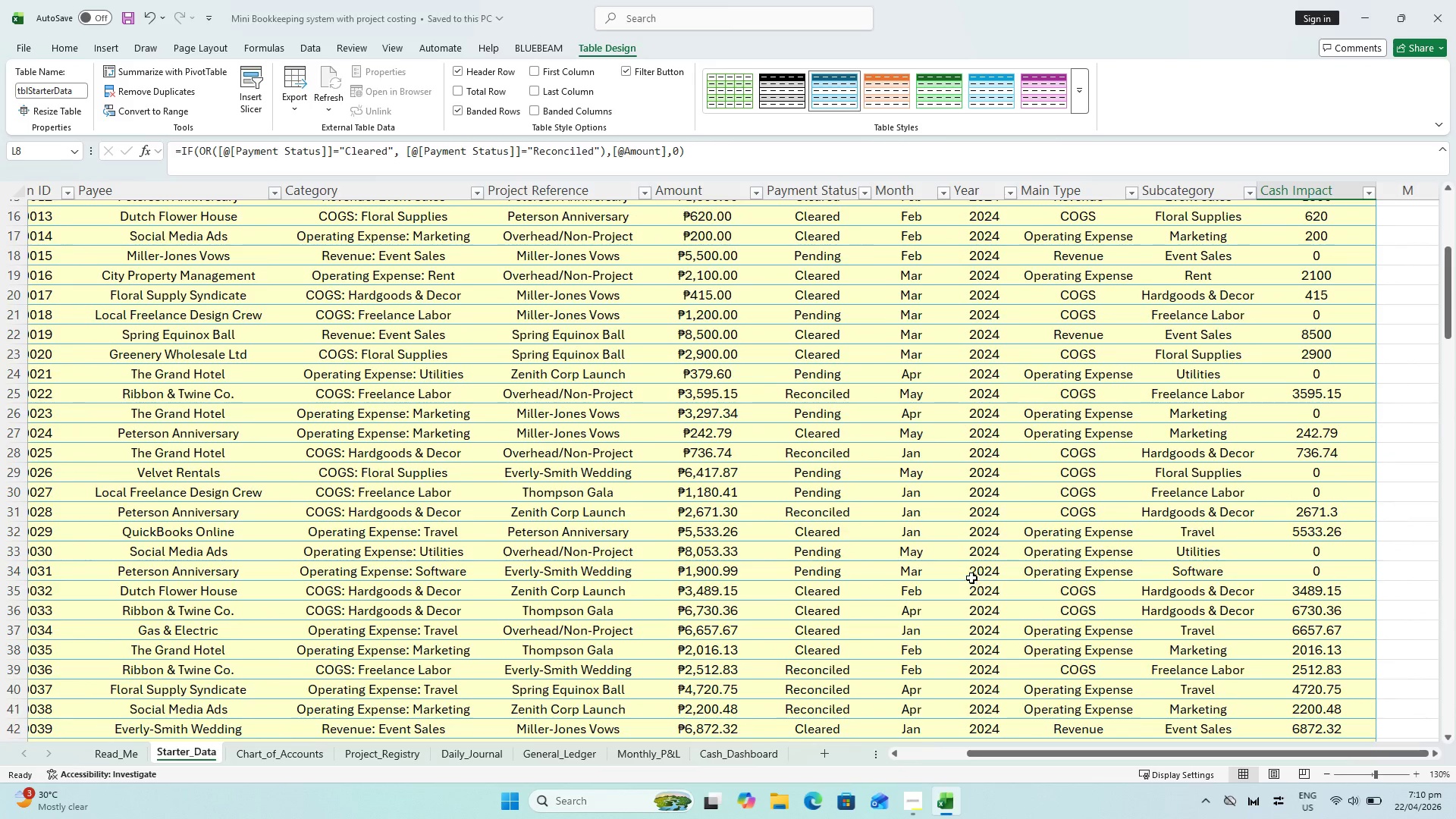 
scroll: coordinate [967, 576], scroll_direction: up, amount: 1.0
 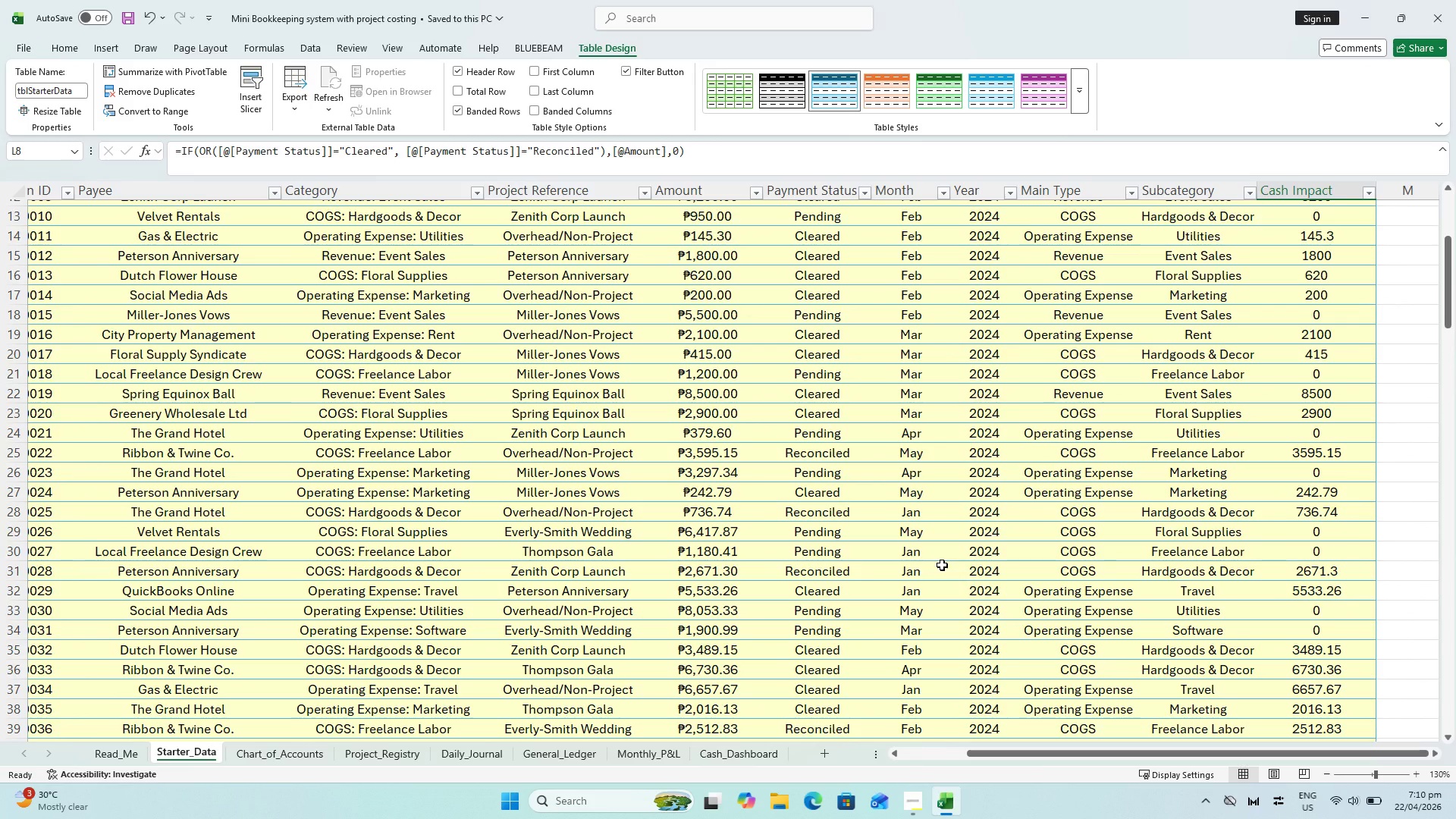 
wait(13.51)
 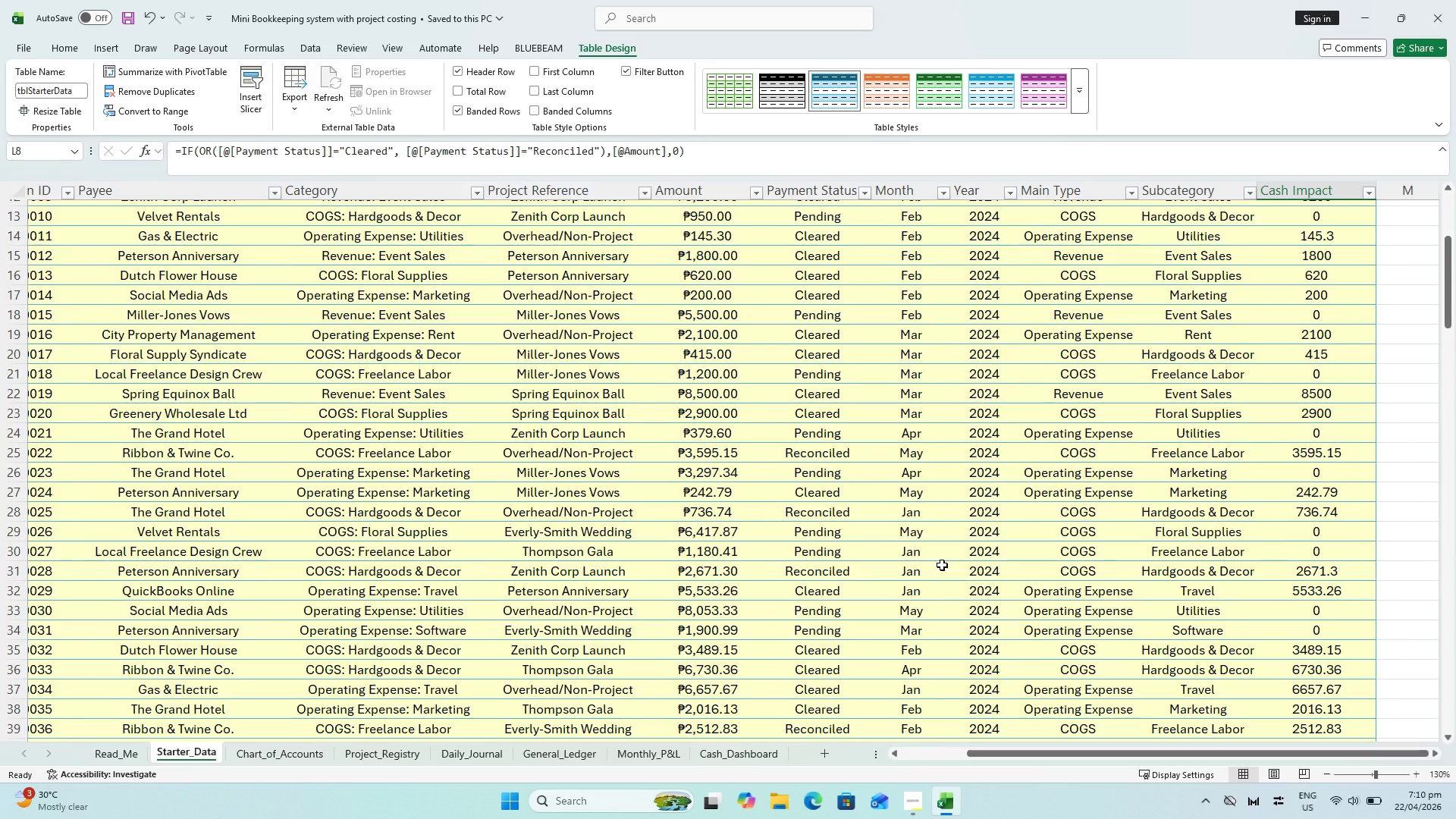 
key(Shift+ShiftLeft)
 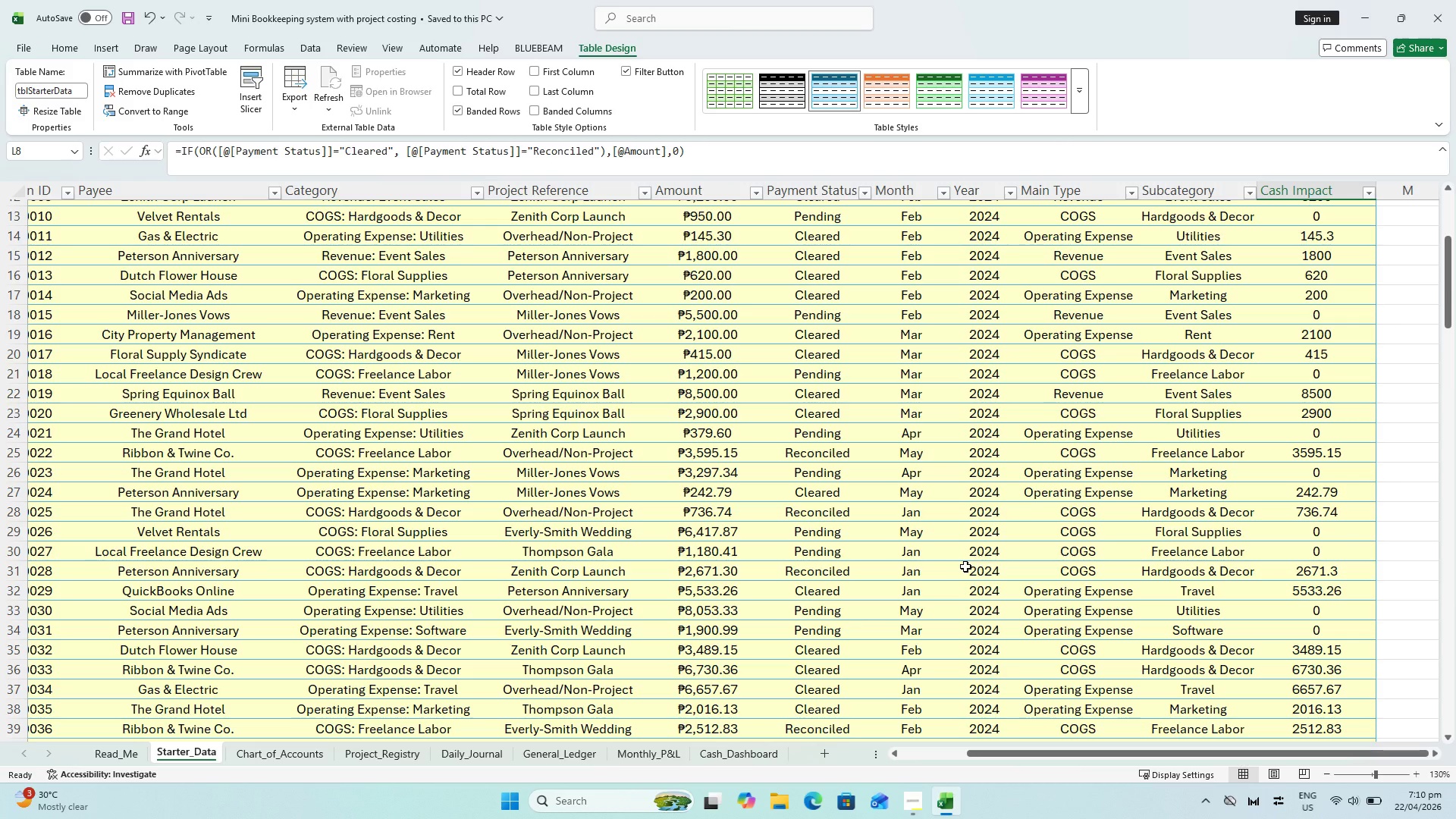 
key(Control+S)
 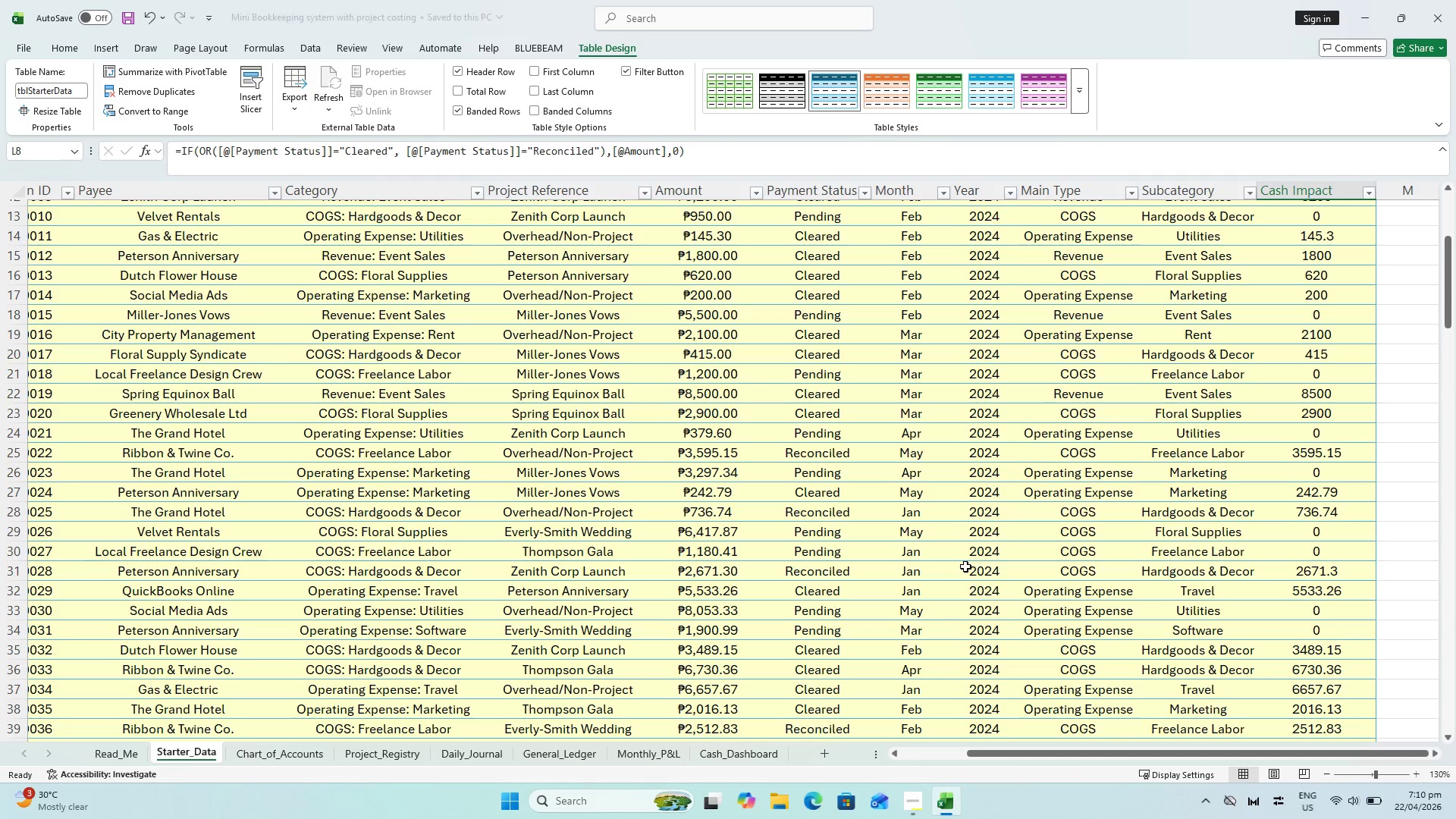 
key(Control+ControlLeft)
 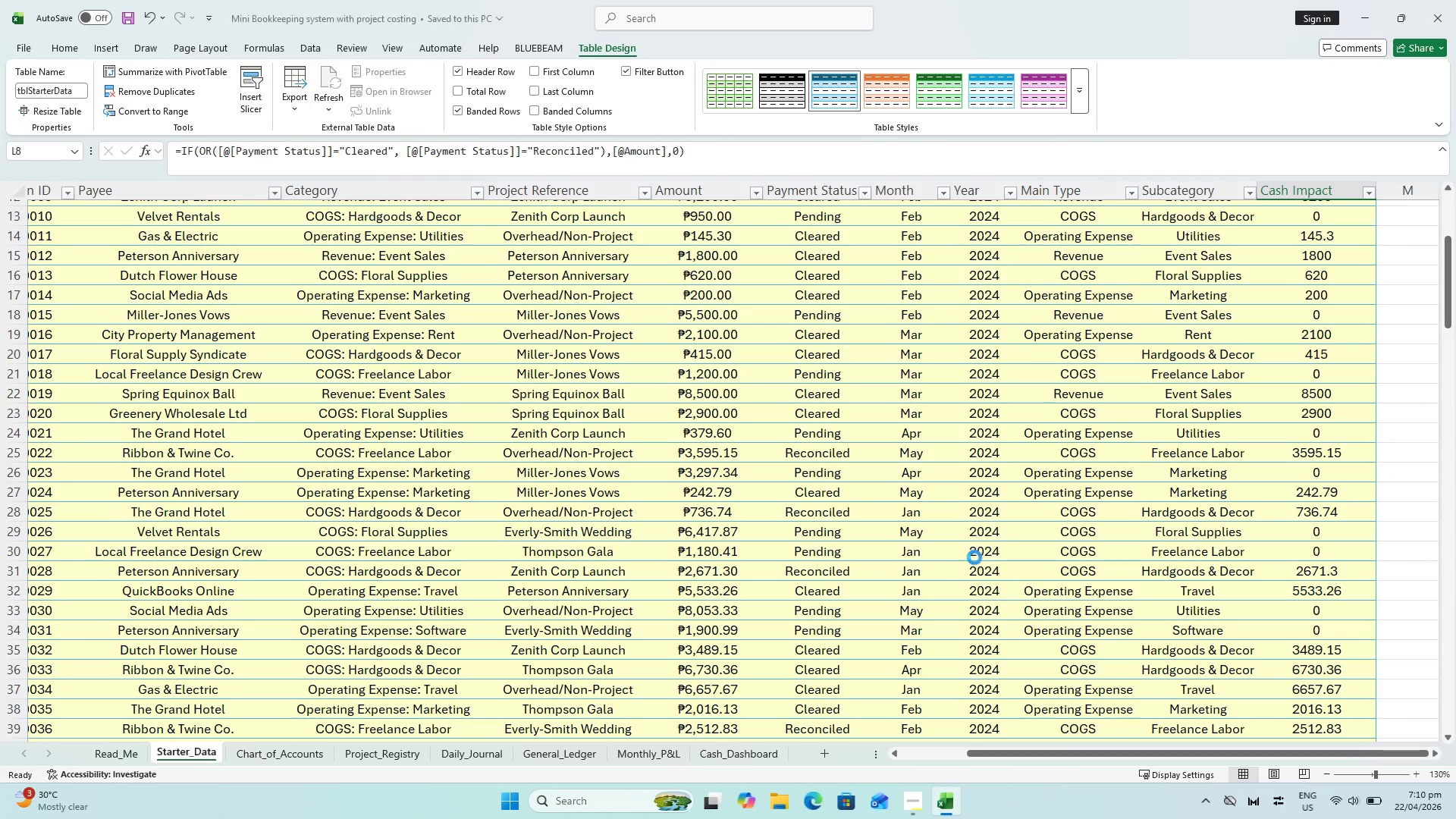 
key(Control+S)
 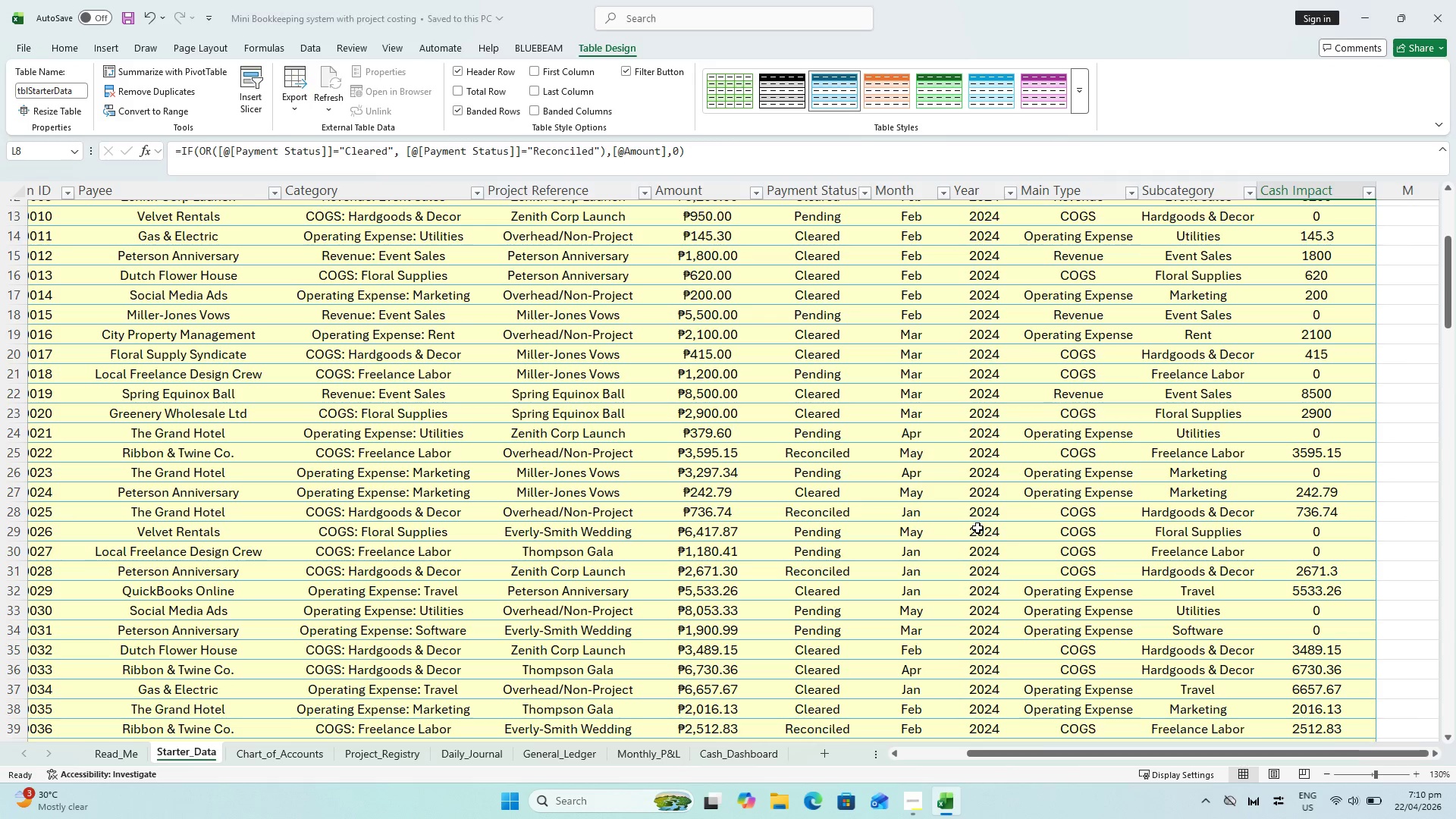 
scroll: coordinate [990, 508], scroll_direction: up, amount: 1.0
 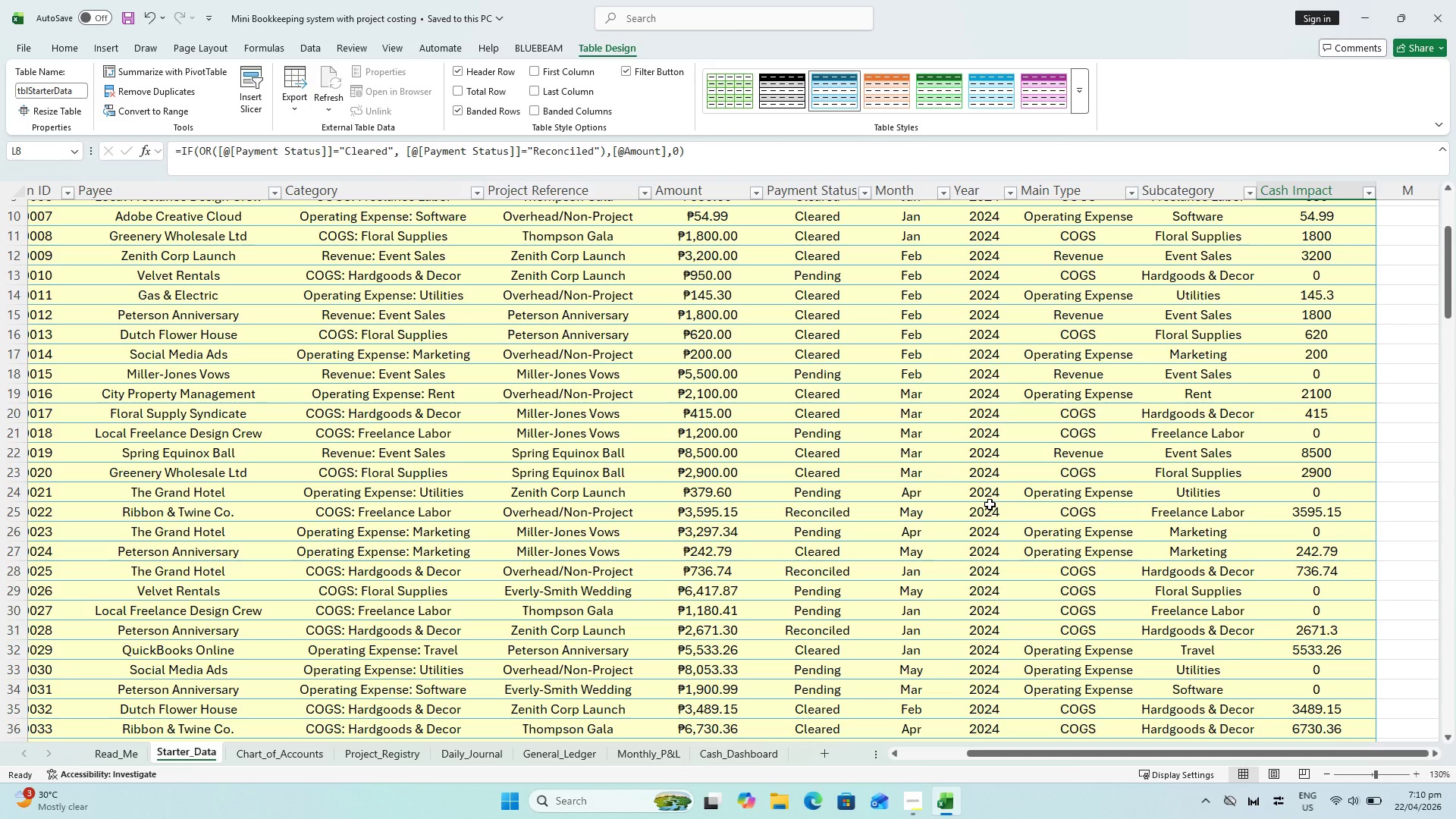 
key(Control+S)
 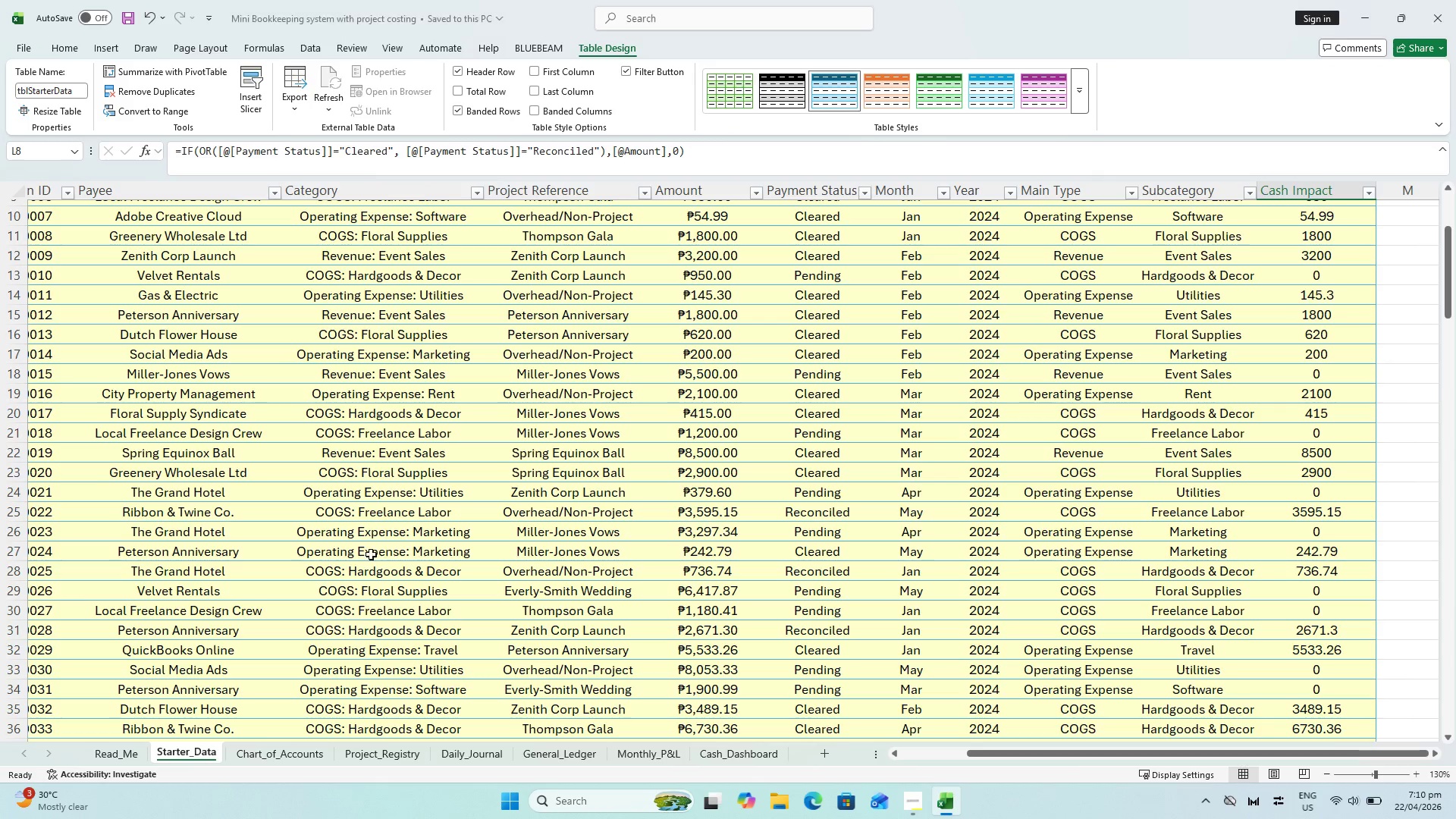 
scroll: coordinate [667, 497], scroll_direction: up, amount: 12.0
 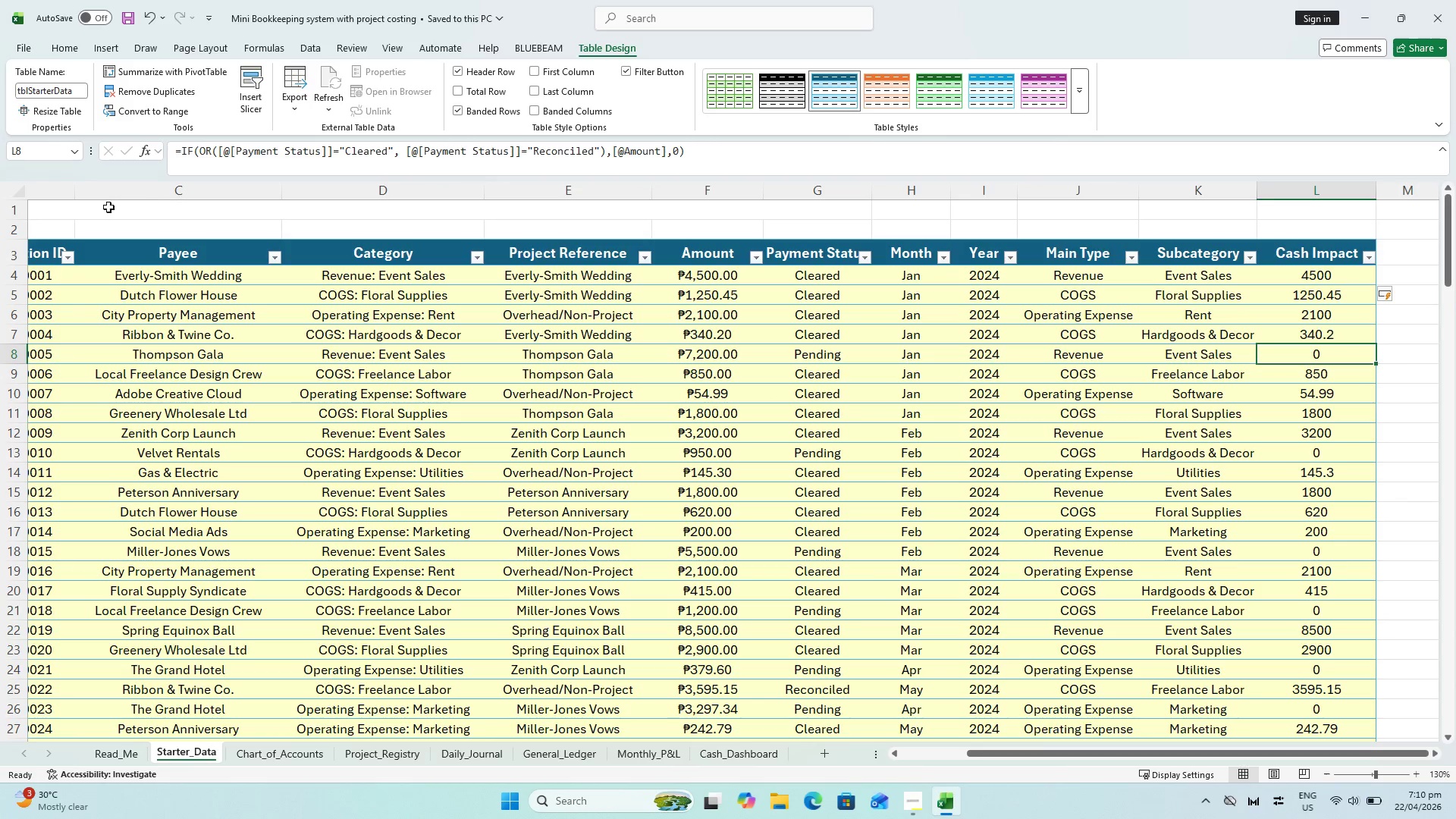 
left_click([67, 203])
 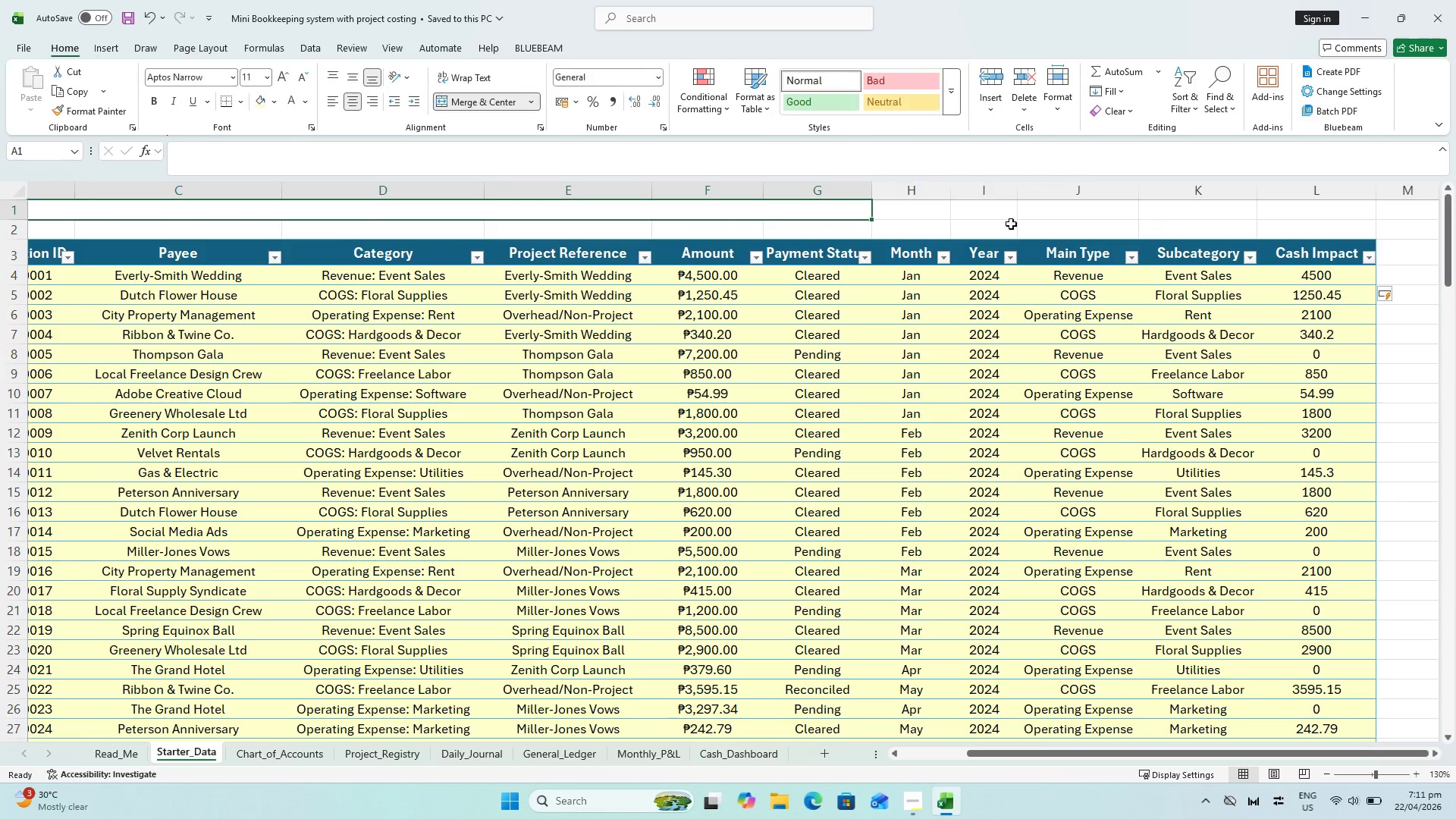 
hold_key(key=ShiftLeft, duration=0.69)
left_click([1308, 206])
 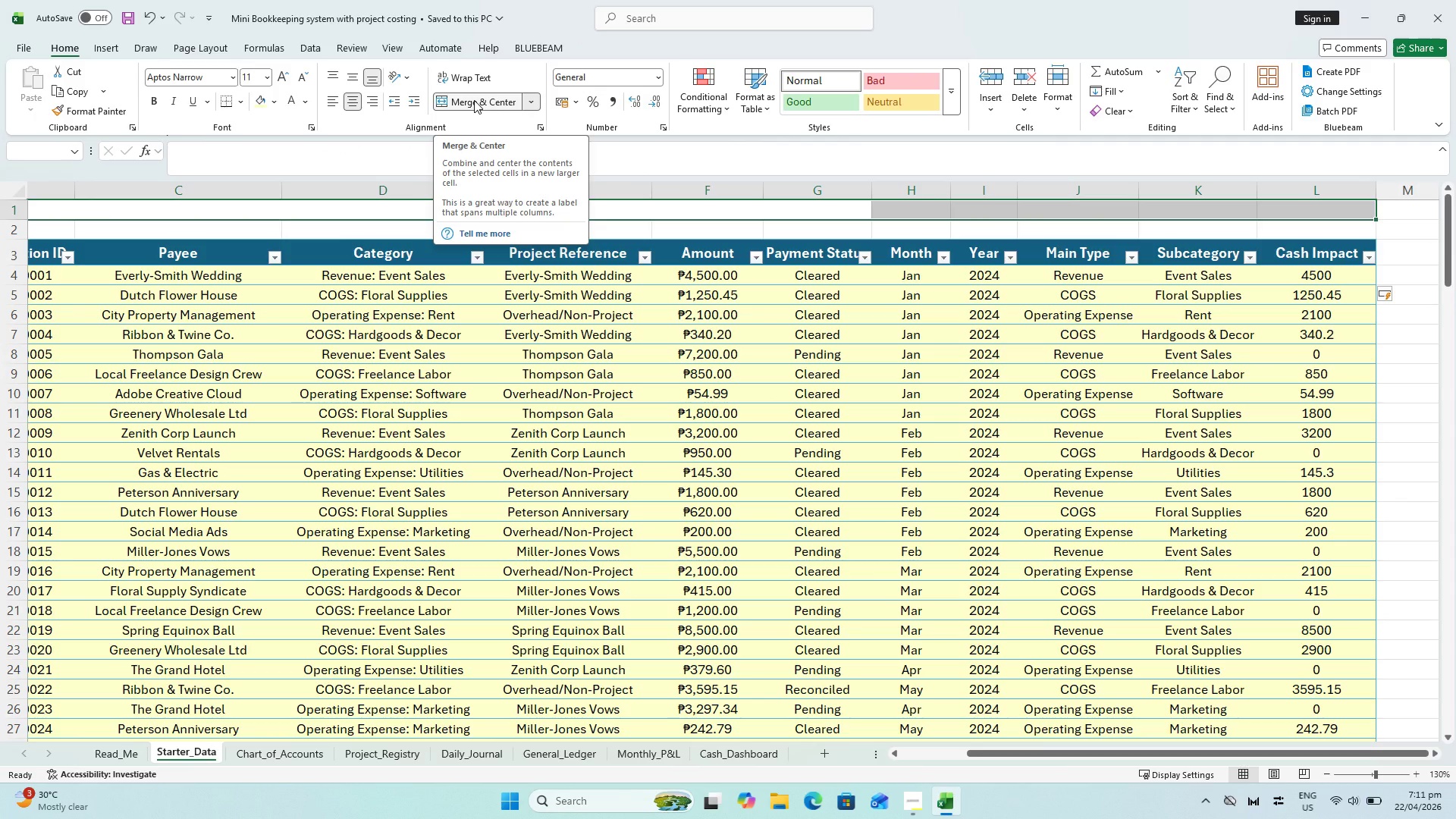 
left_click([472, 100])
 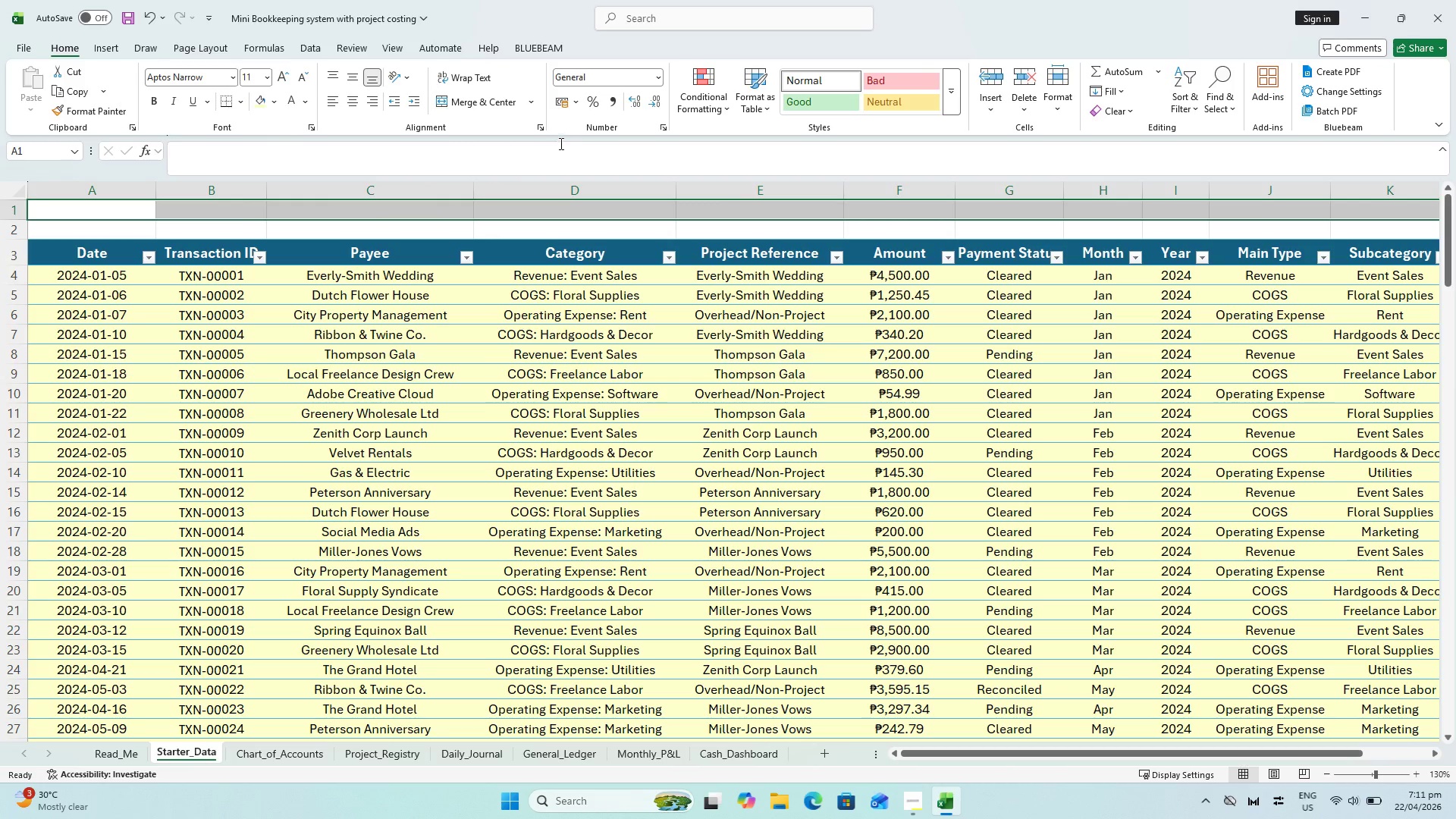 
left_click([481, 101])
 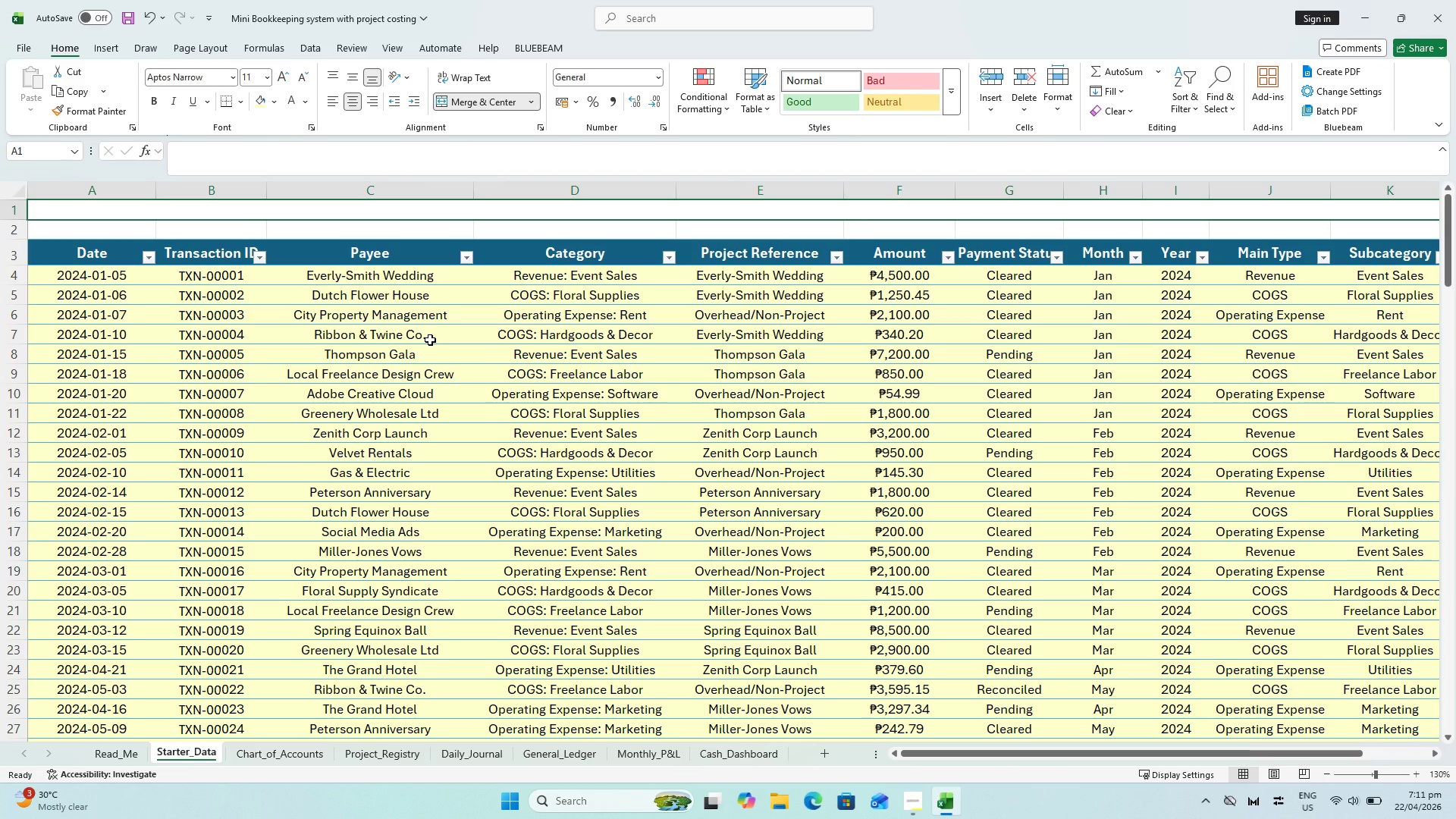 
wait(11.94)
 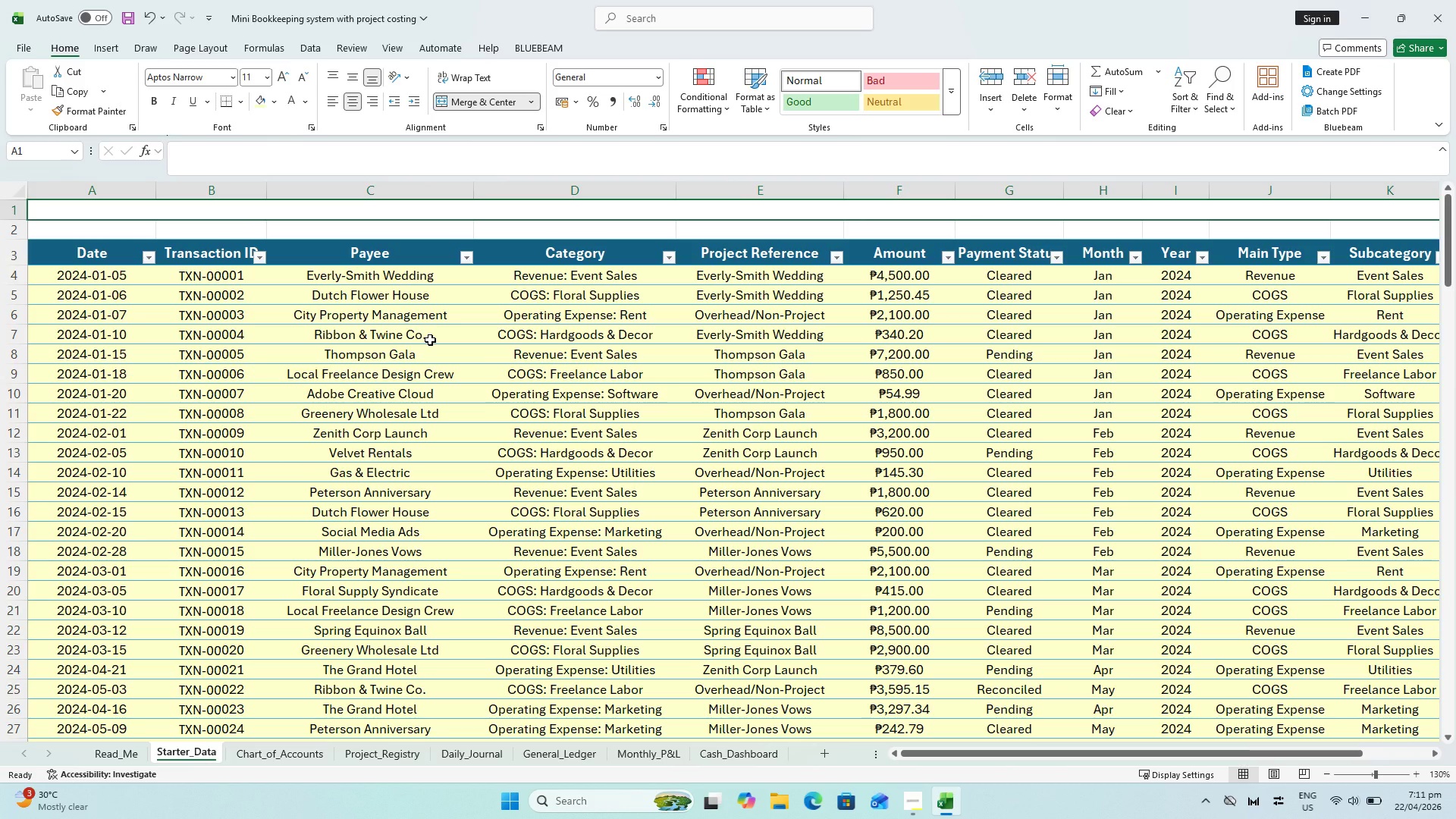 
type(STARTER CATA)
key(Backspace)
key(Backspace)
key(Backspace)
key(Backspace)
type(DATA)
 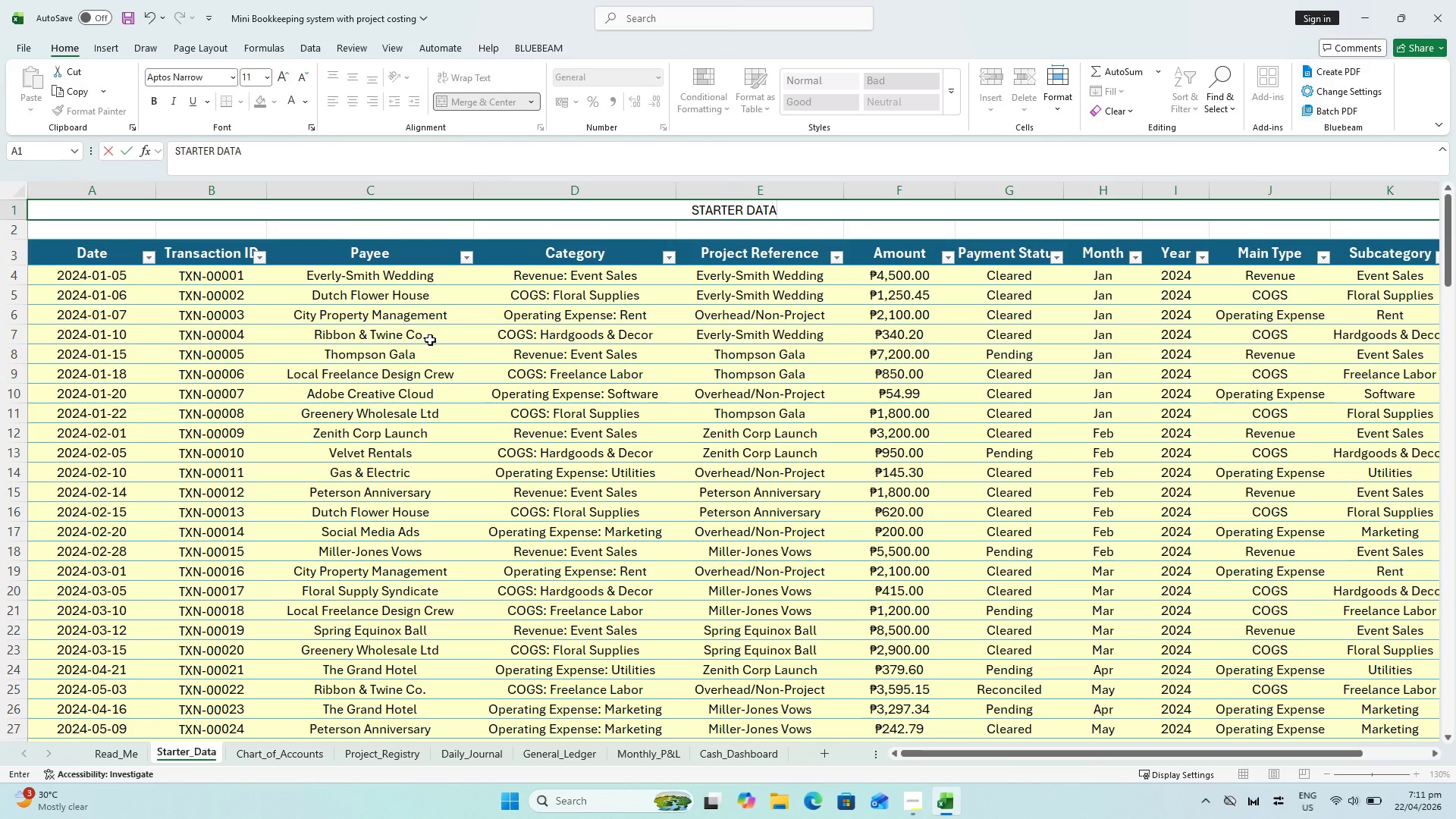 
wait(16.56)
 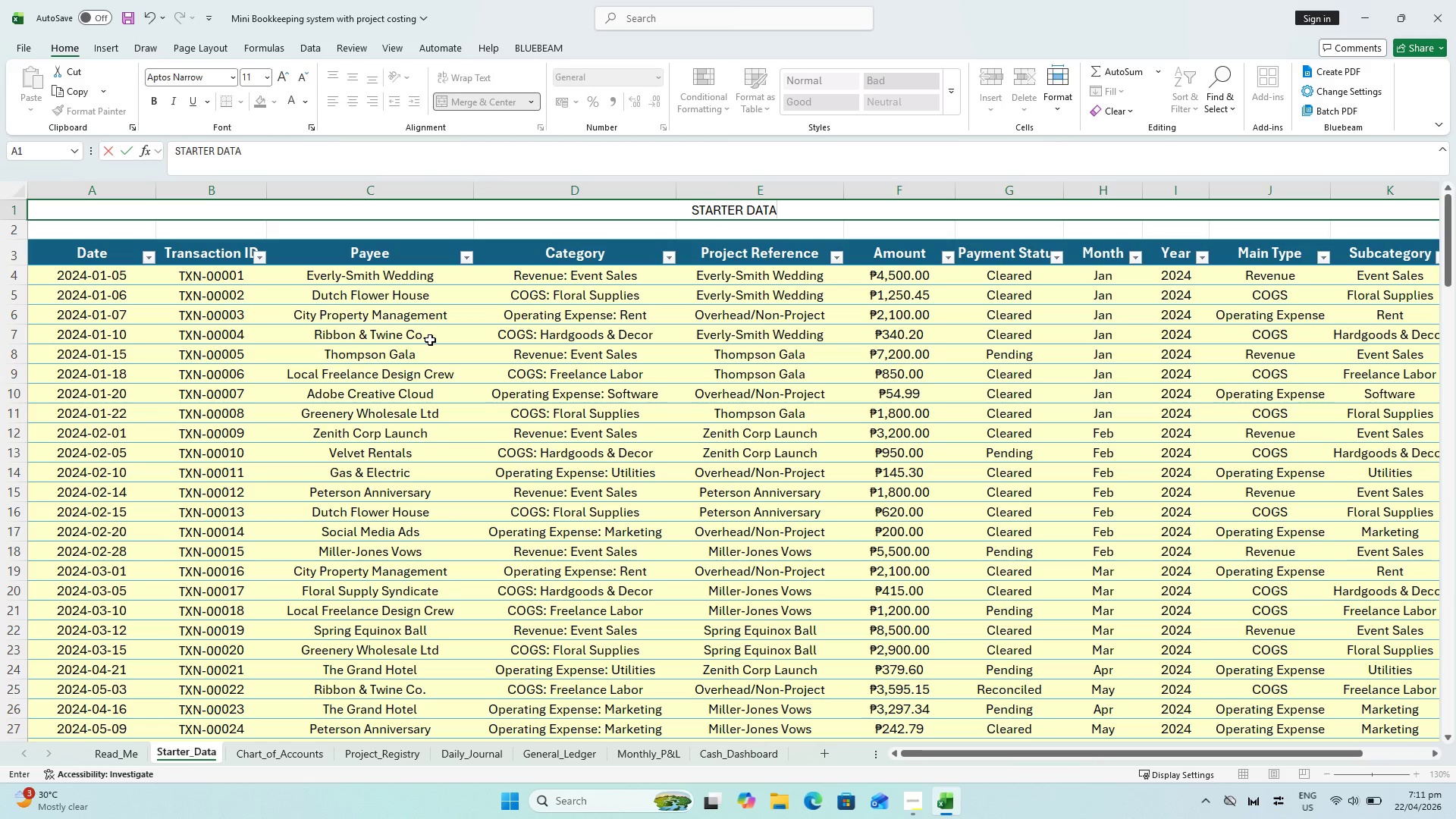 
left_click([359, 154])
 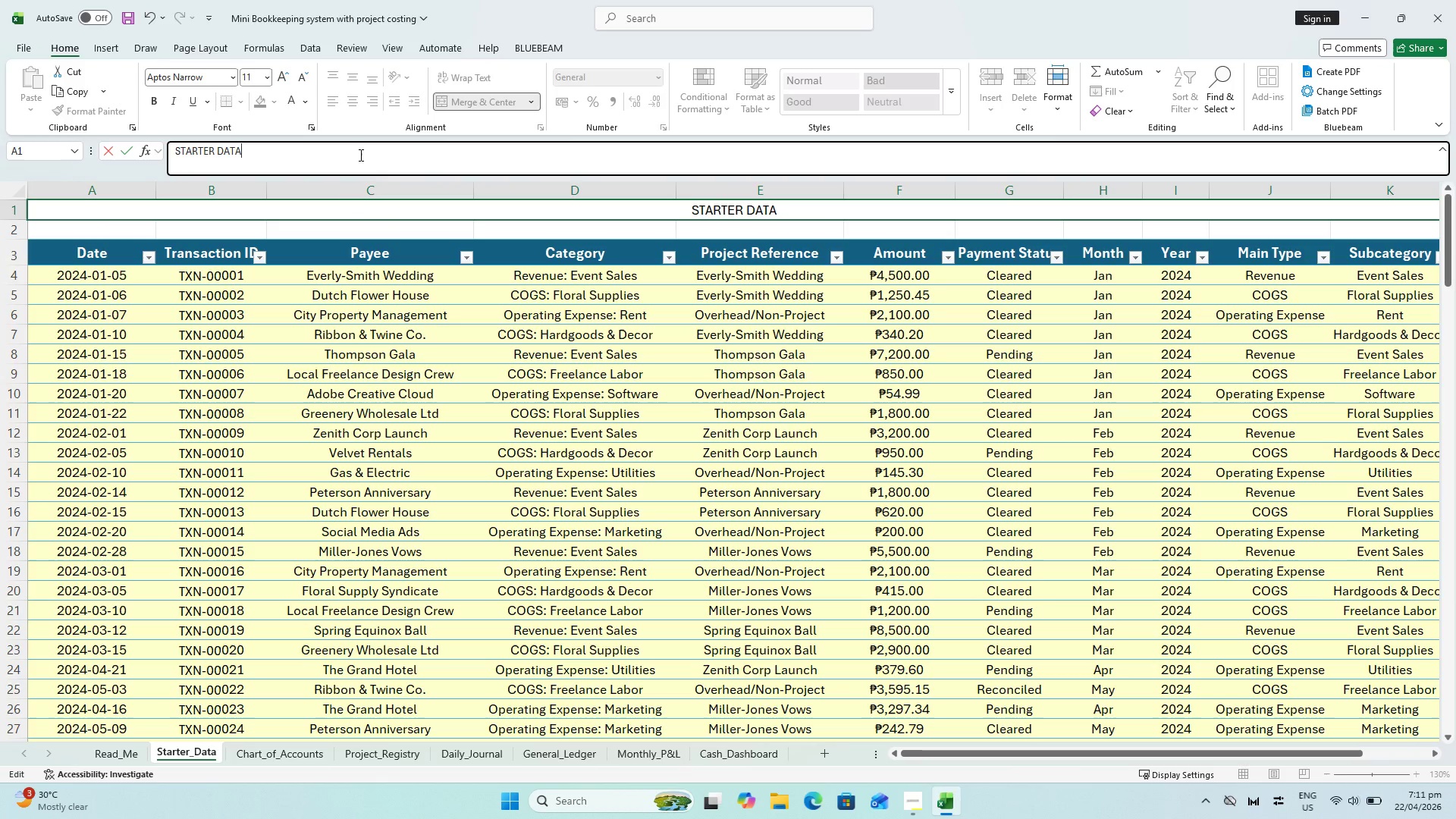 
key(Space)
 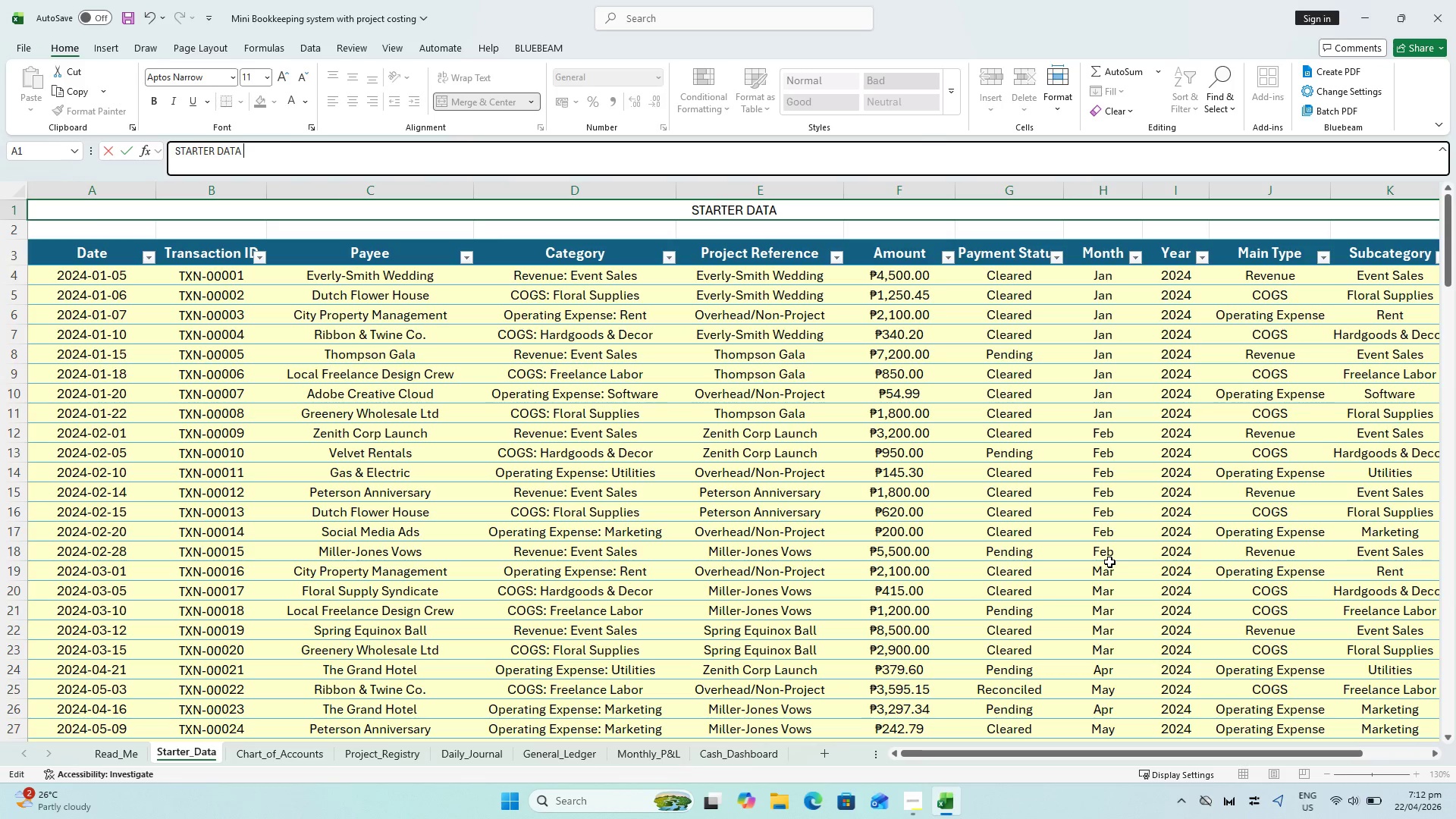 
wait(35.38)
 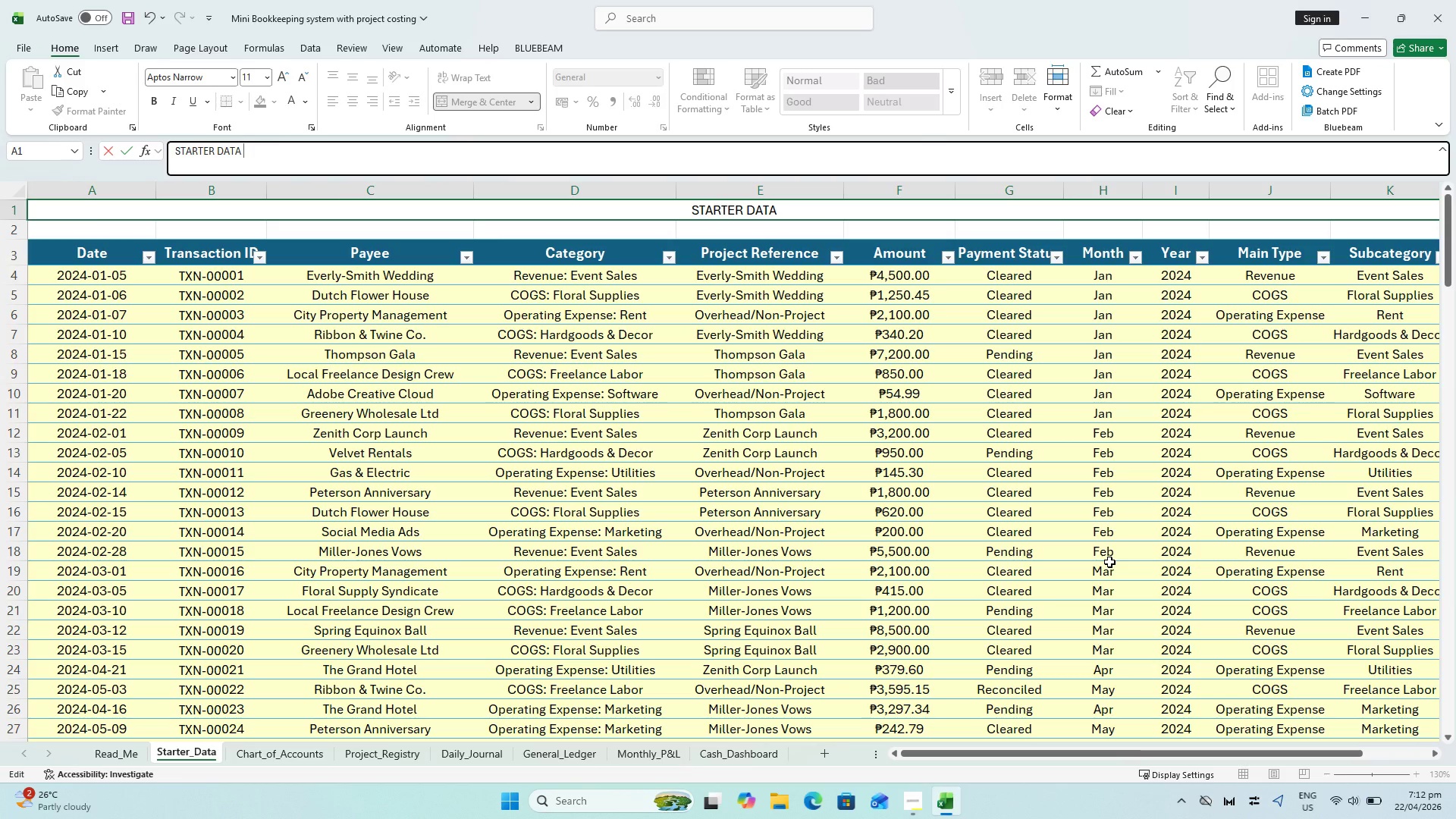 
type(& HELPR)
key(Backspace)
type(ER)
 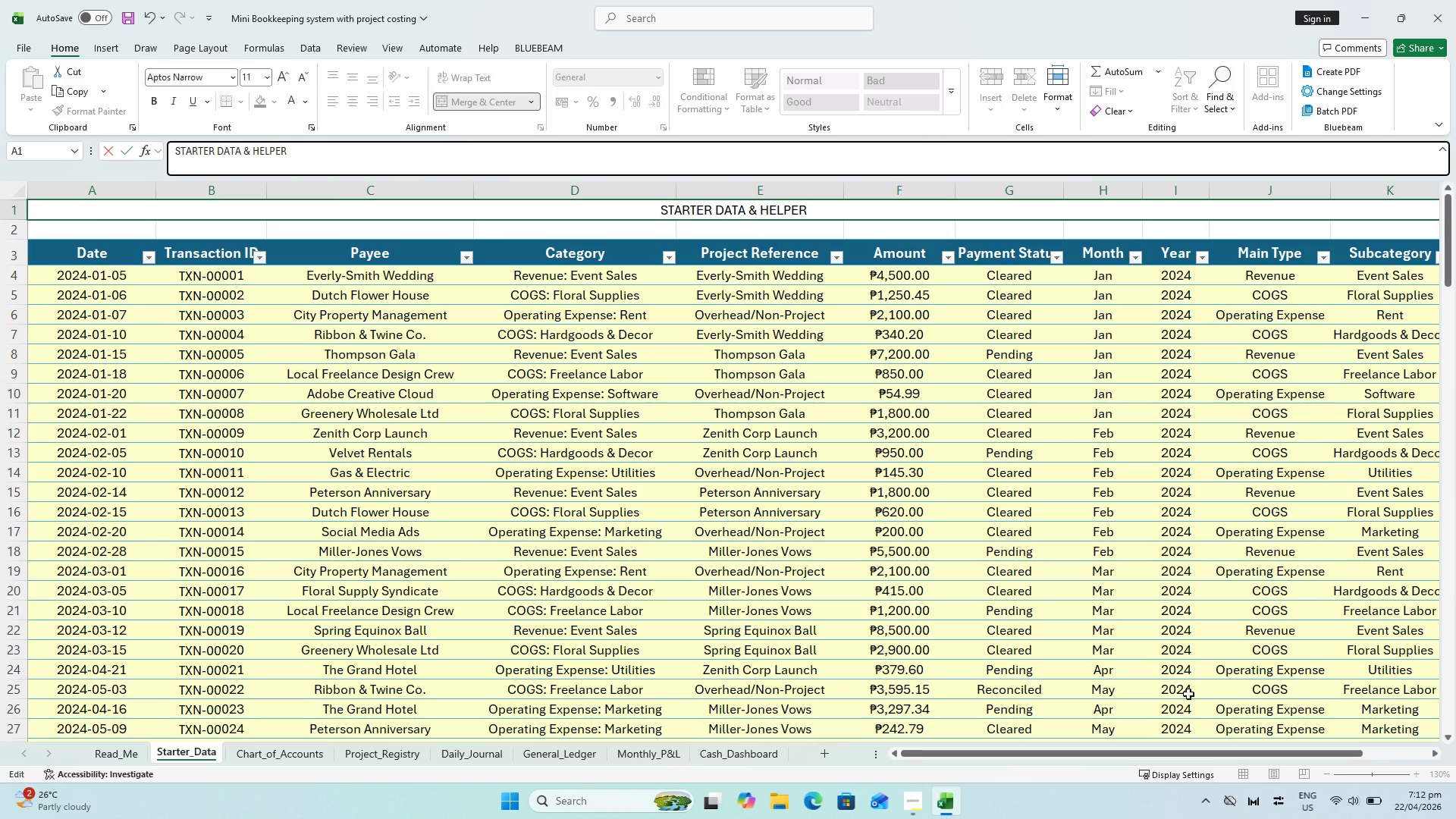 
left_click_drag(start_coordinate=[1194, 757], to_coordinate=[1313, 755])
 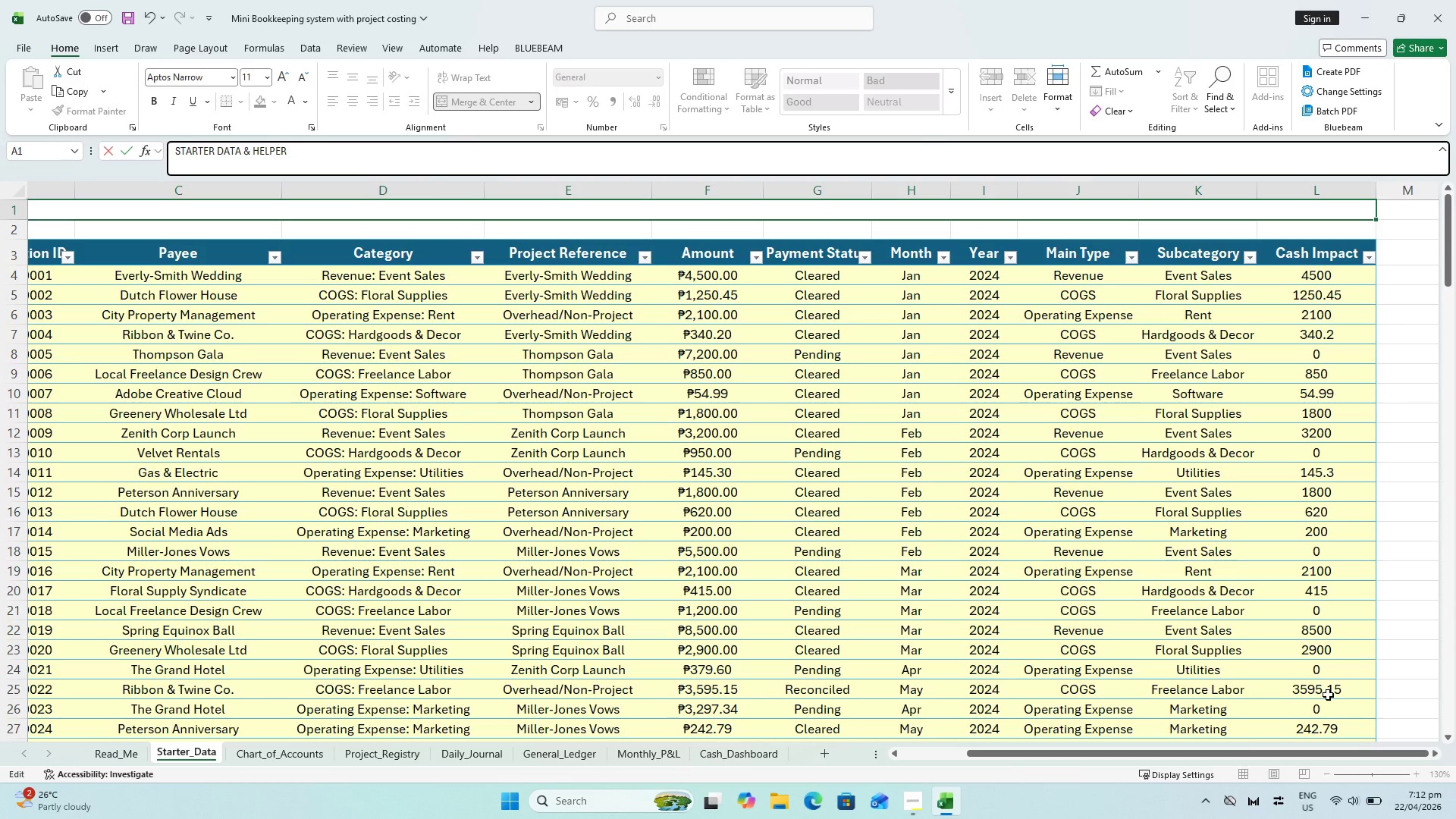 
wait(20.03)
 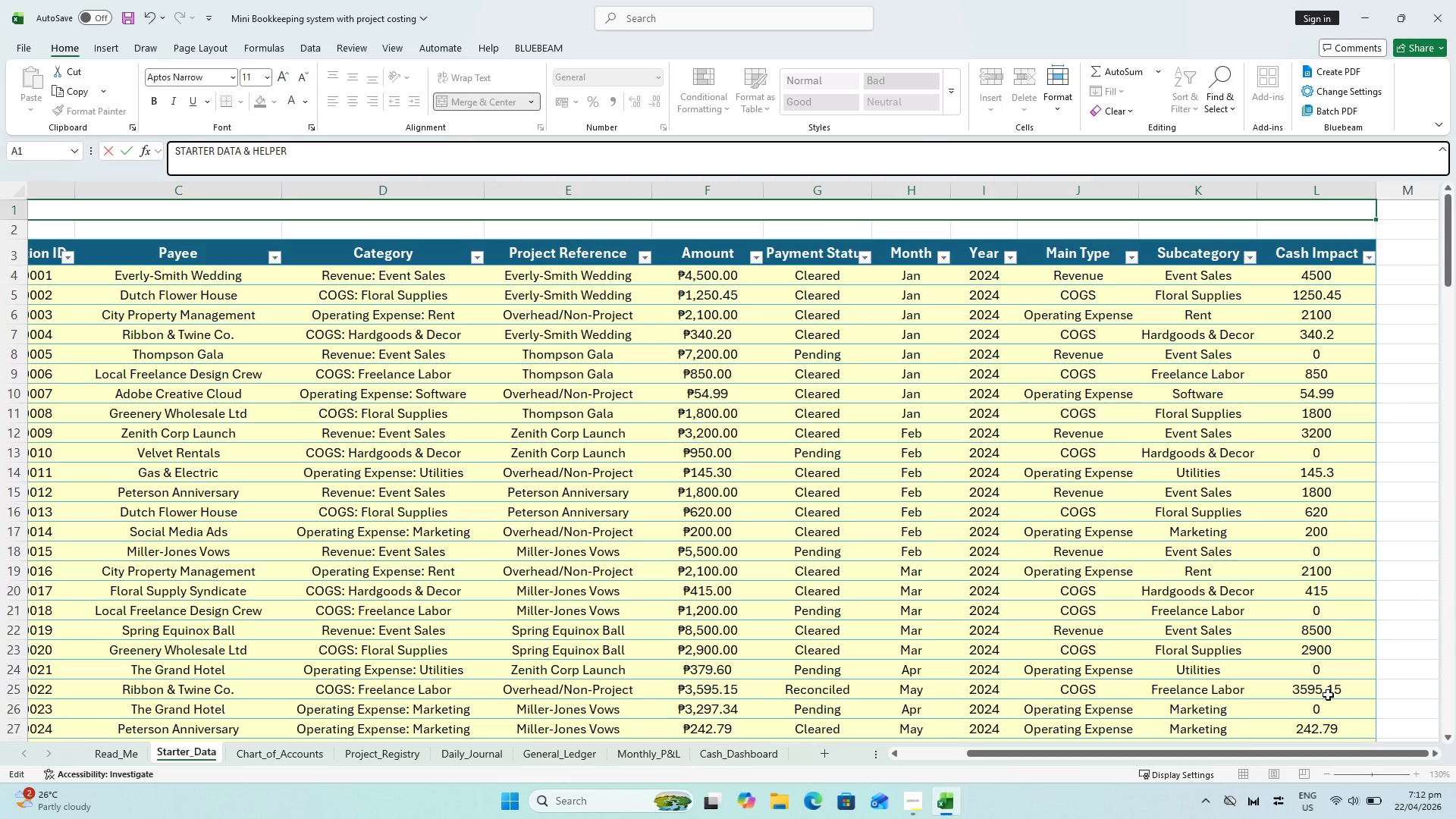 
hold_key(key=Backspace, duration=0.73)
 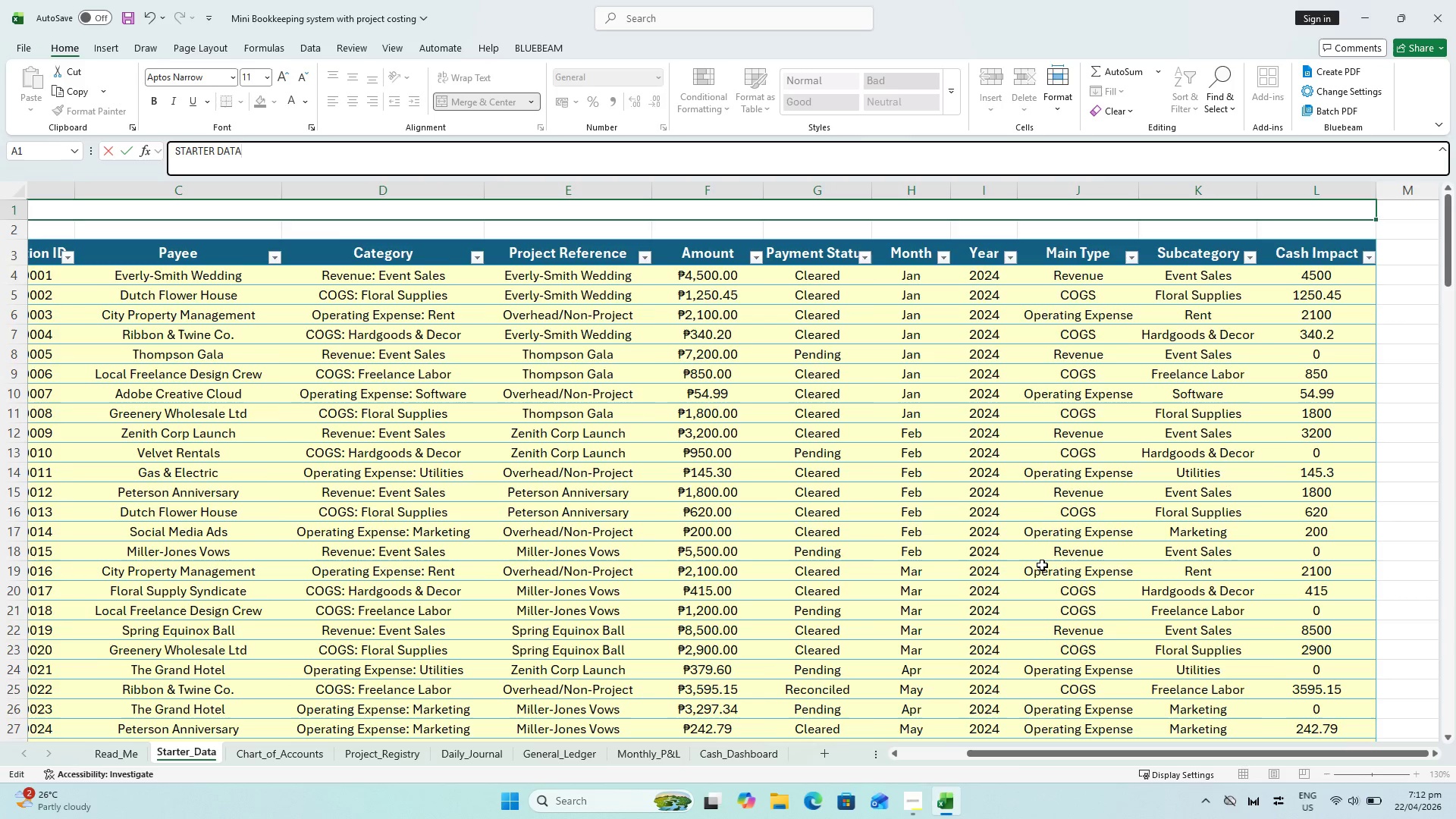 
key(Enter)
 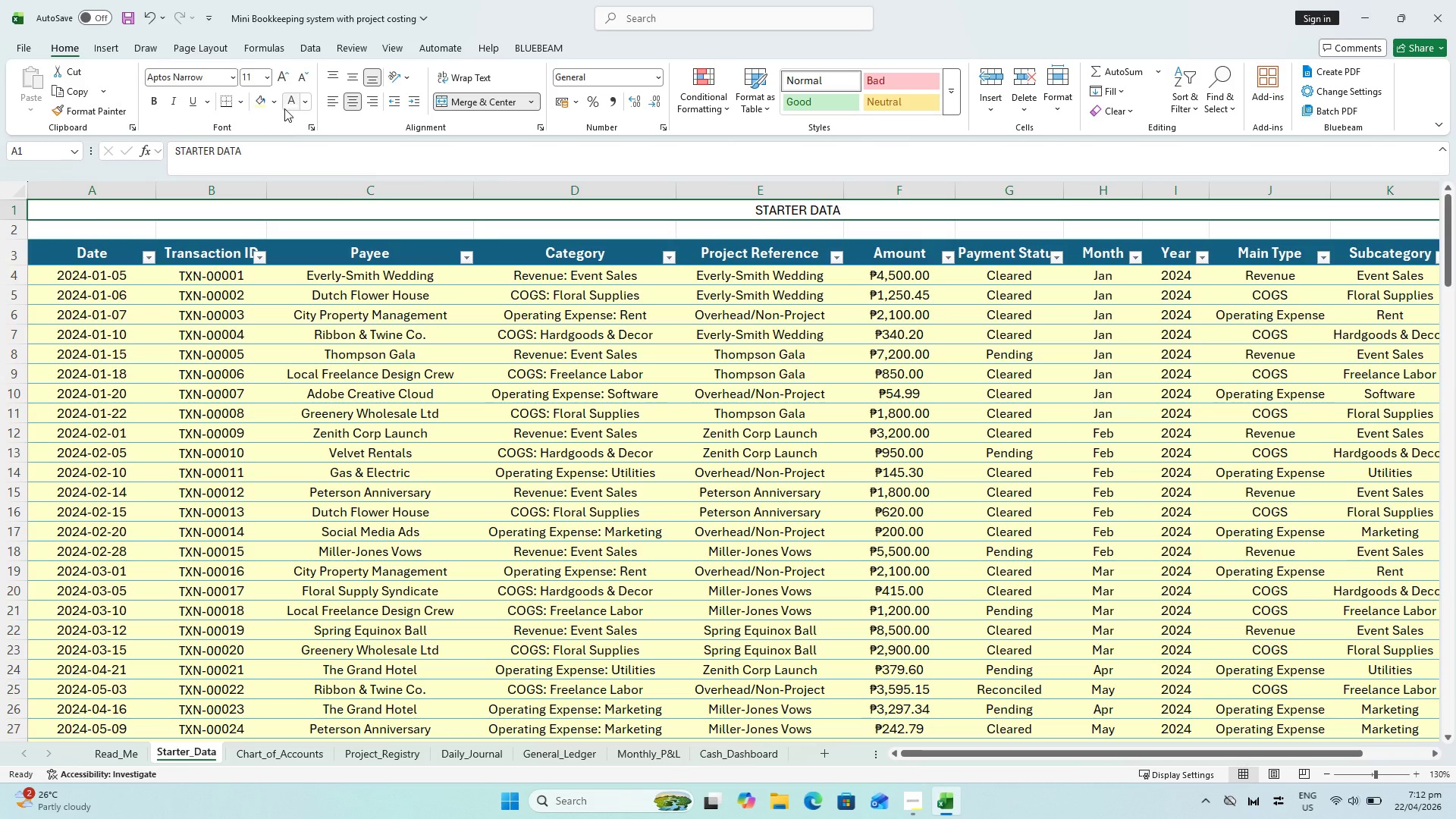 
left_click([293, 102])
 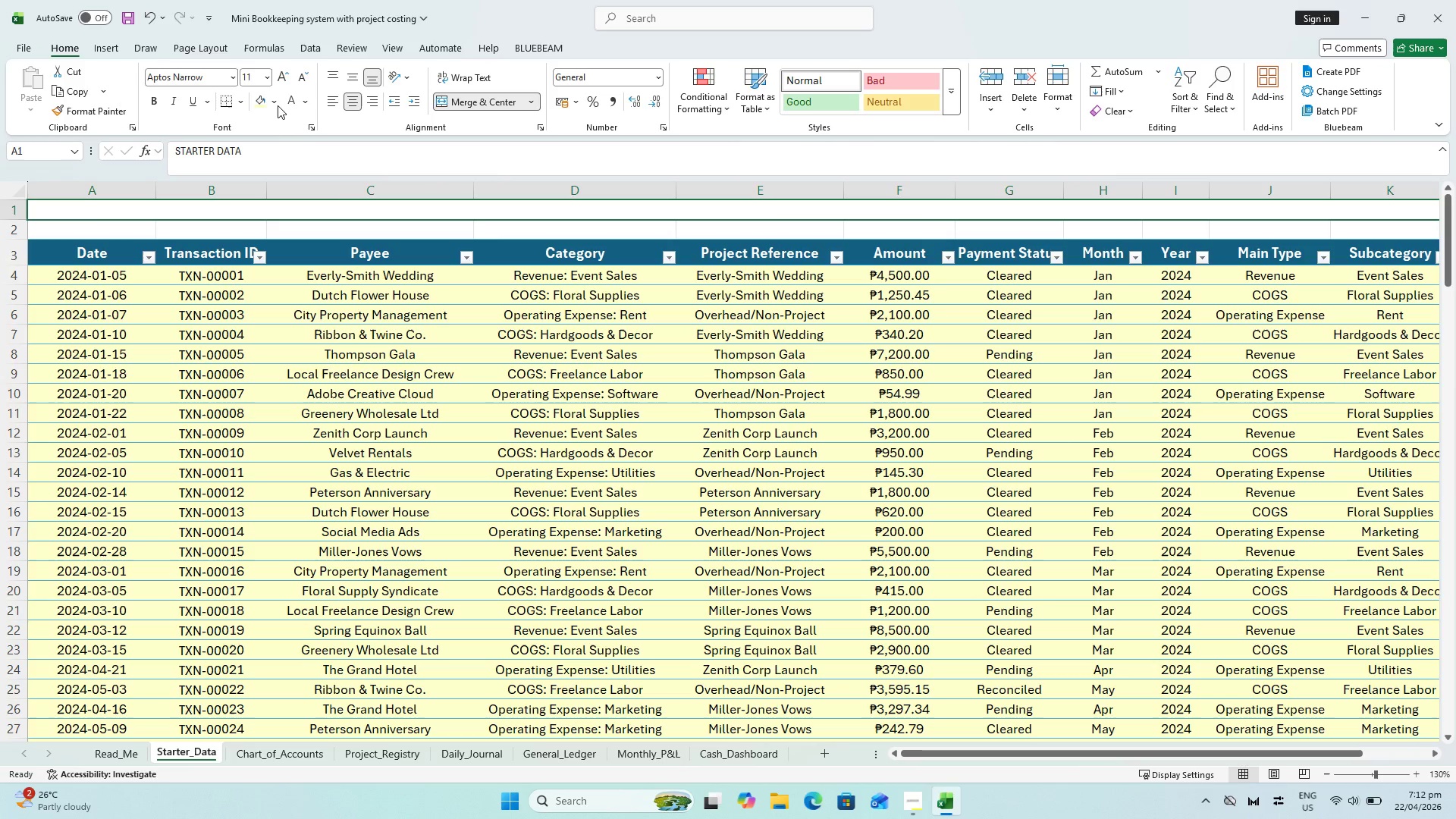 
double_click([270, 102])
 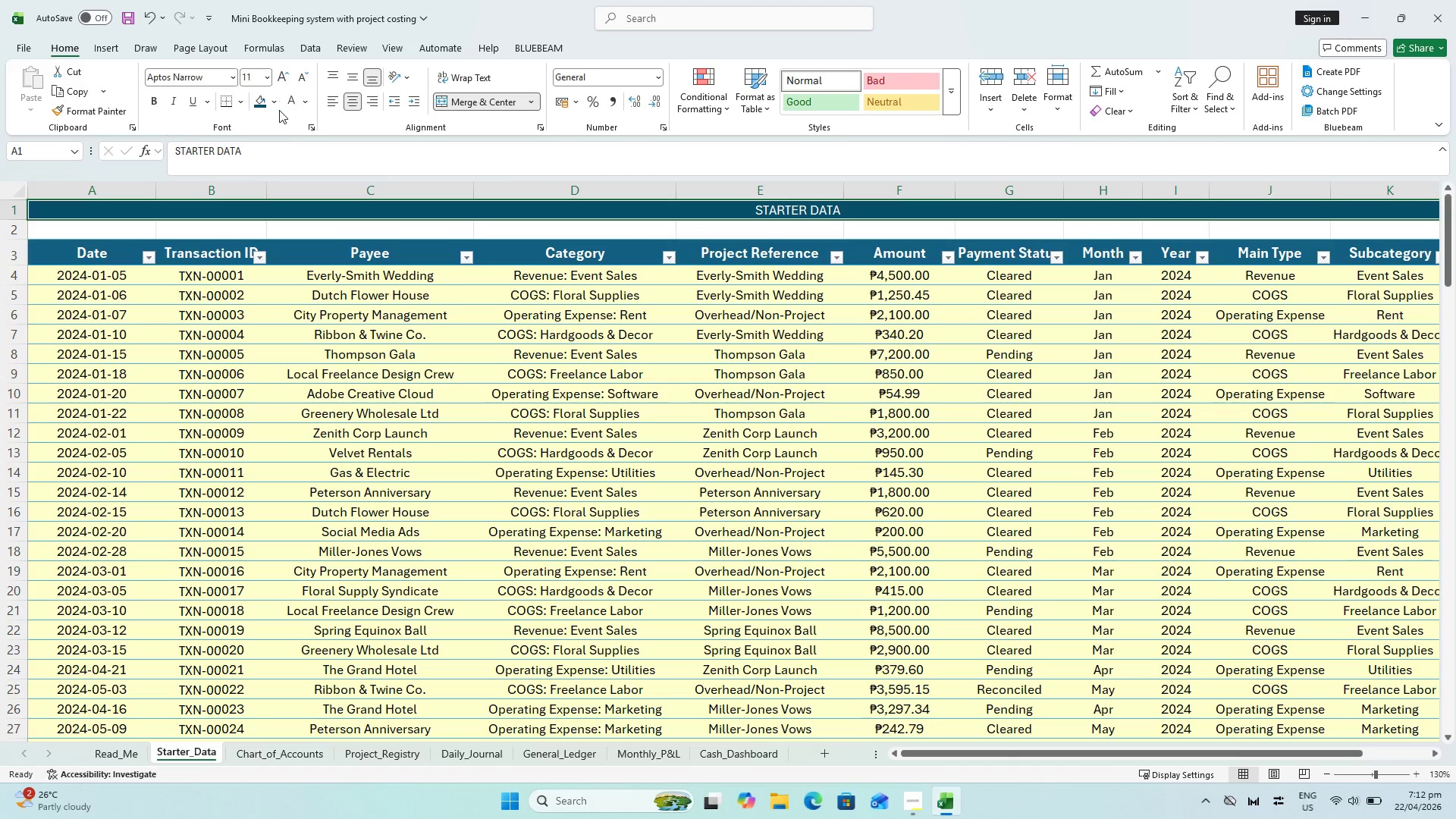 
key(Control+B)
 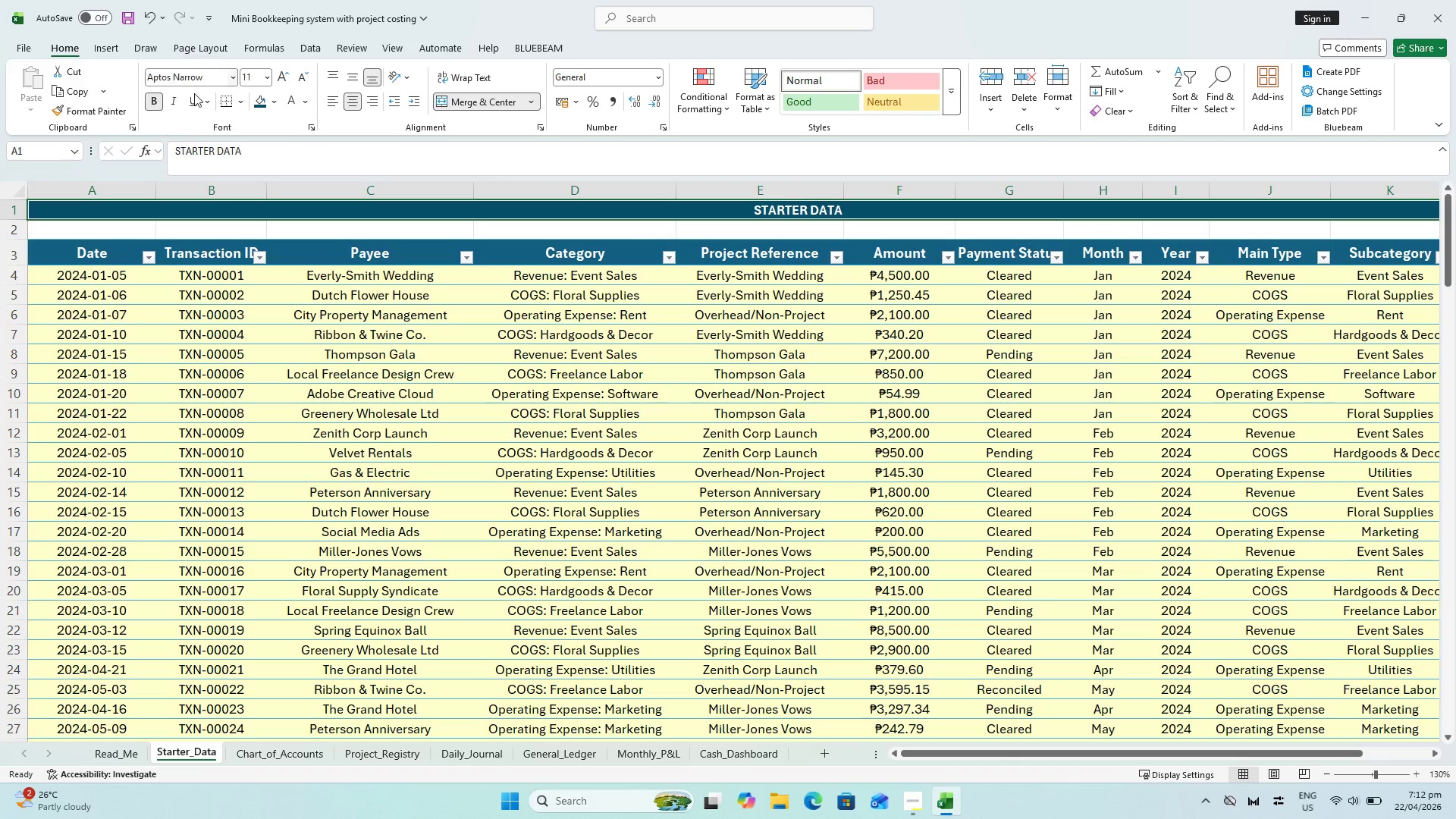 
left_click([204, 77])
 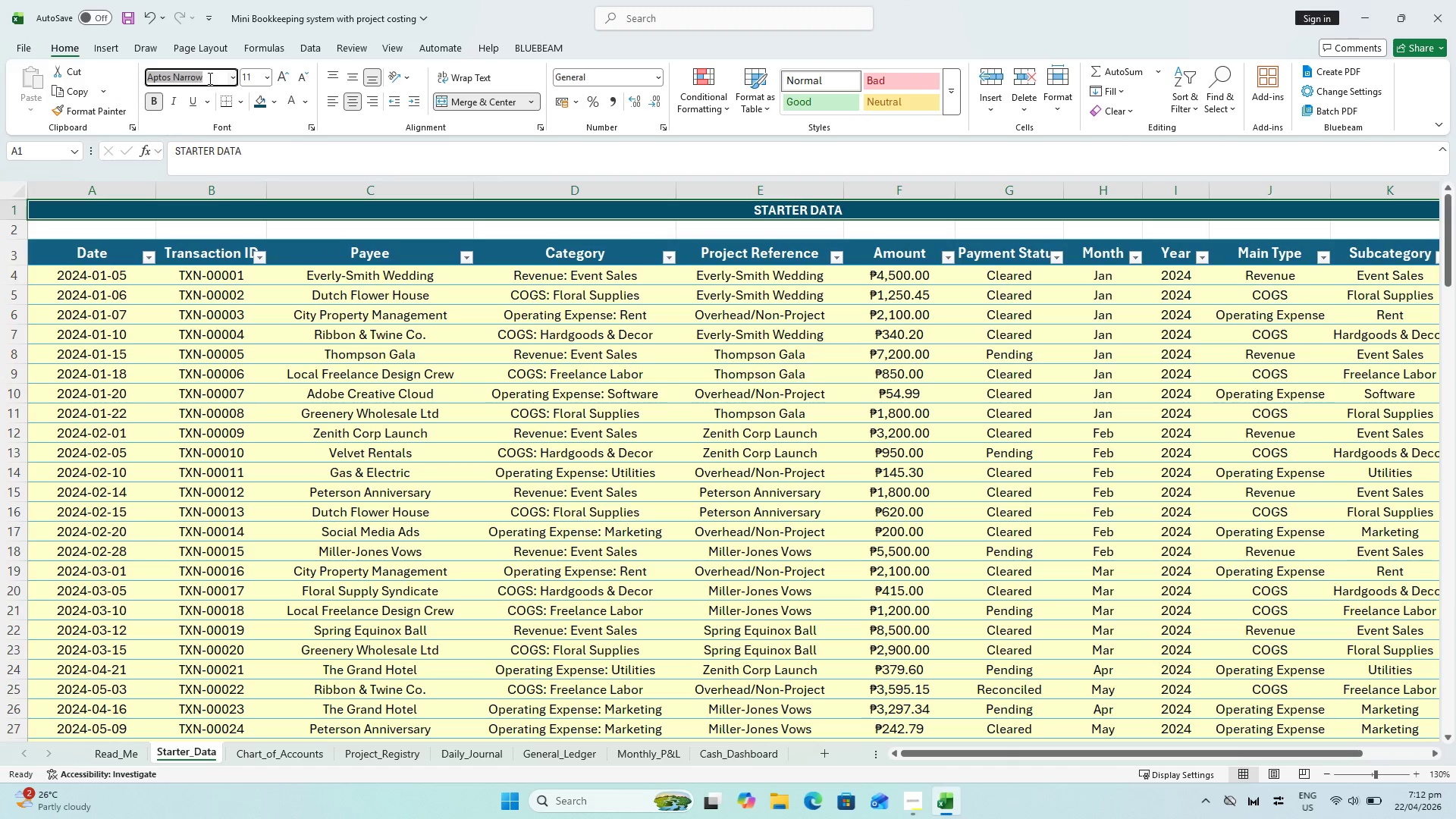 
type(CA)
 